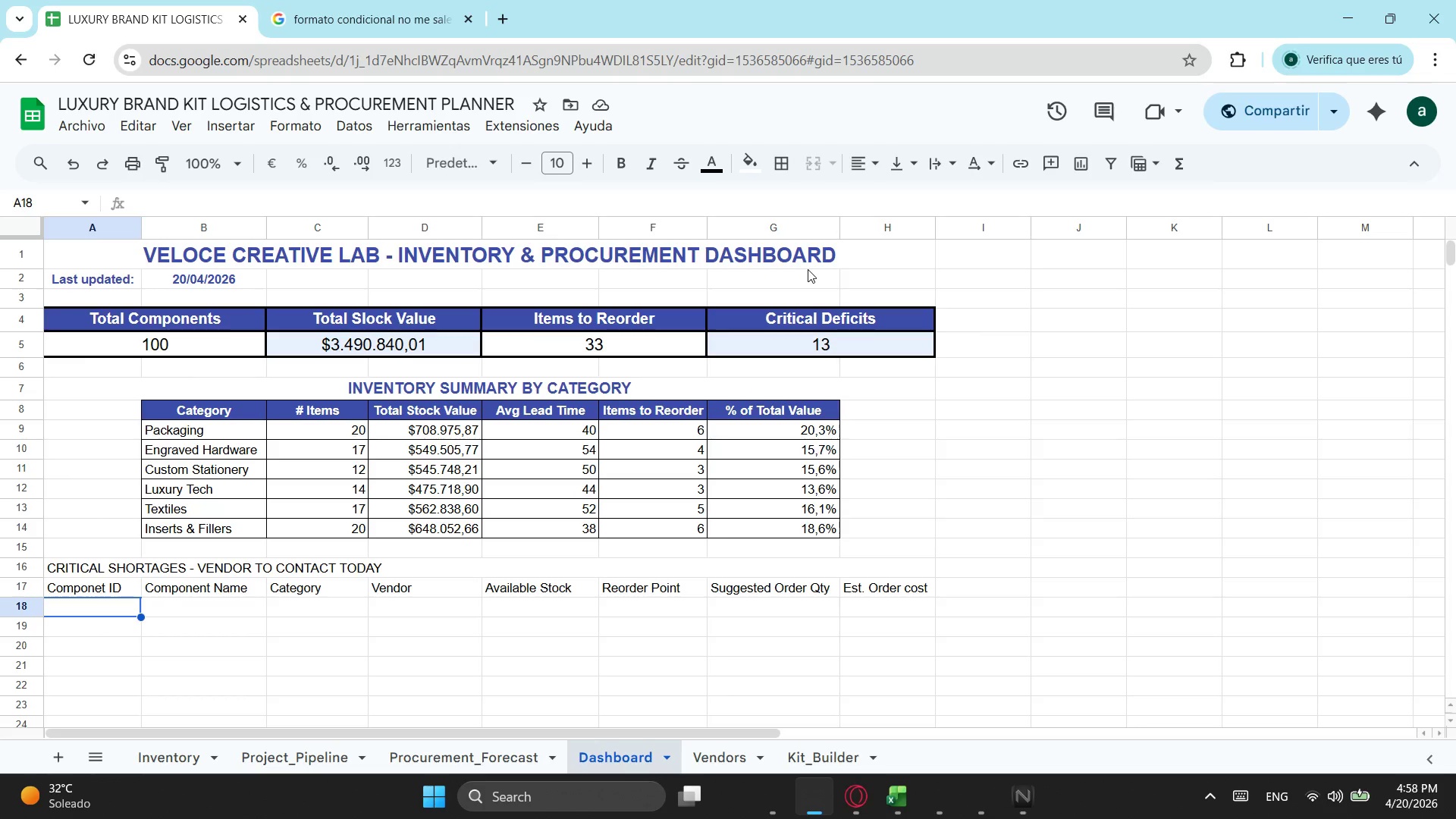 
wait(21.08)
 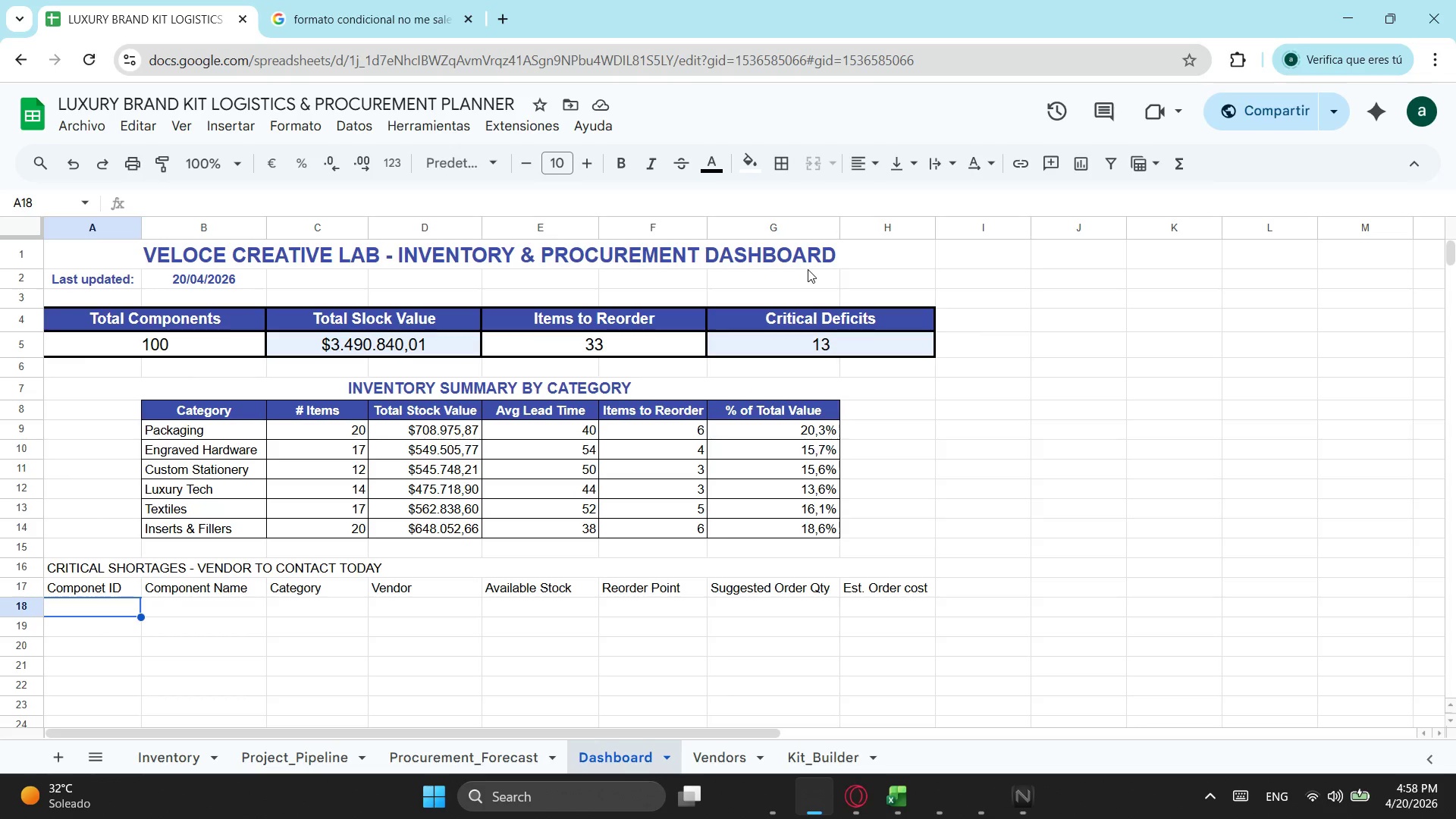 
type(=si.er)
key(Tab)
type(fil)
 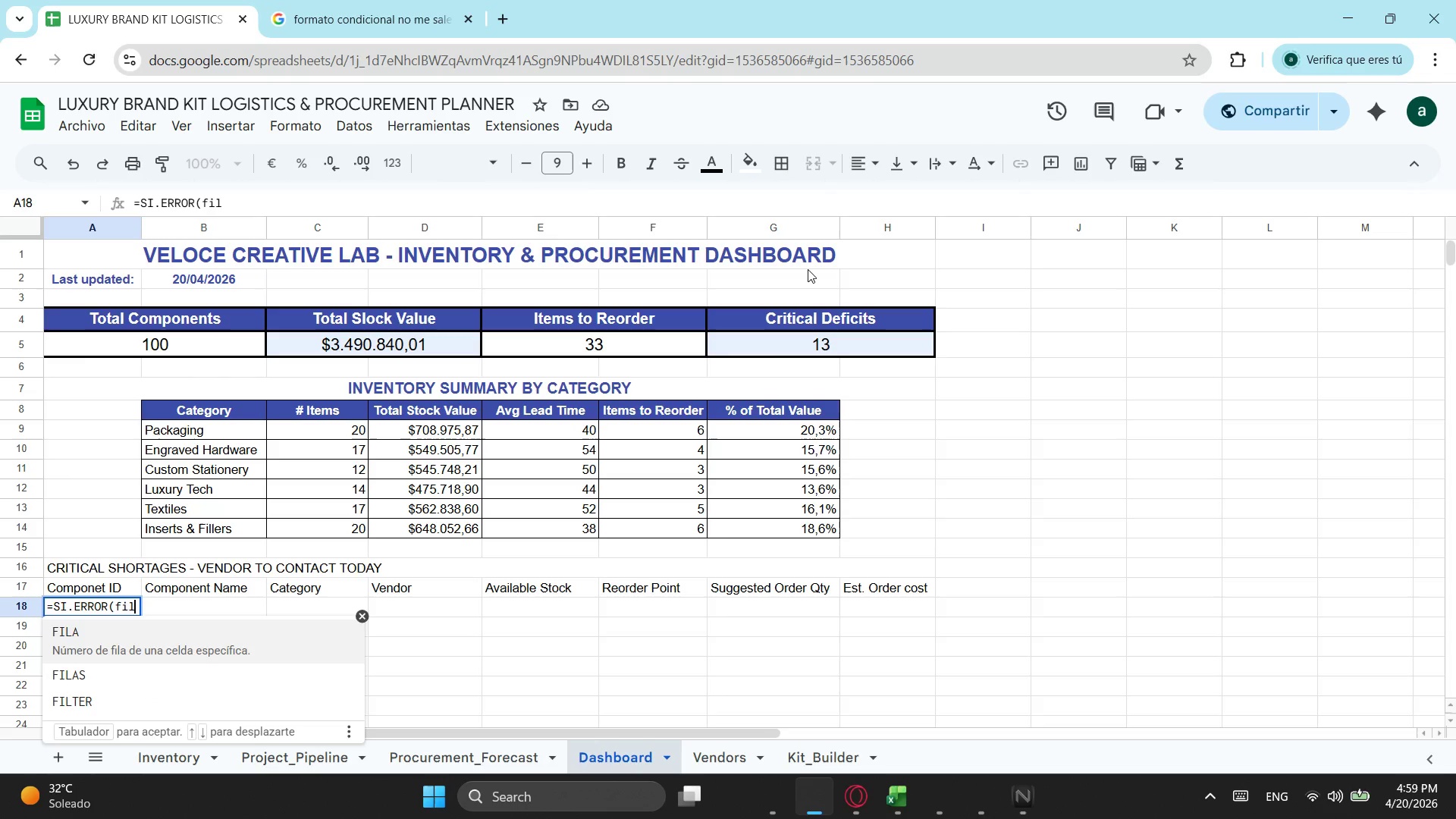 
key(ArrowDown)
 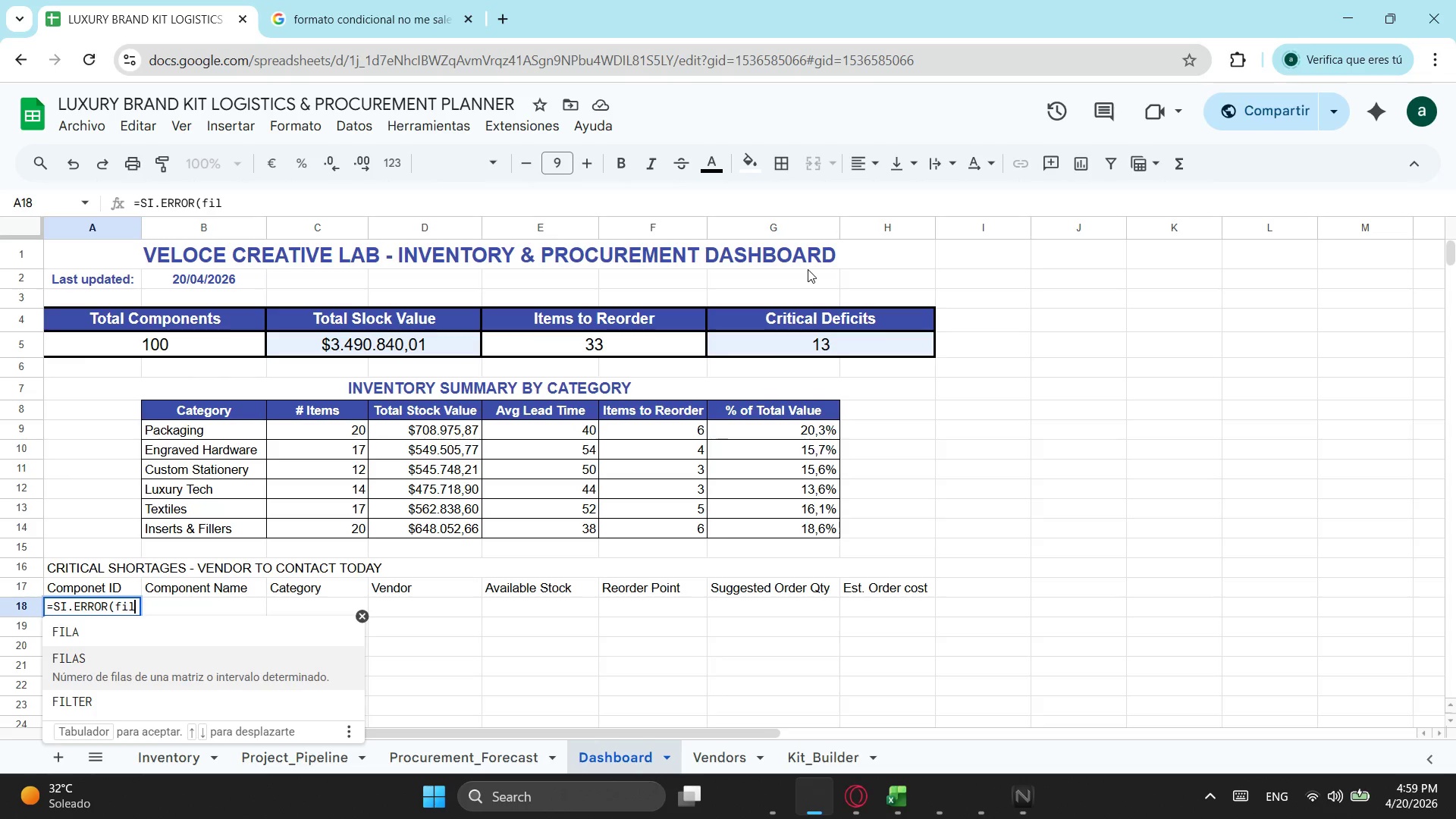 
key(ArrowDown)
 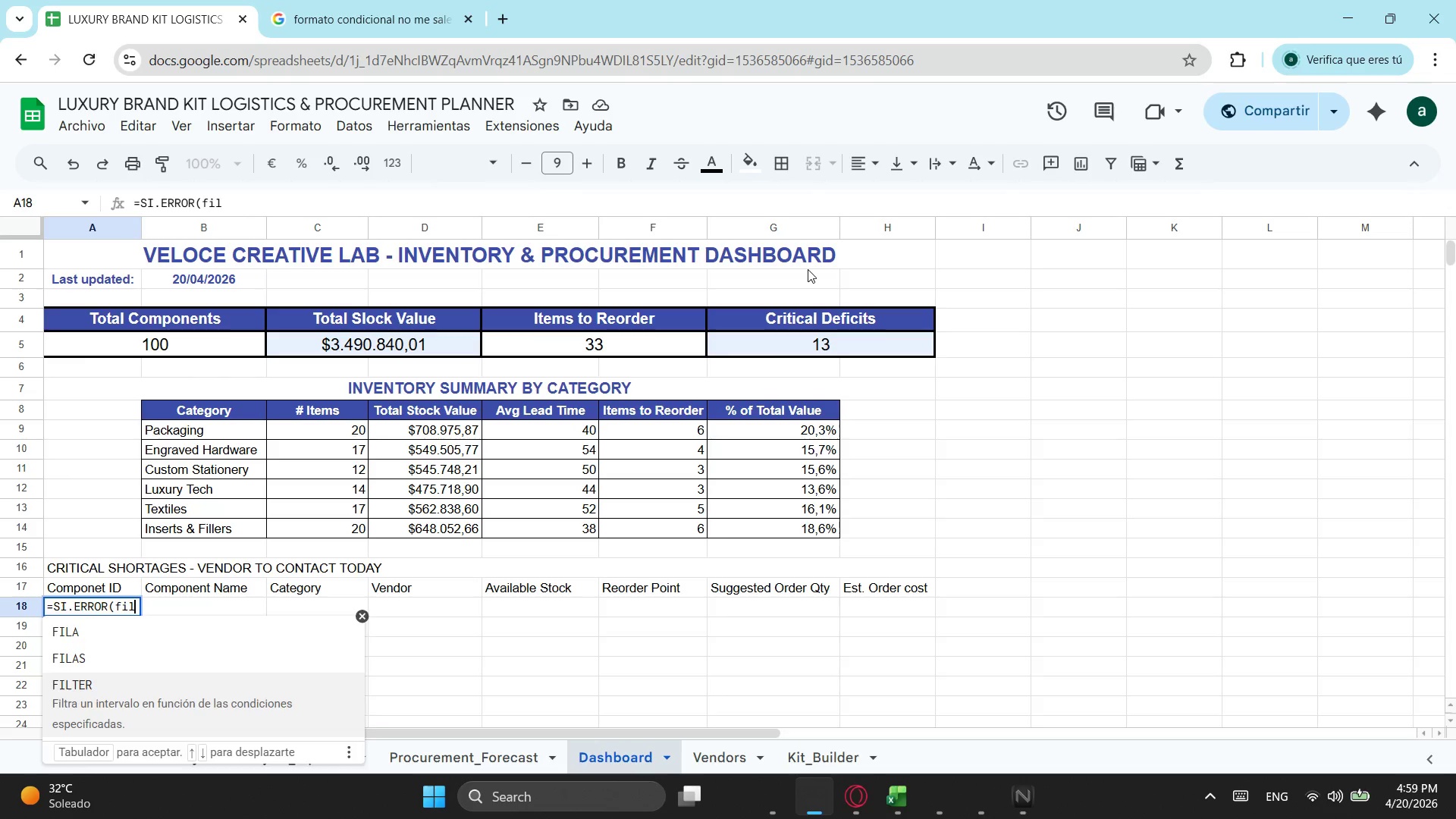 
key(Tab)
type(inve)
key(Backspace)
key(Backspace)
key(Backspace)
key(Backspace)
 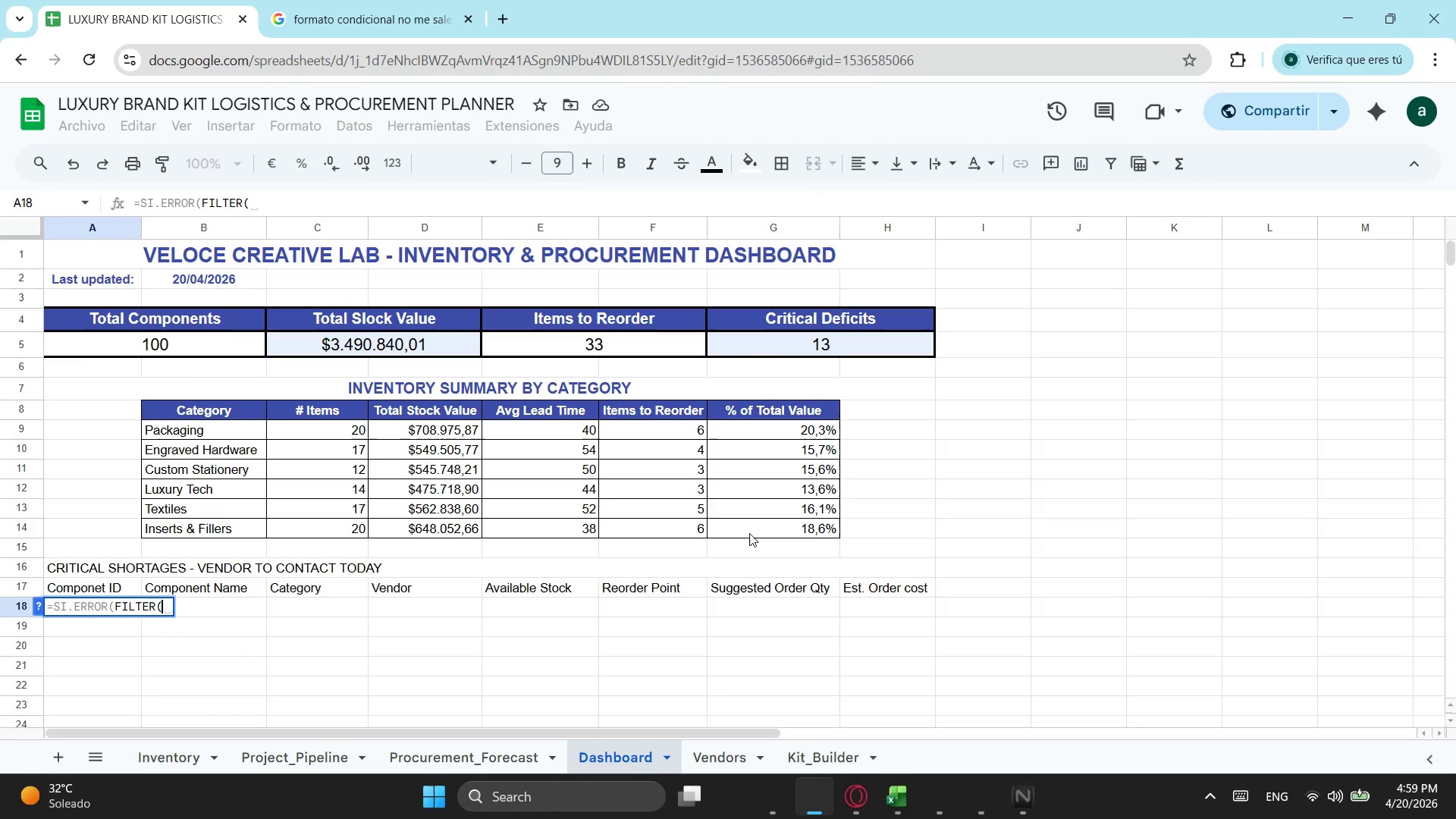 
left_click([196, 759])
 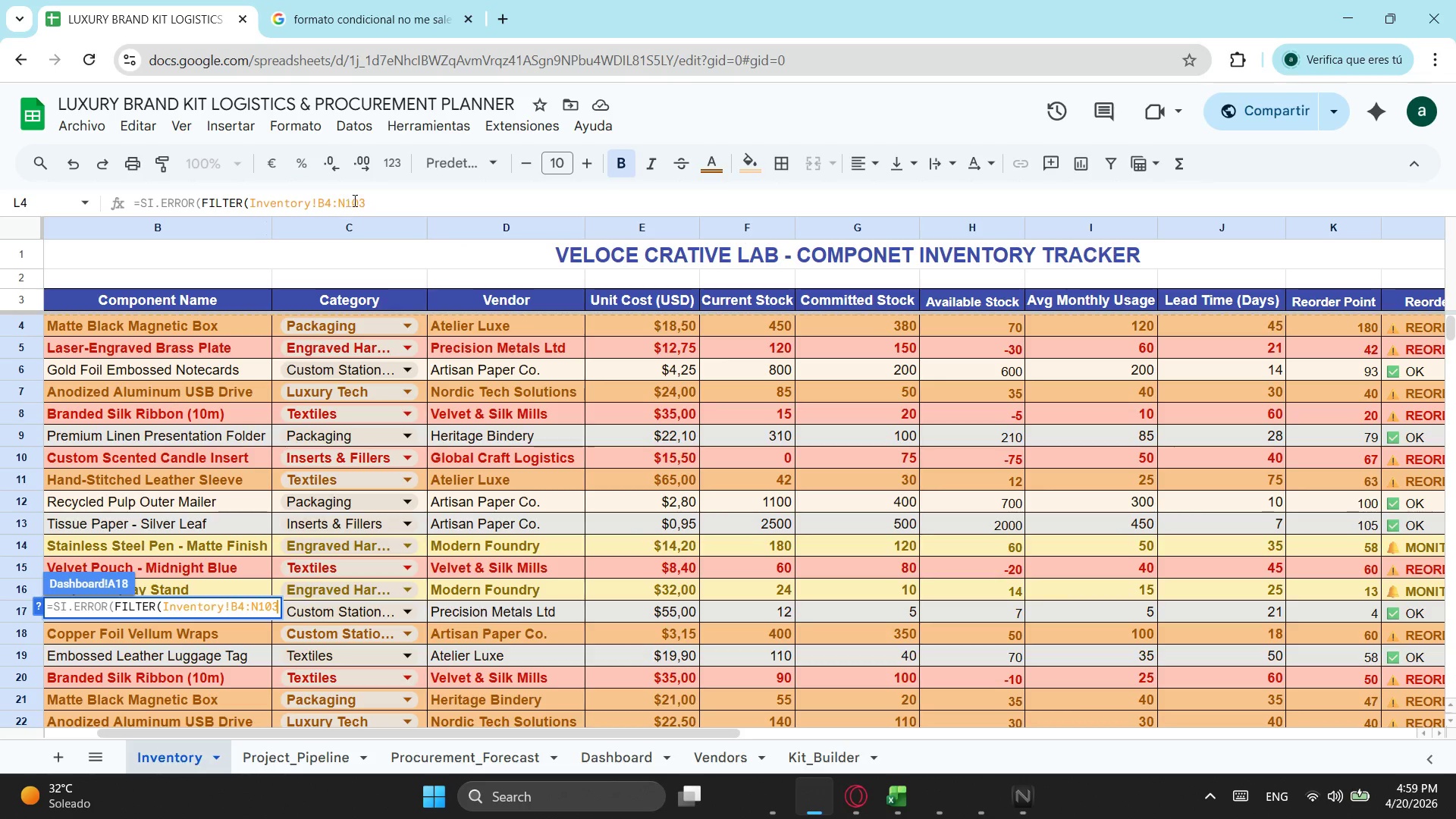 
left_click([328, 204])
 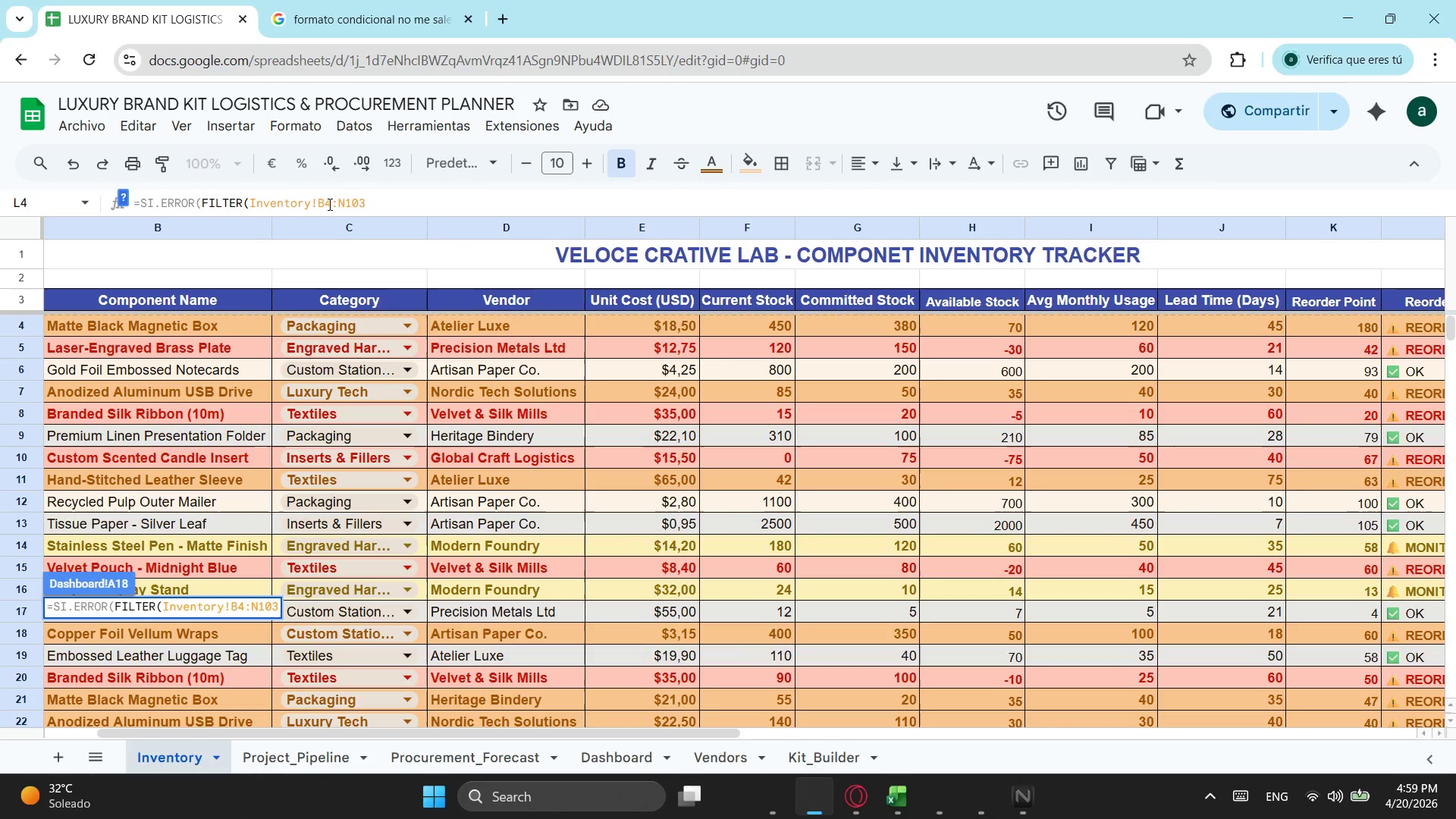 
key(ArrowLeft)
 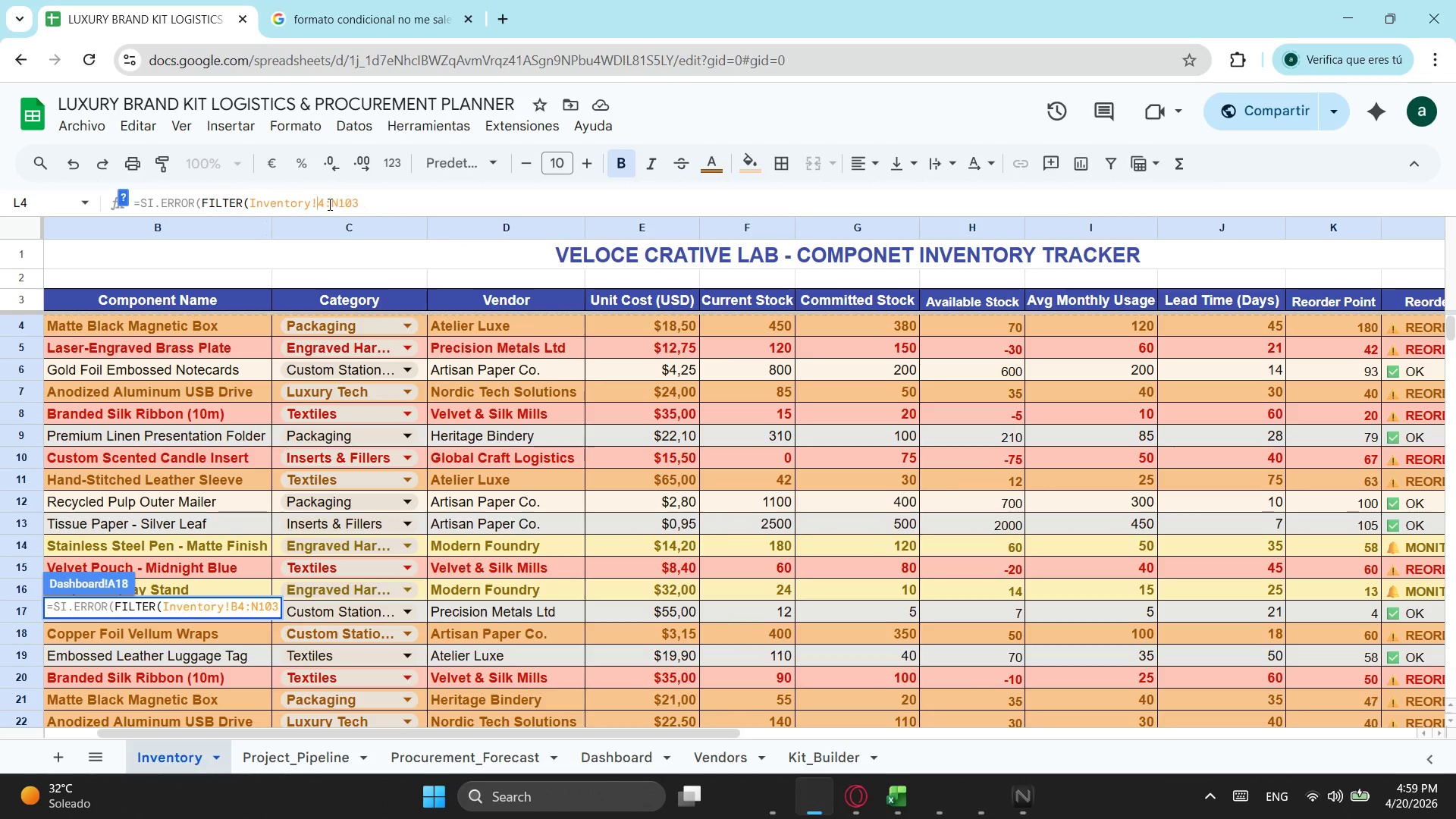 
key(Backspace)
 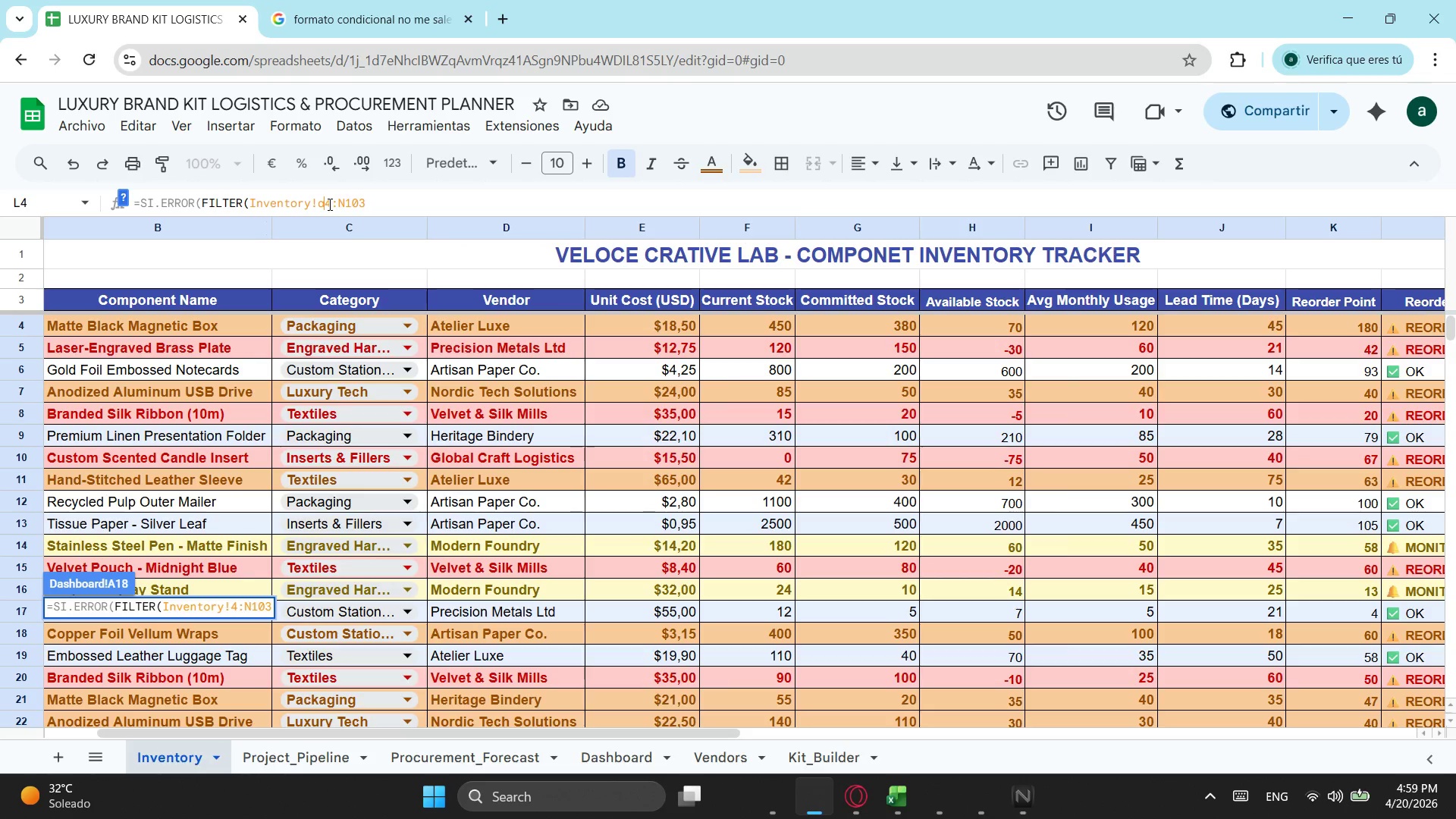 
key(A)
 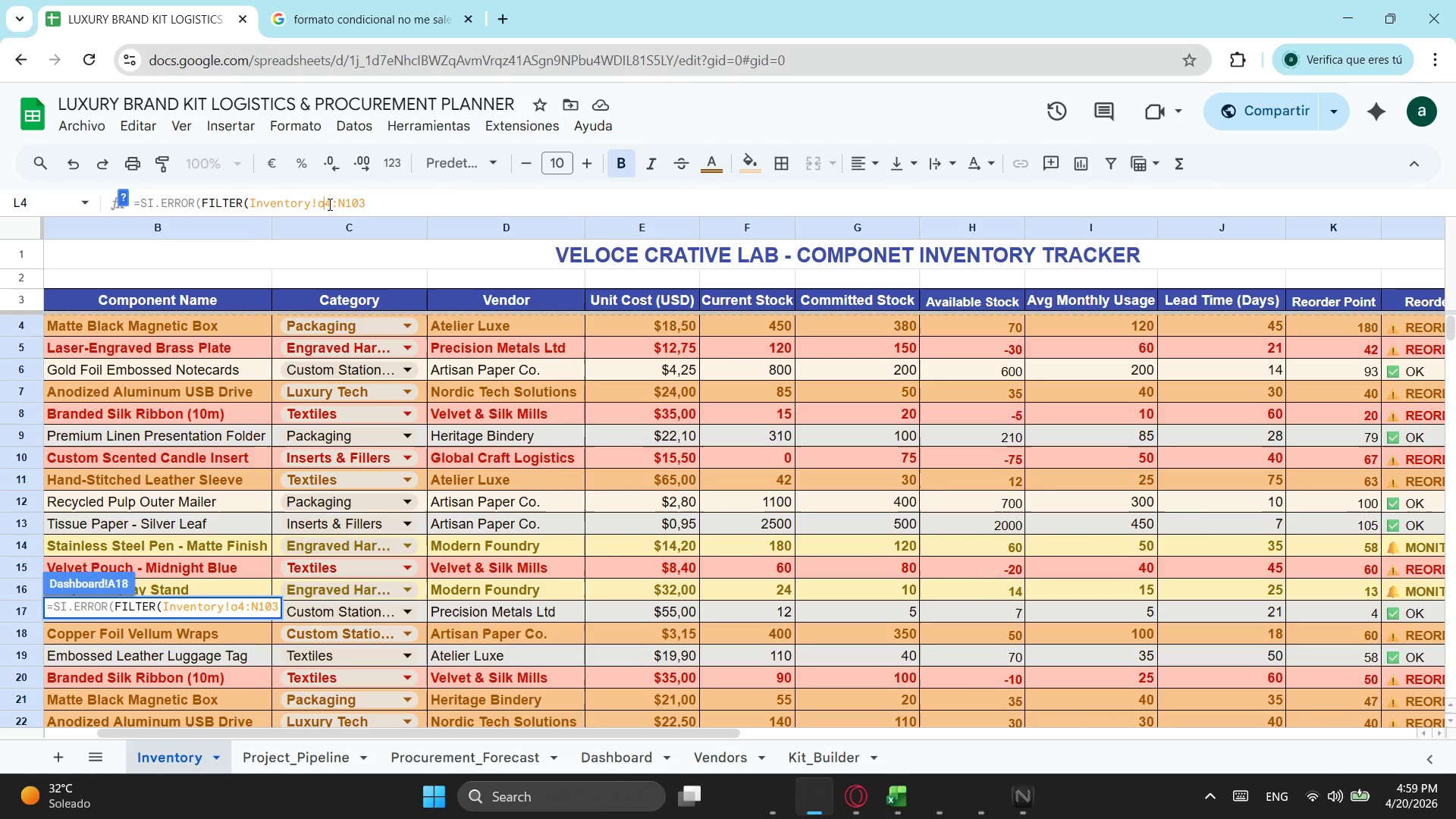 
key(ArrowRight)
 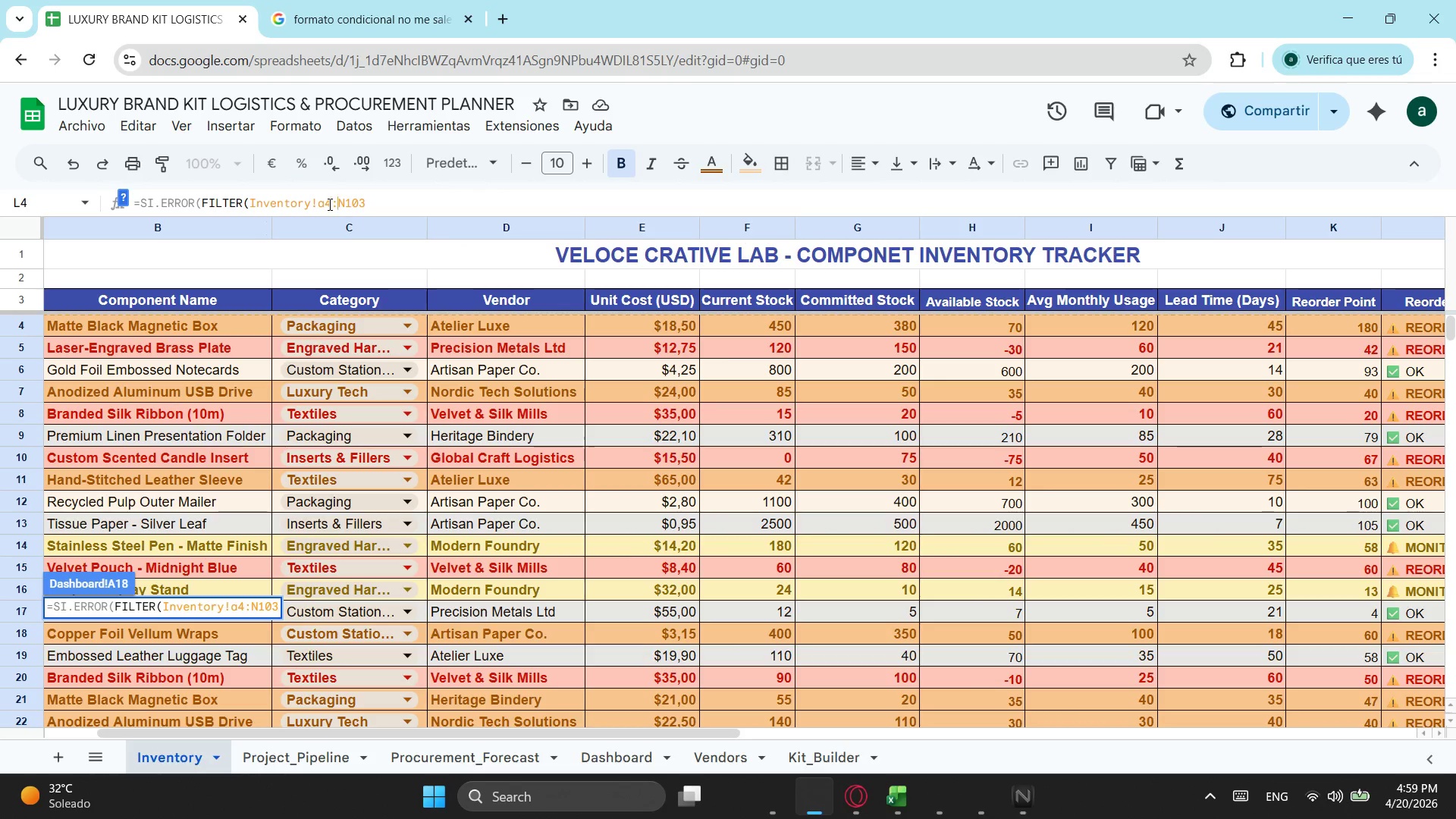 
key(ArrowRight)
 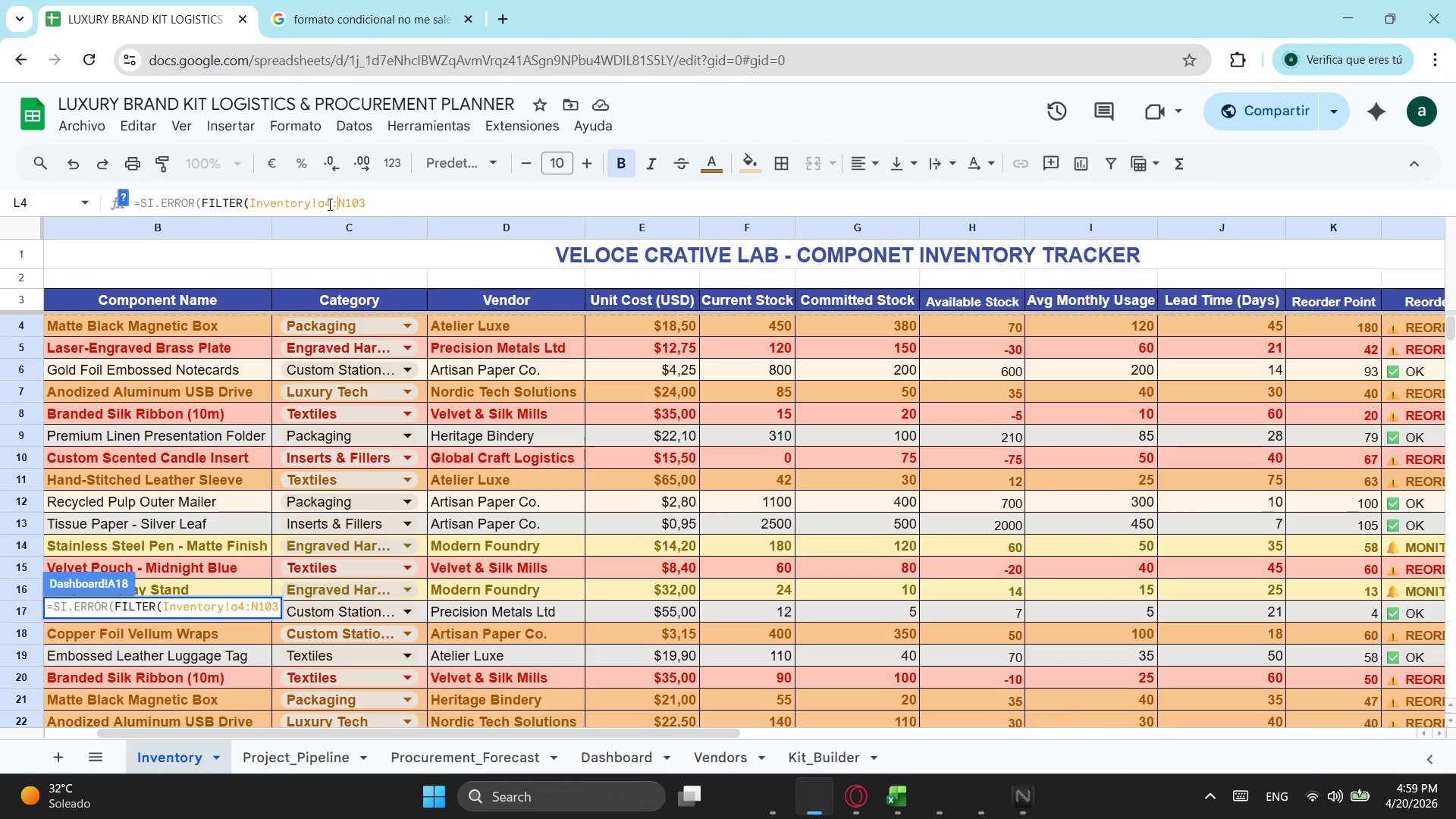 
key(ArrowRight)
 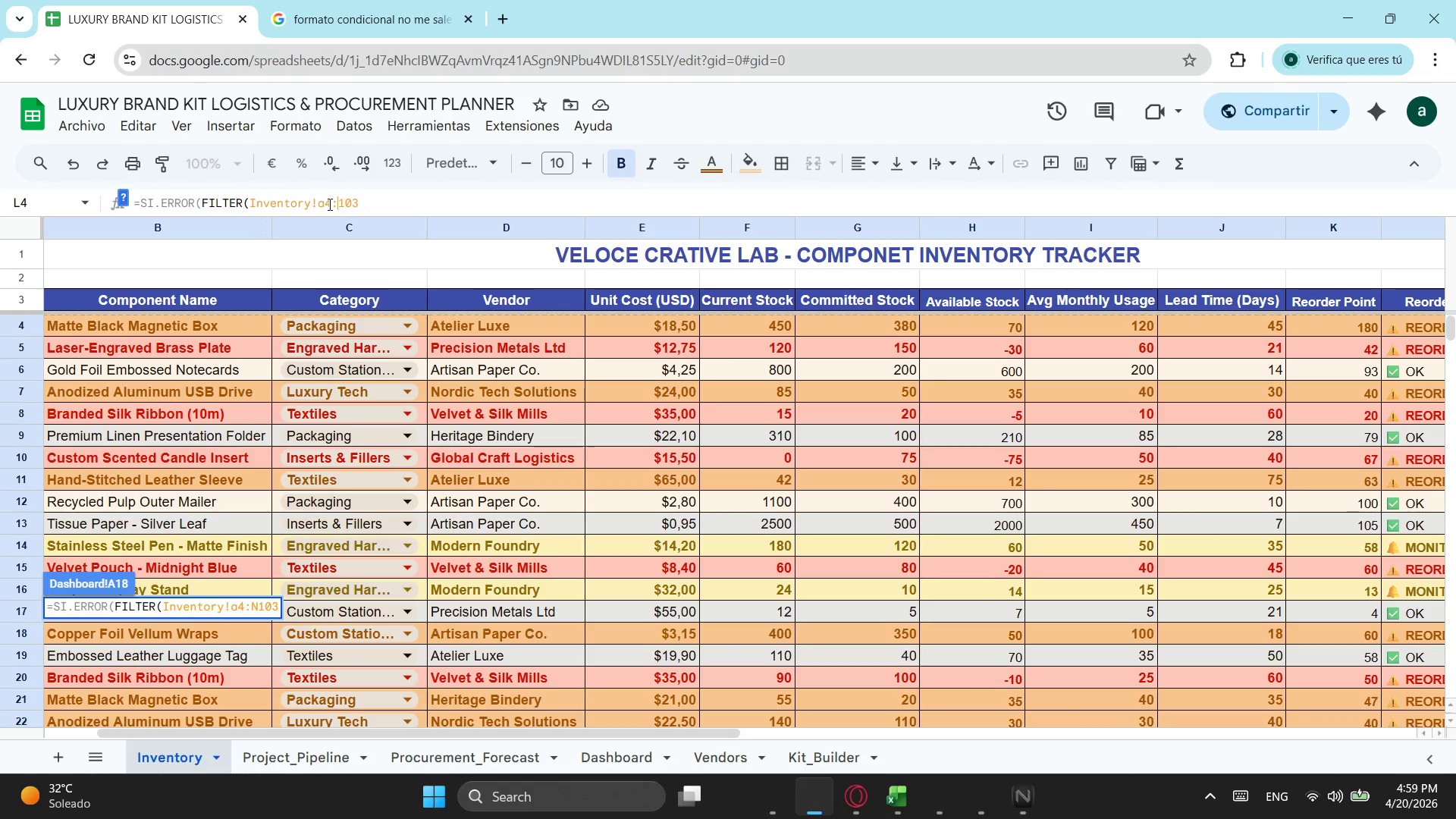 
key(Backspace)
 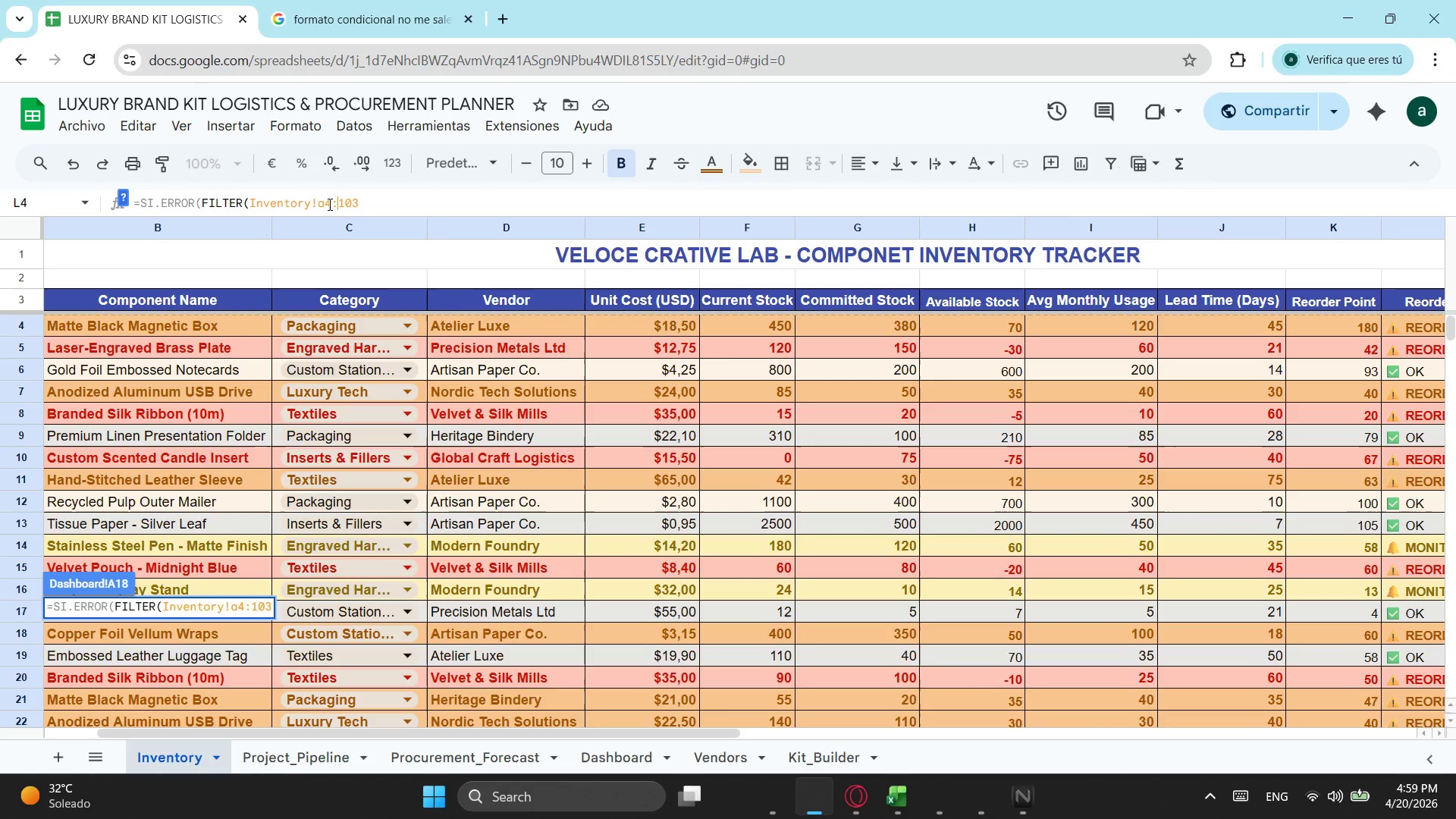 
key(A)
 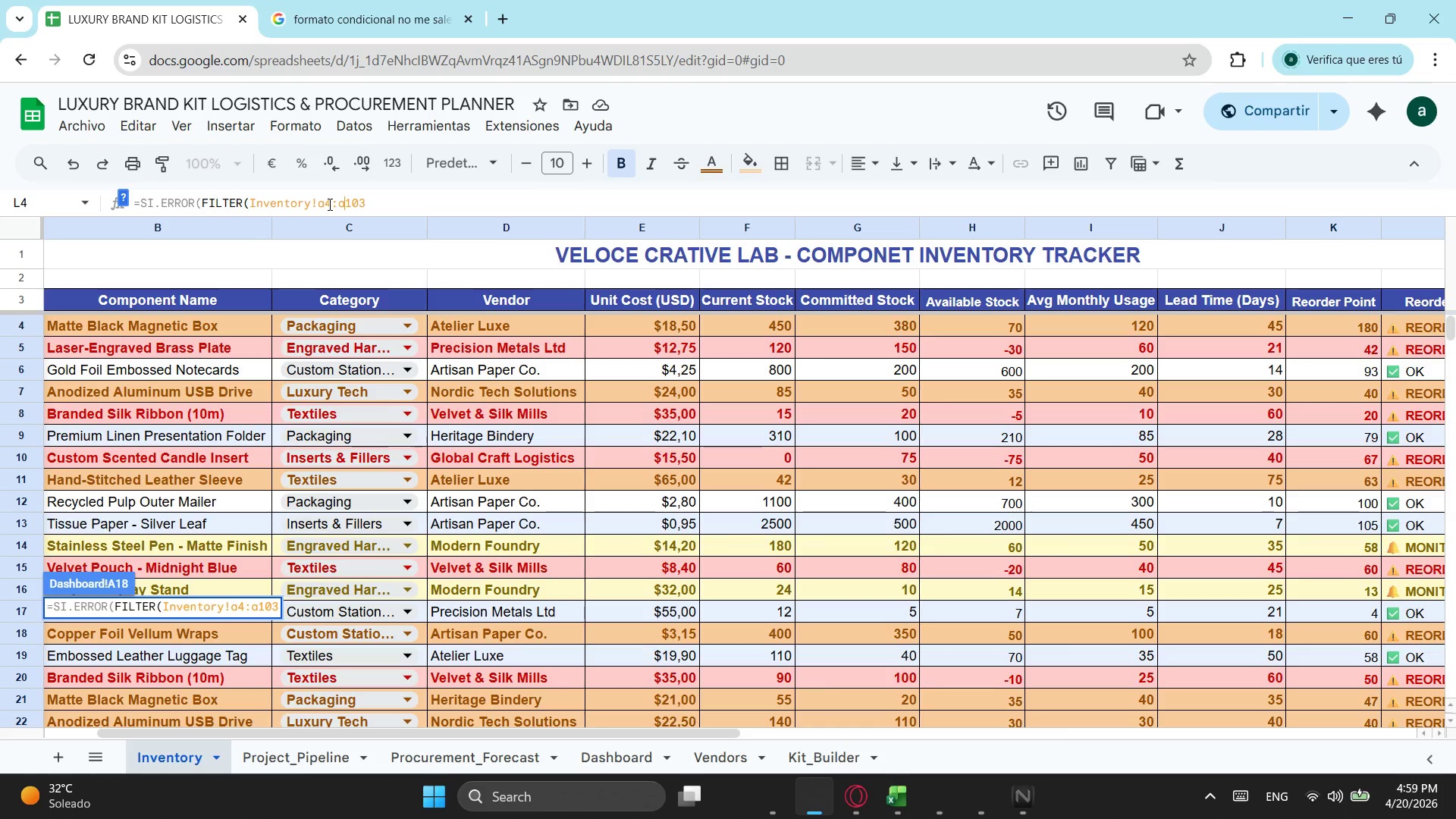 
left_click_drag(start_coordinate=[379, 202], to_coordinate=[247, 206])
 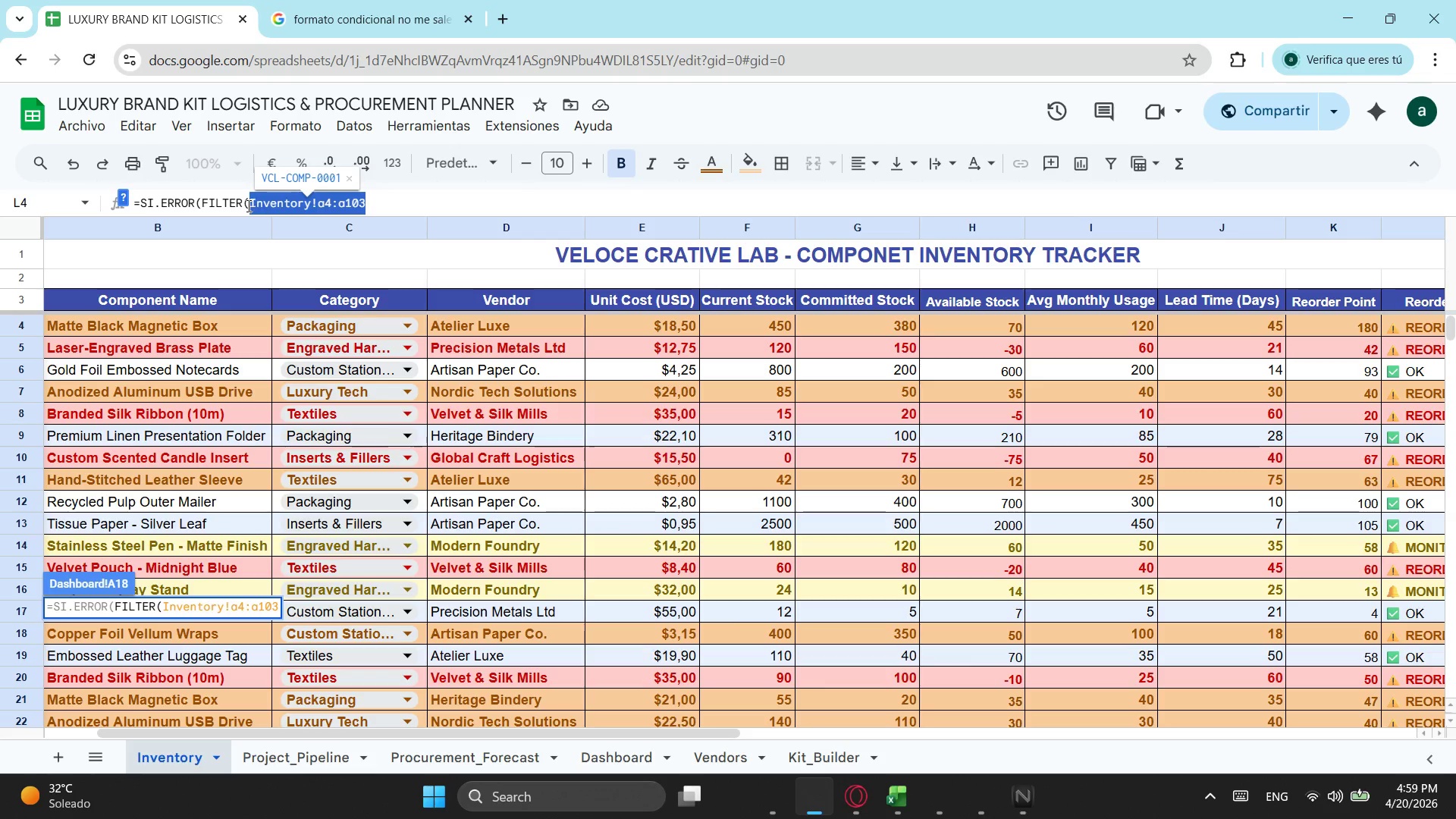 
key(Control+ControlLeft)
 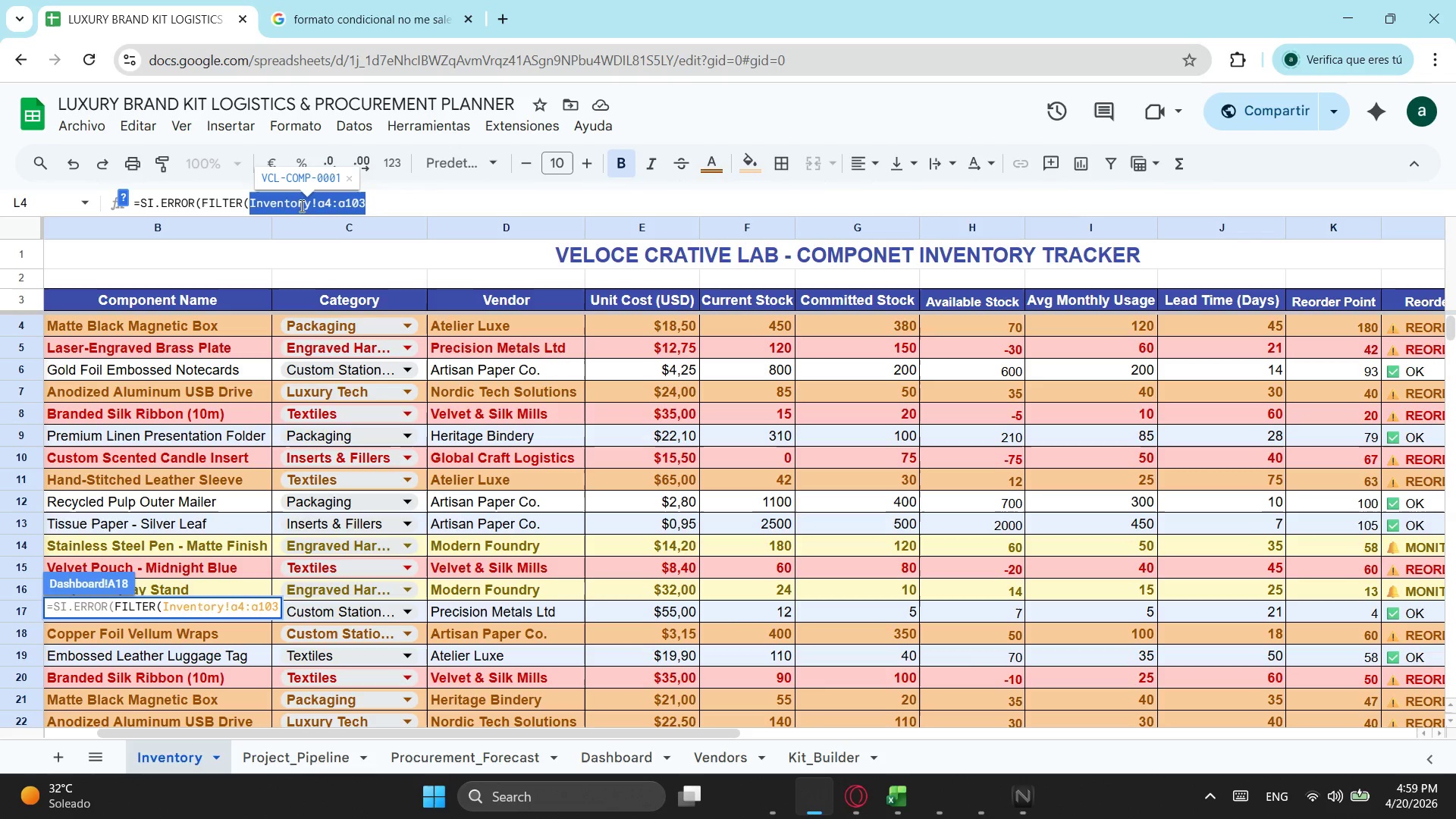 
key(Control+C)
 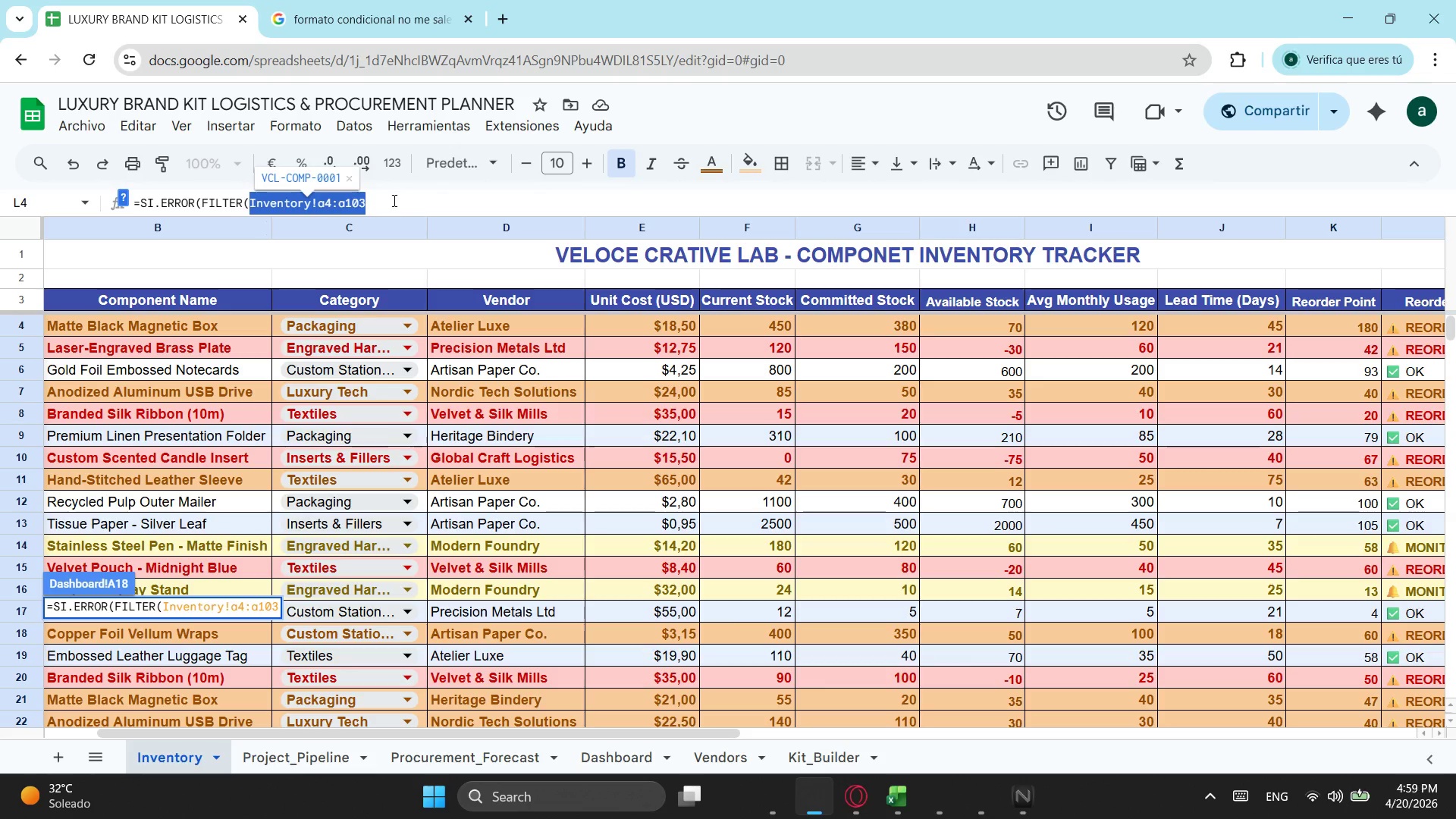 
left_click([400, 200])
 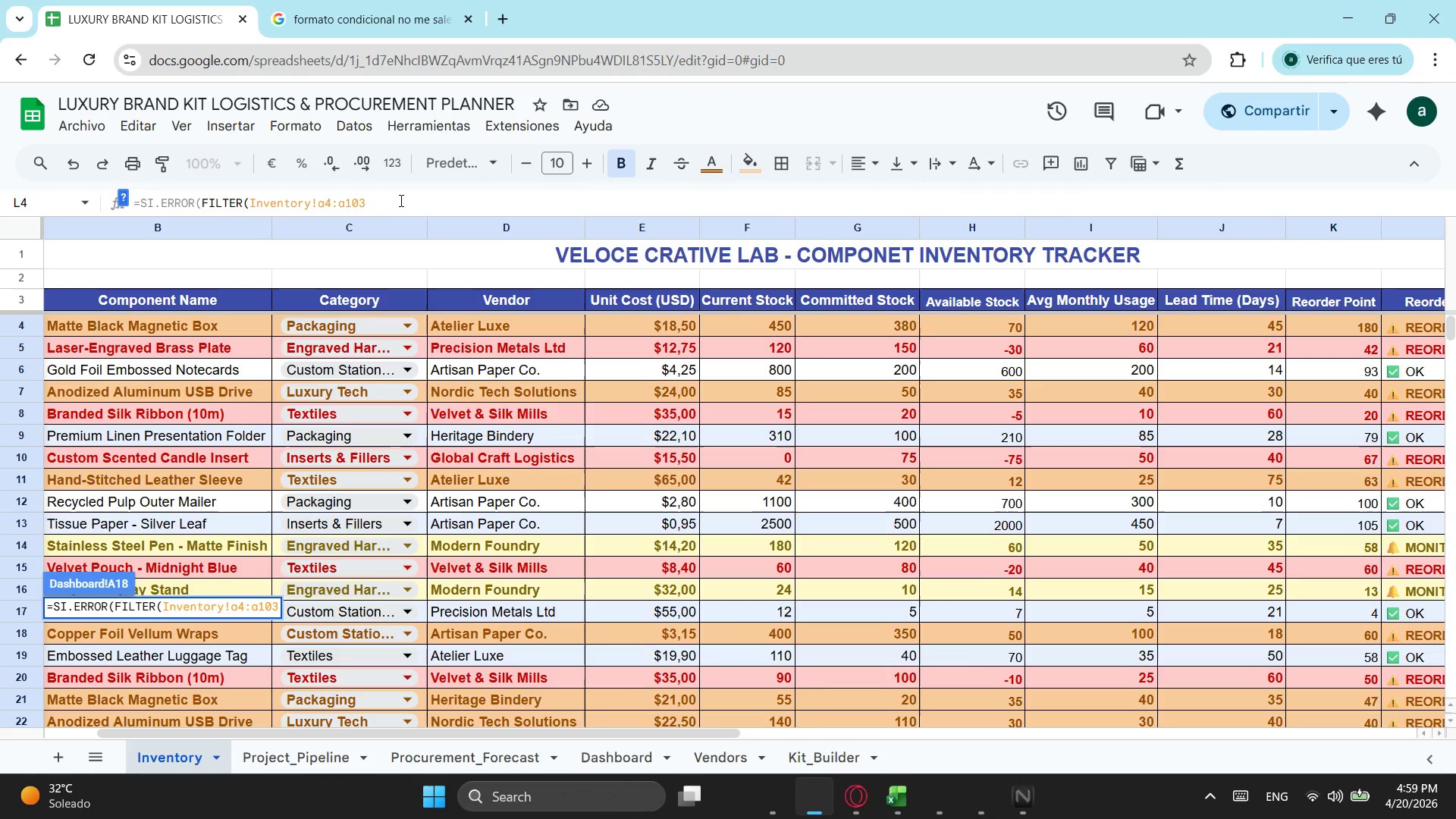 
key(Control+Semicolon)
 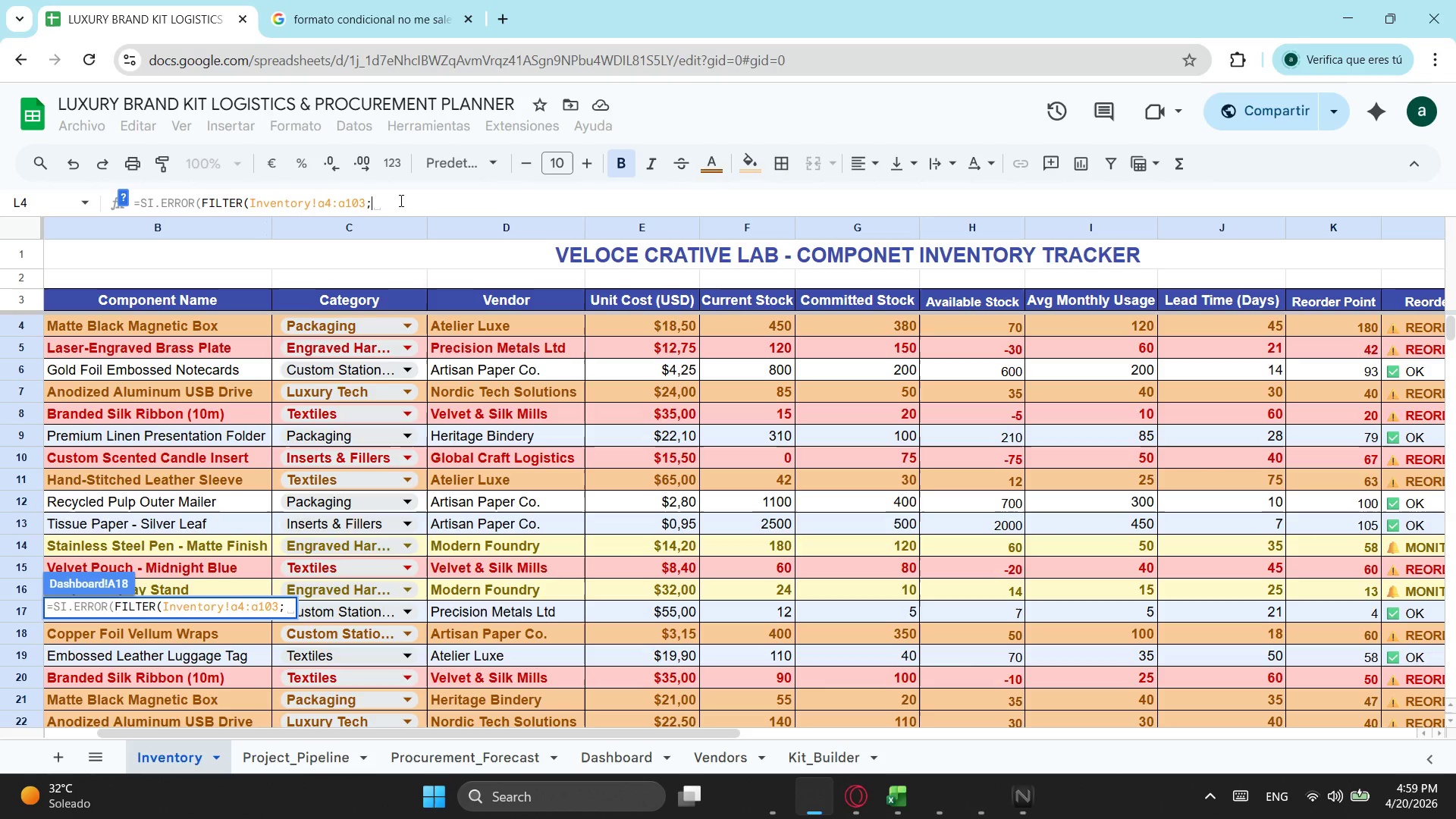 
key(Control+ControlLeft)
 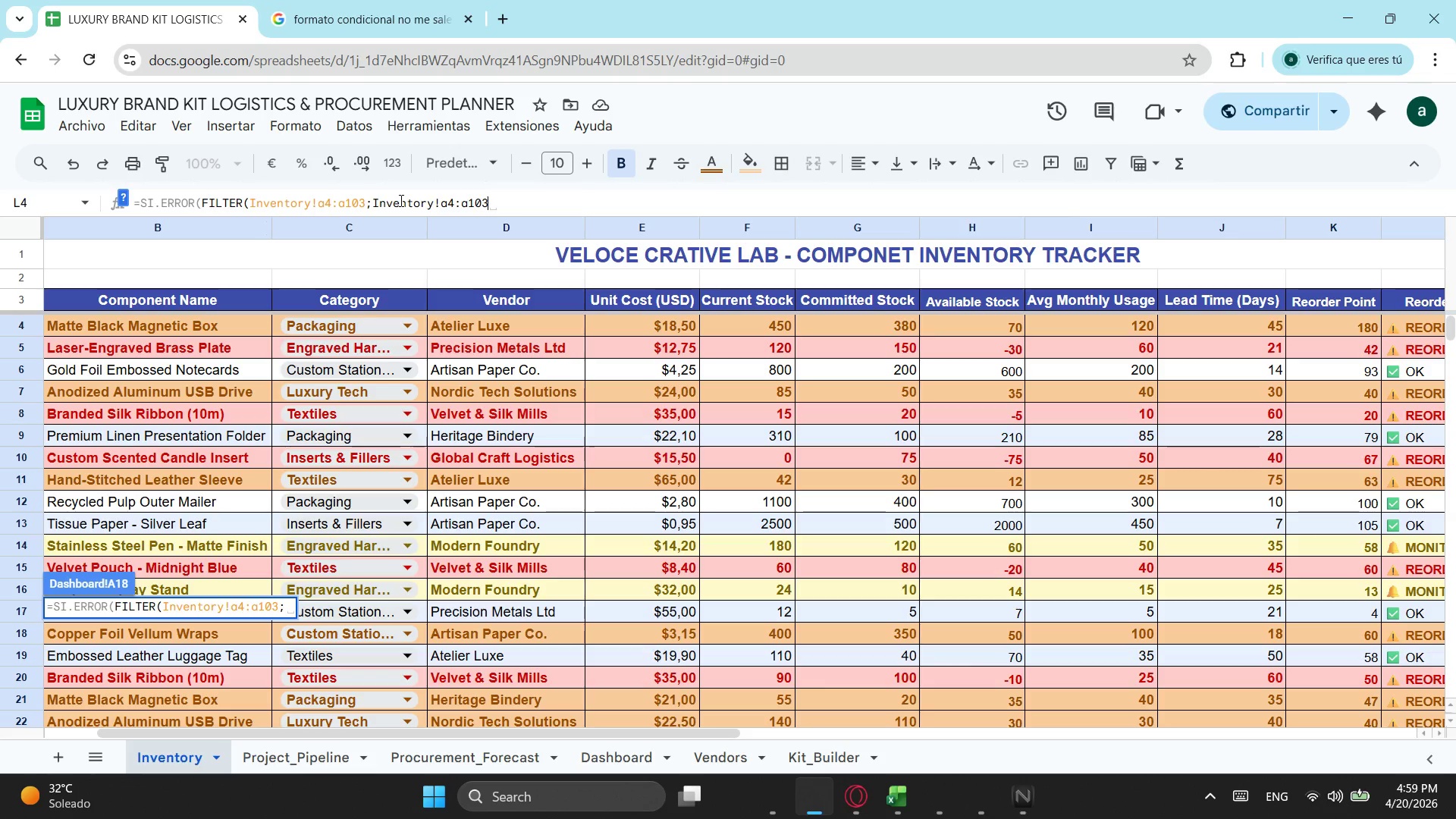 
key(Control+V)
 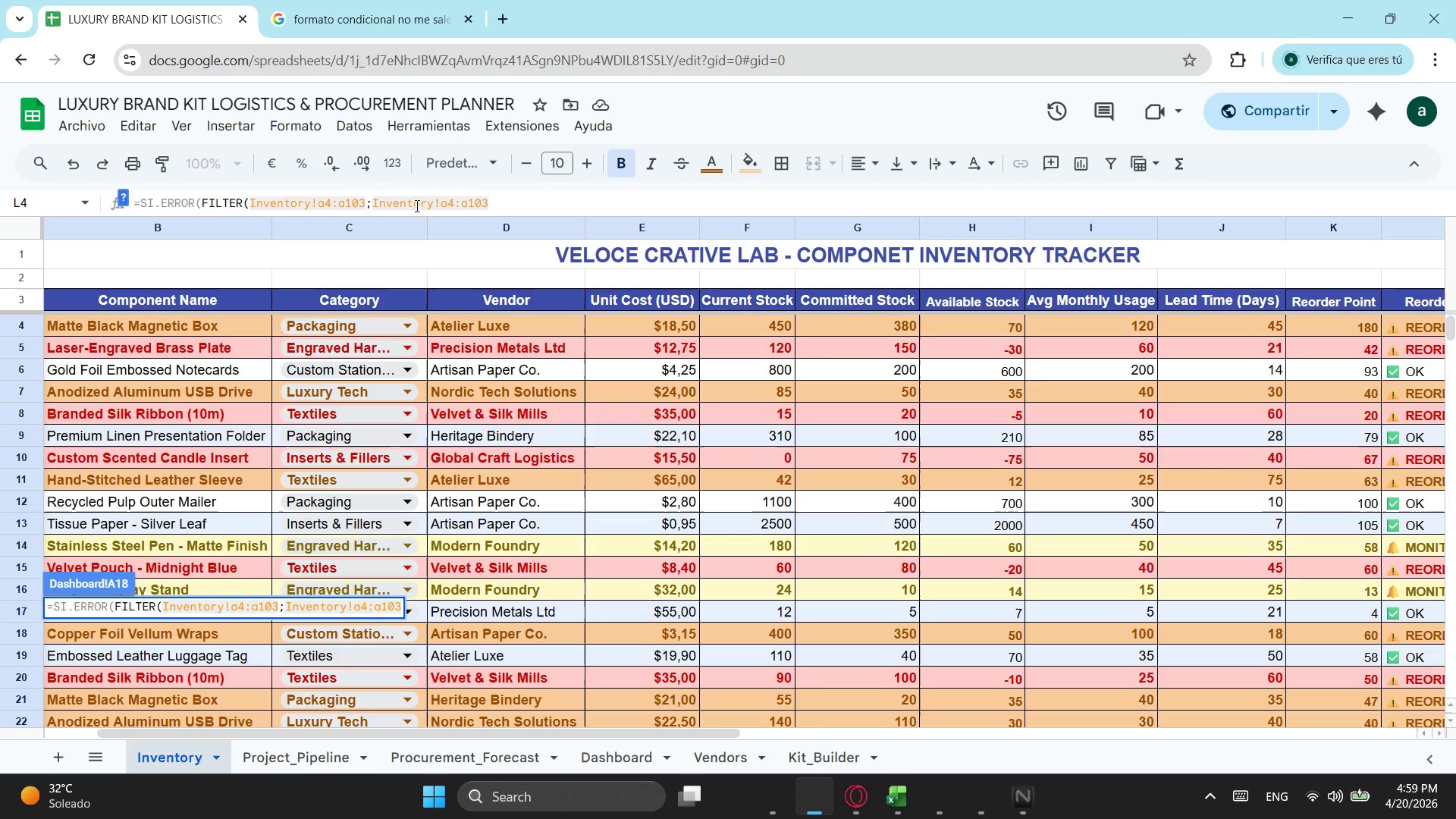 
left_click([453, 206])
 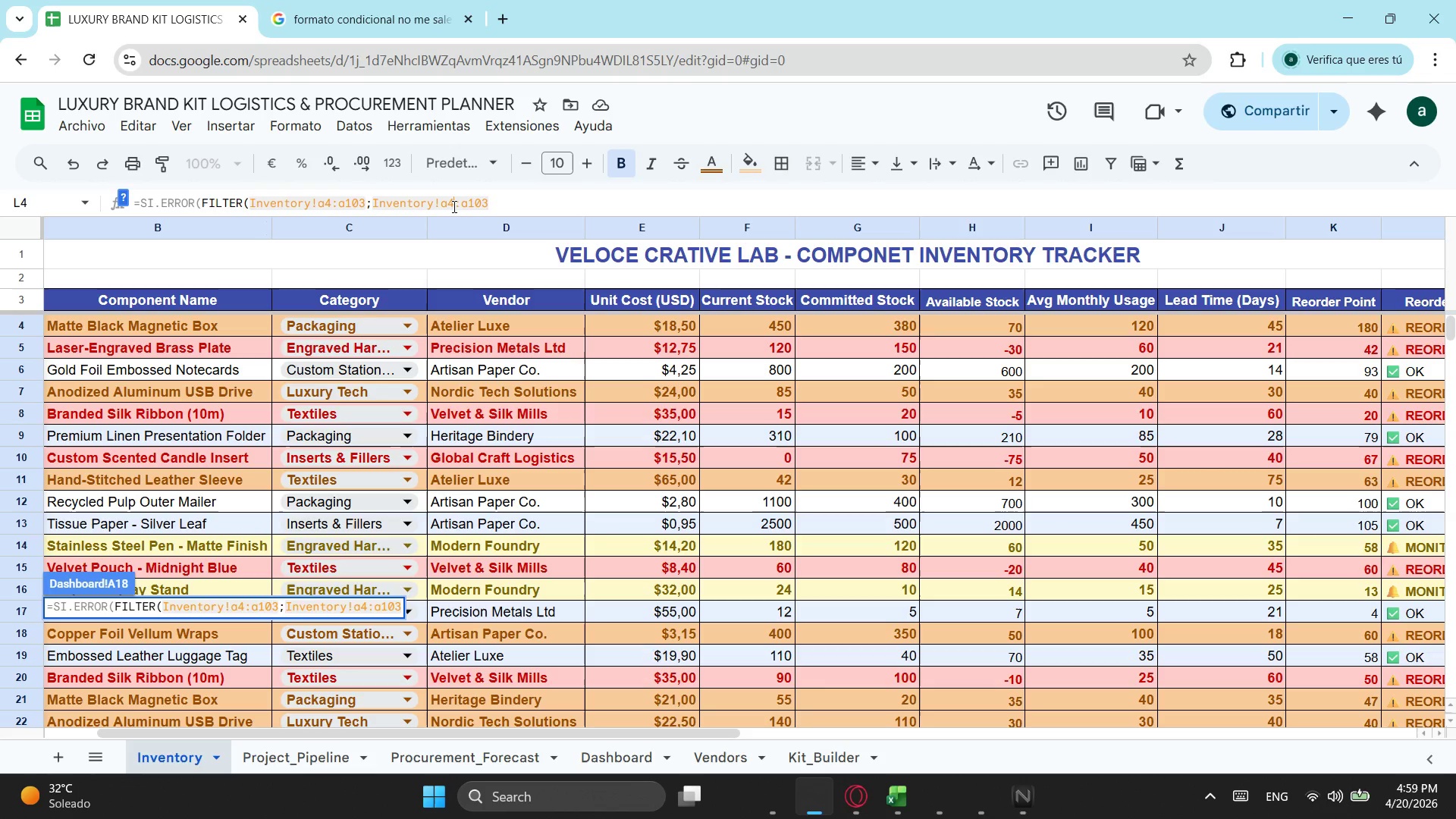 
key(ArrowLeft)
 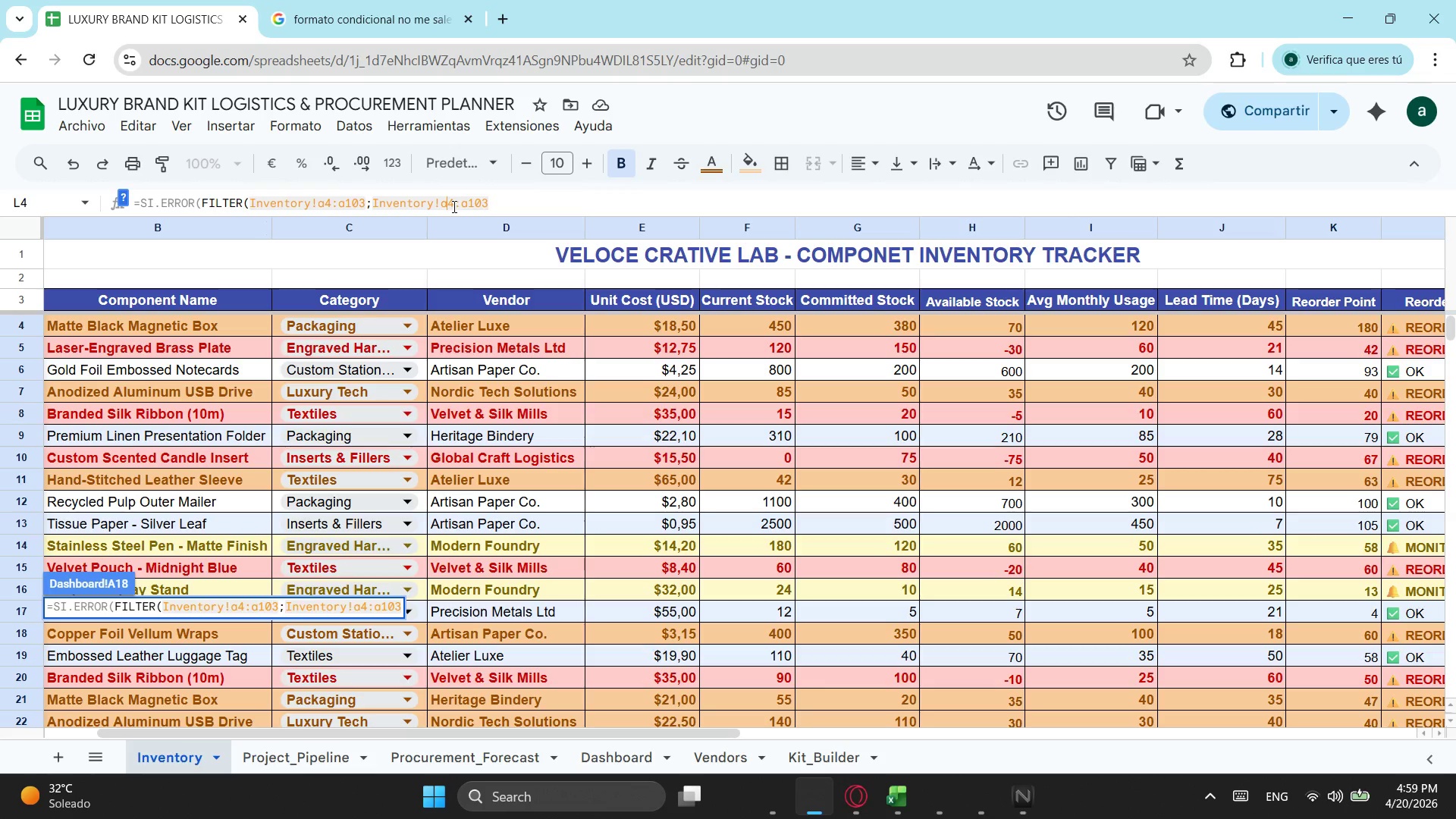 
key(Backspace)
 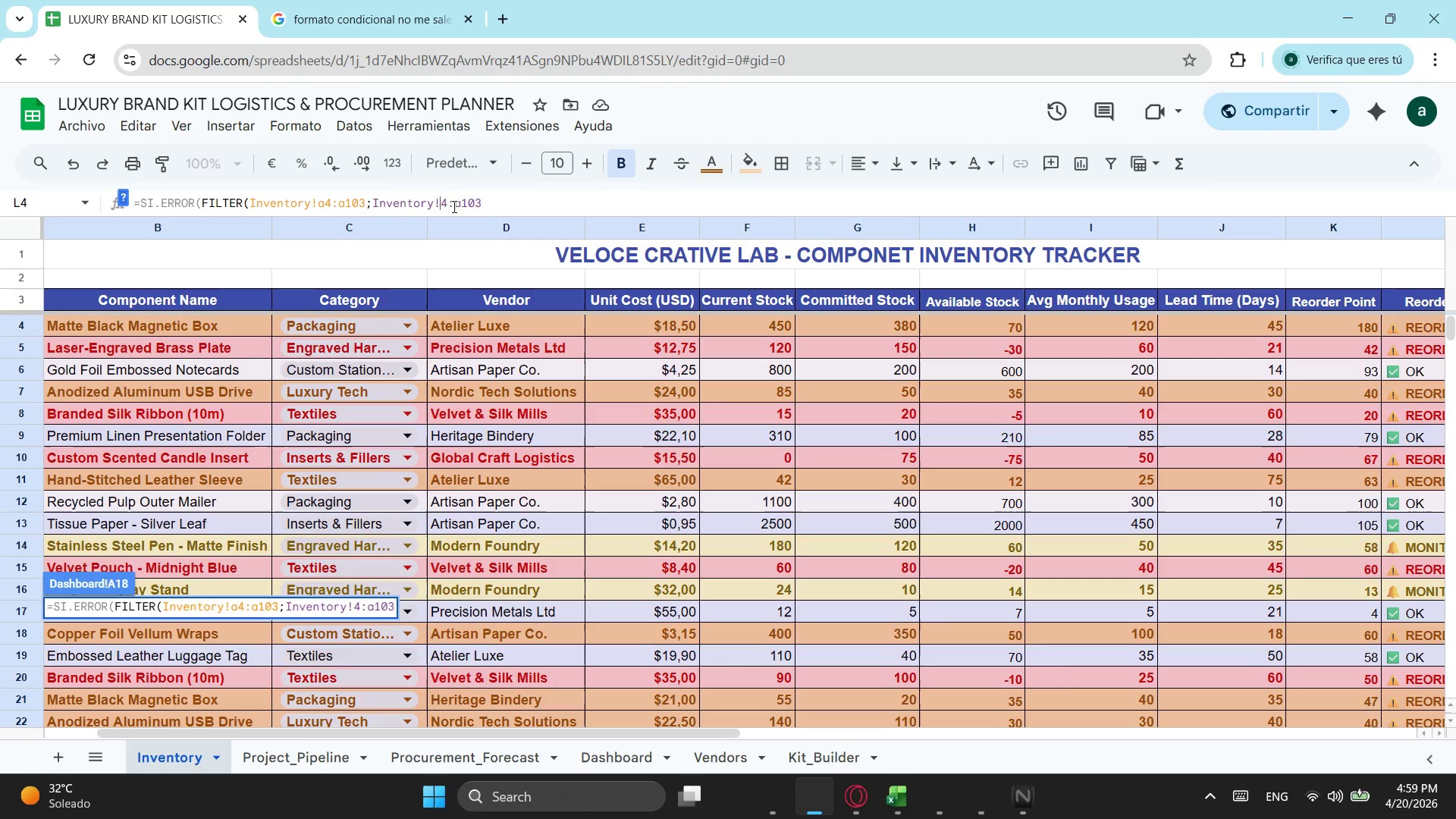 
key(H)
 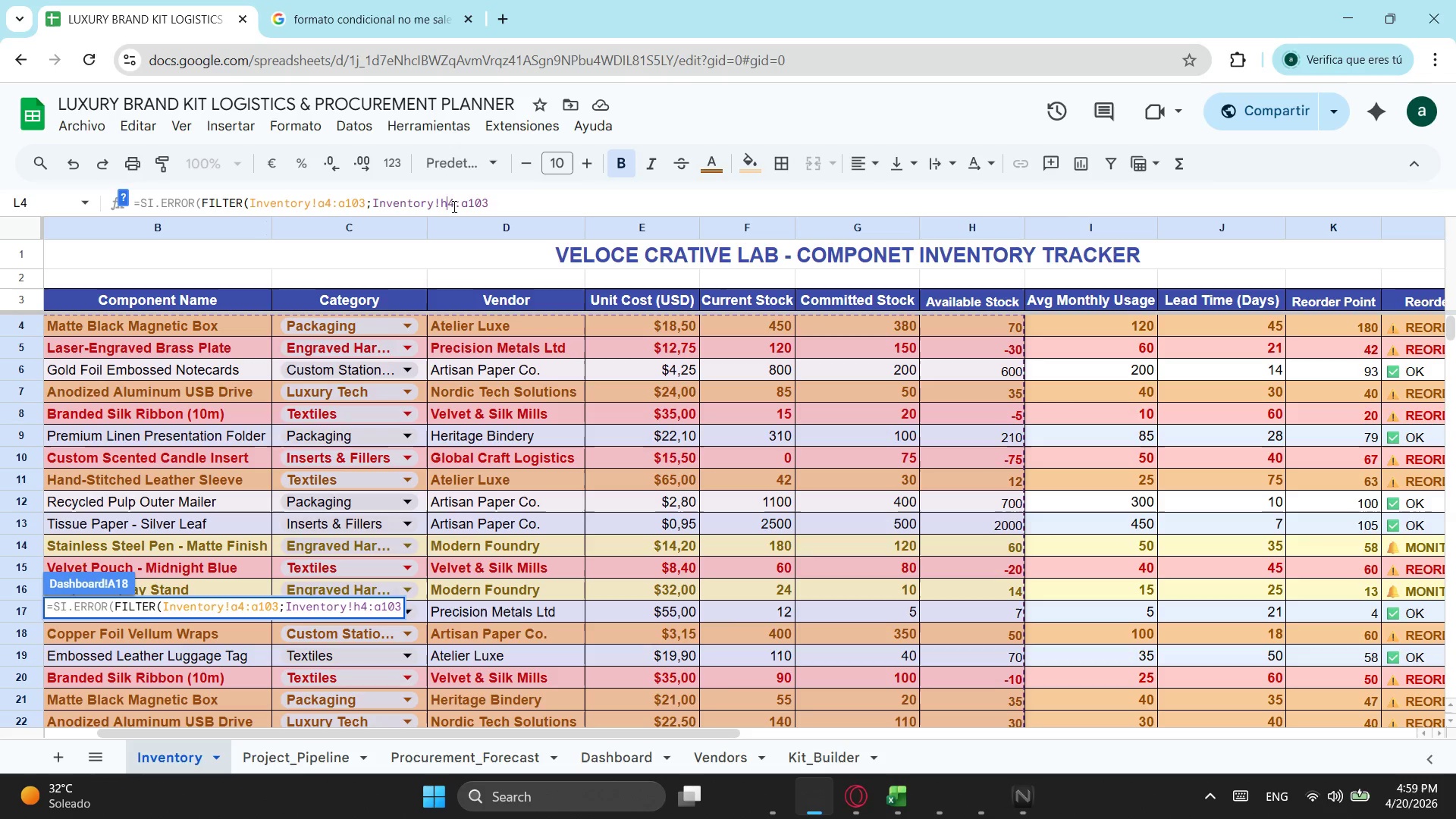 
key(ArrowRight)
 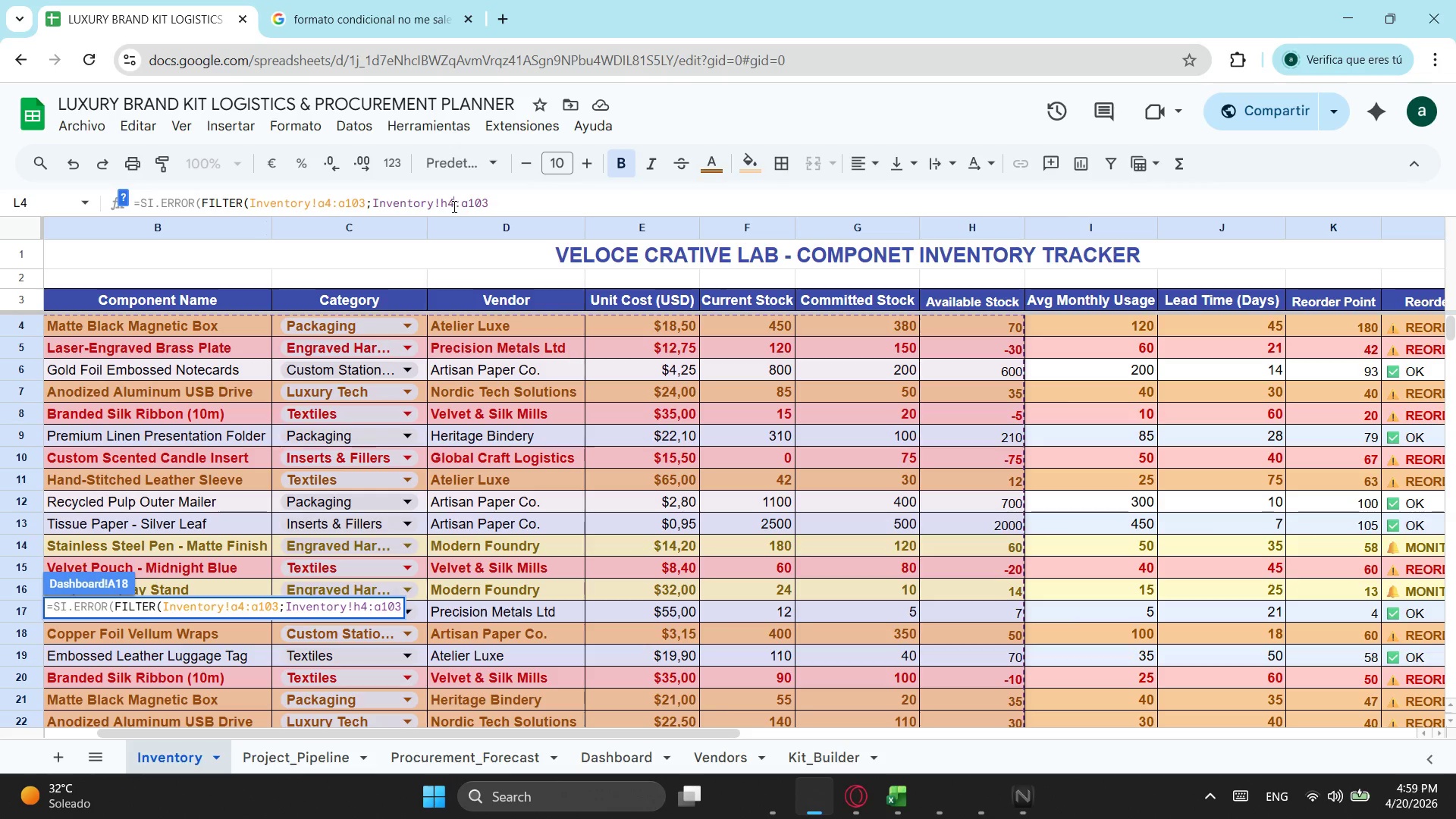 
key(ArrowRight)
 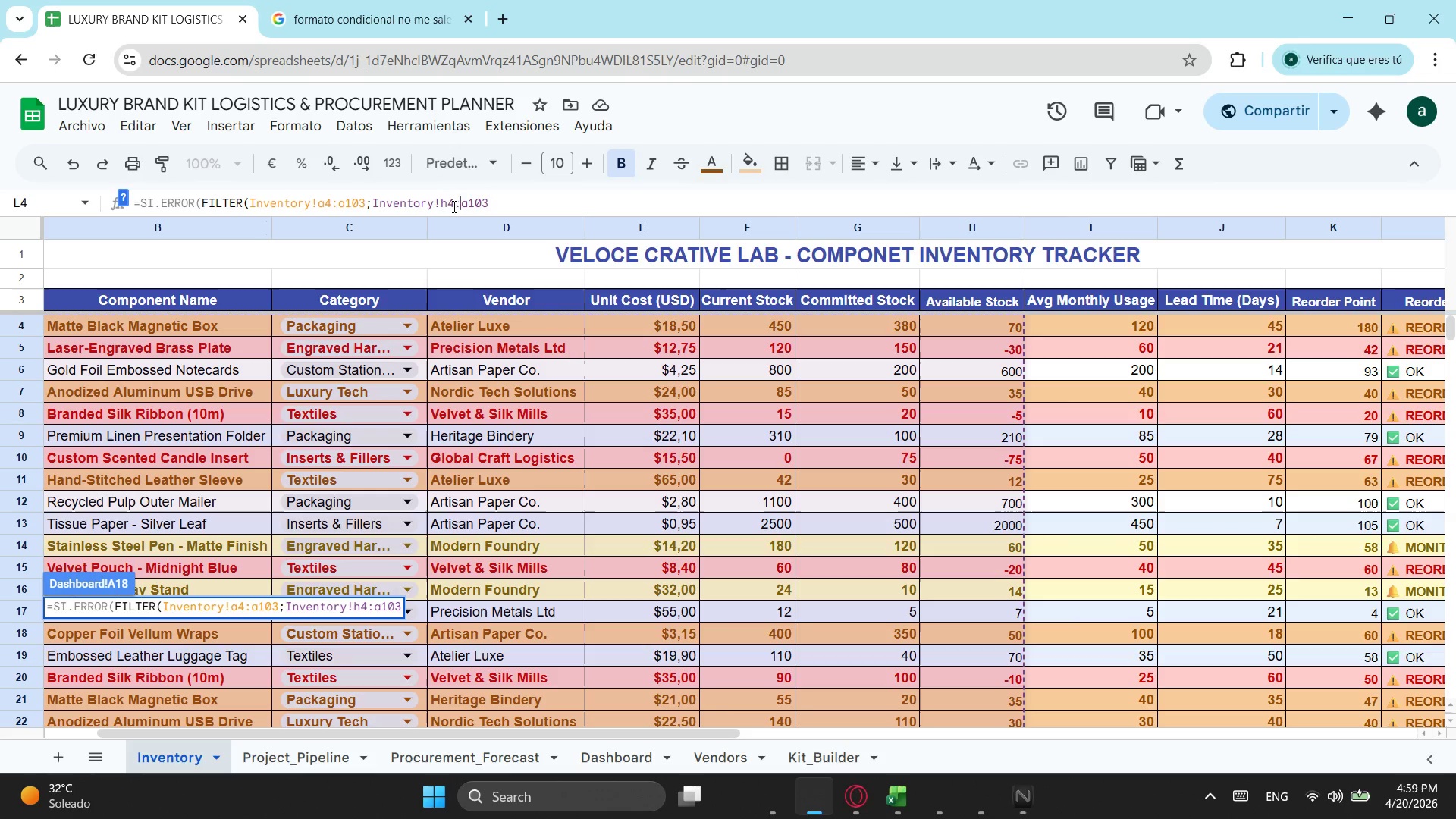 
key(ArrowRight)
 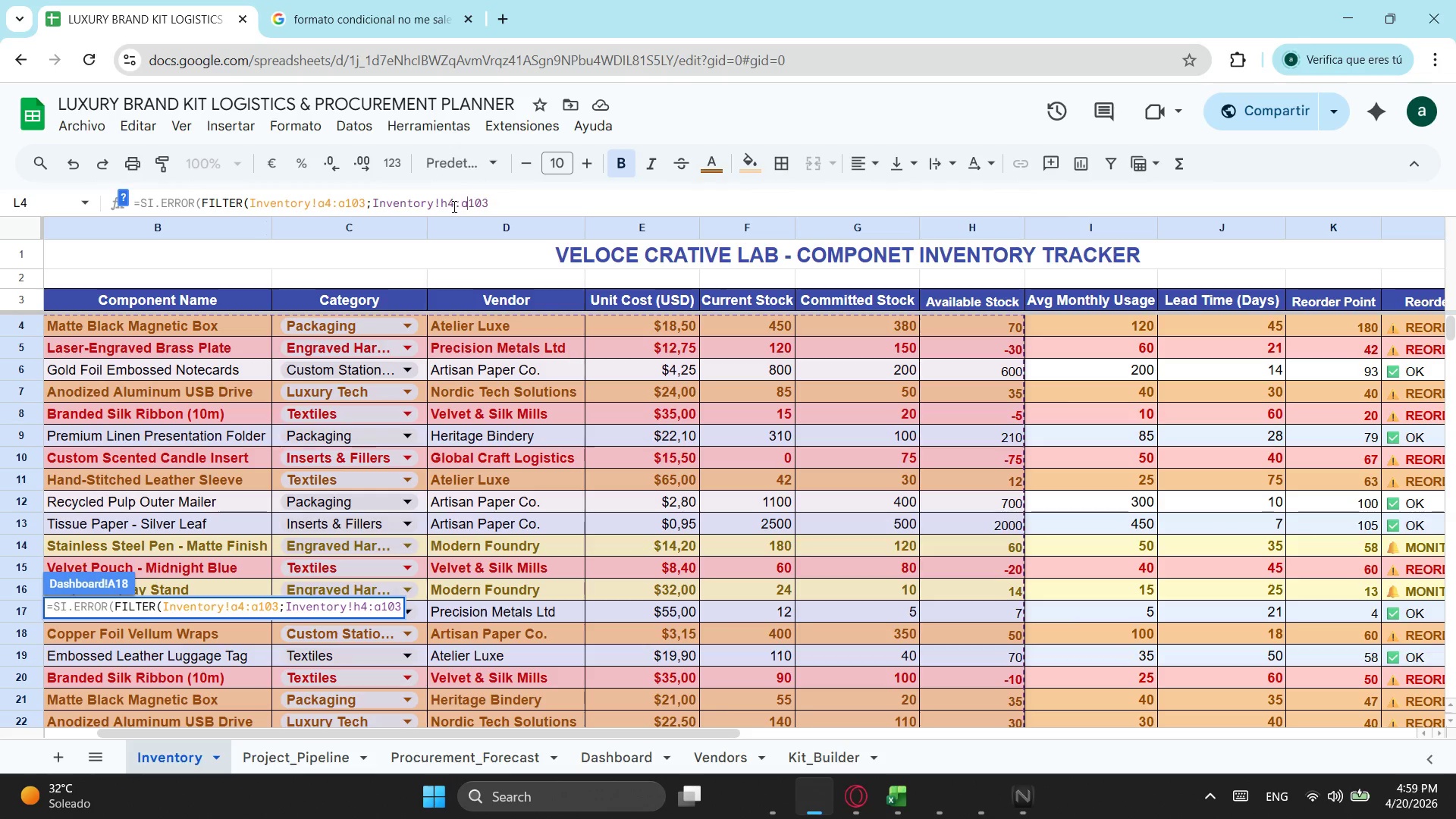 
key(Backspace)
 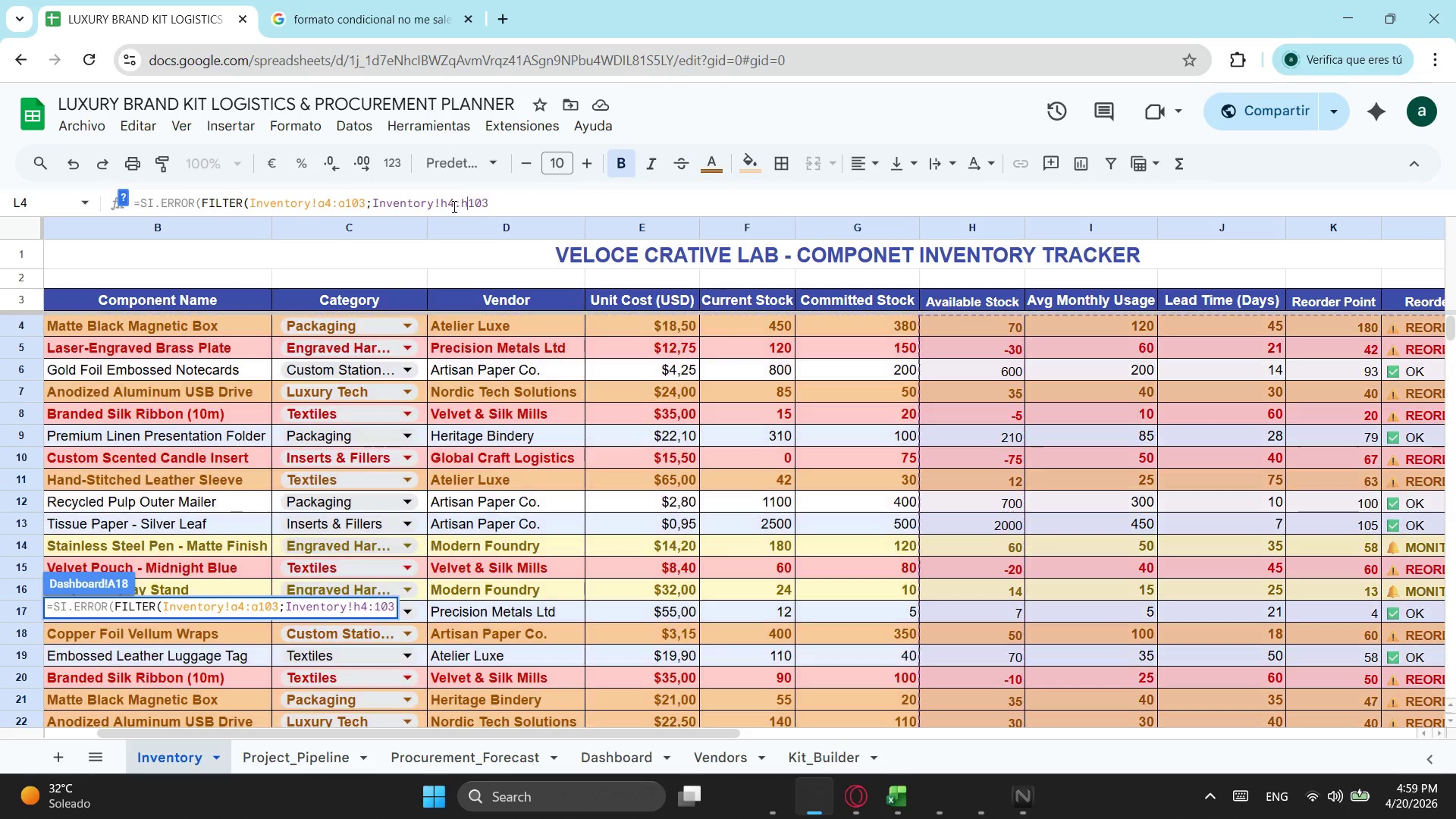 
key(H)
 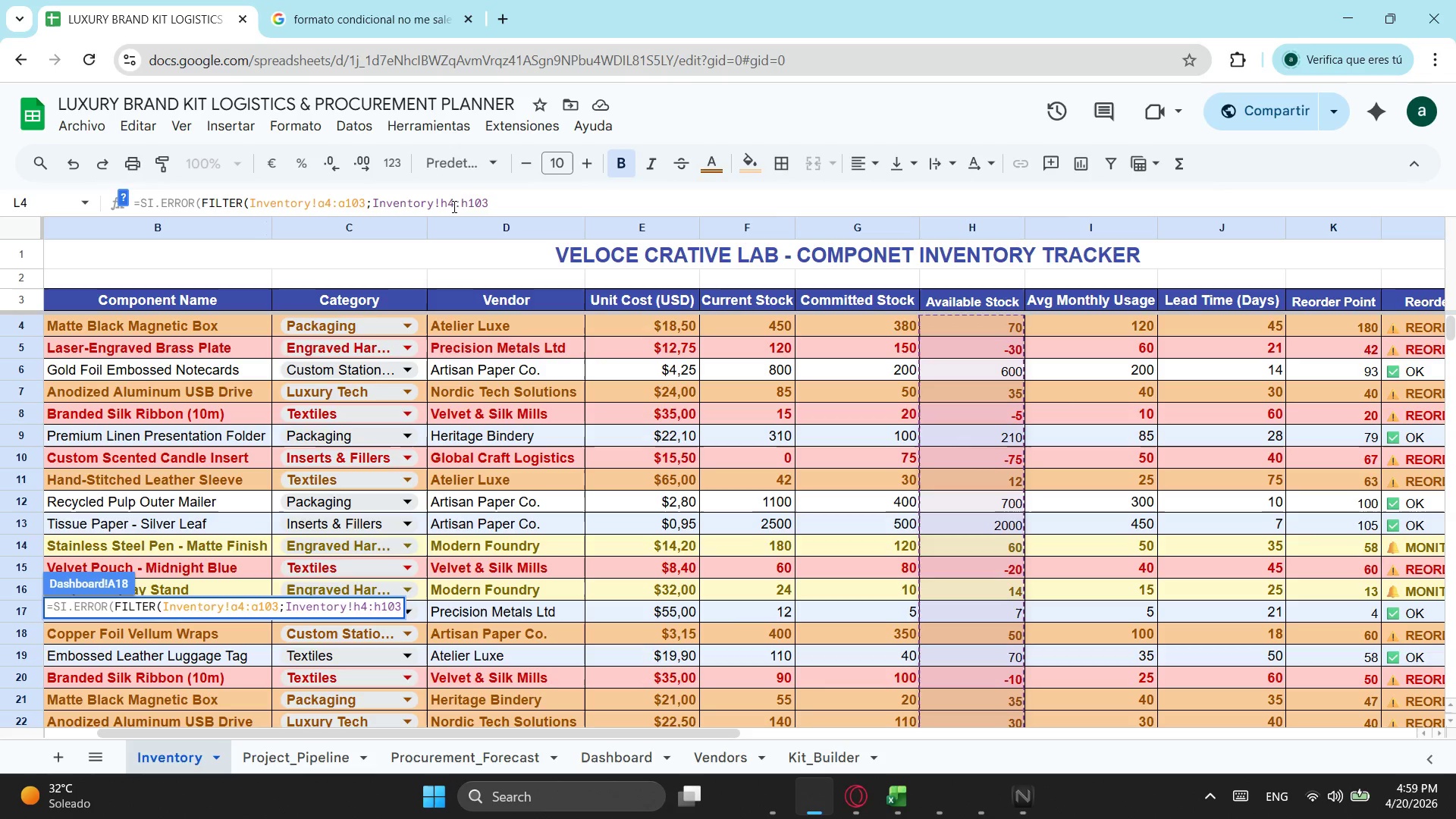 
wait(16.59)
 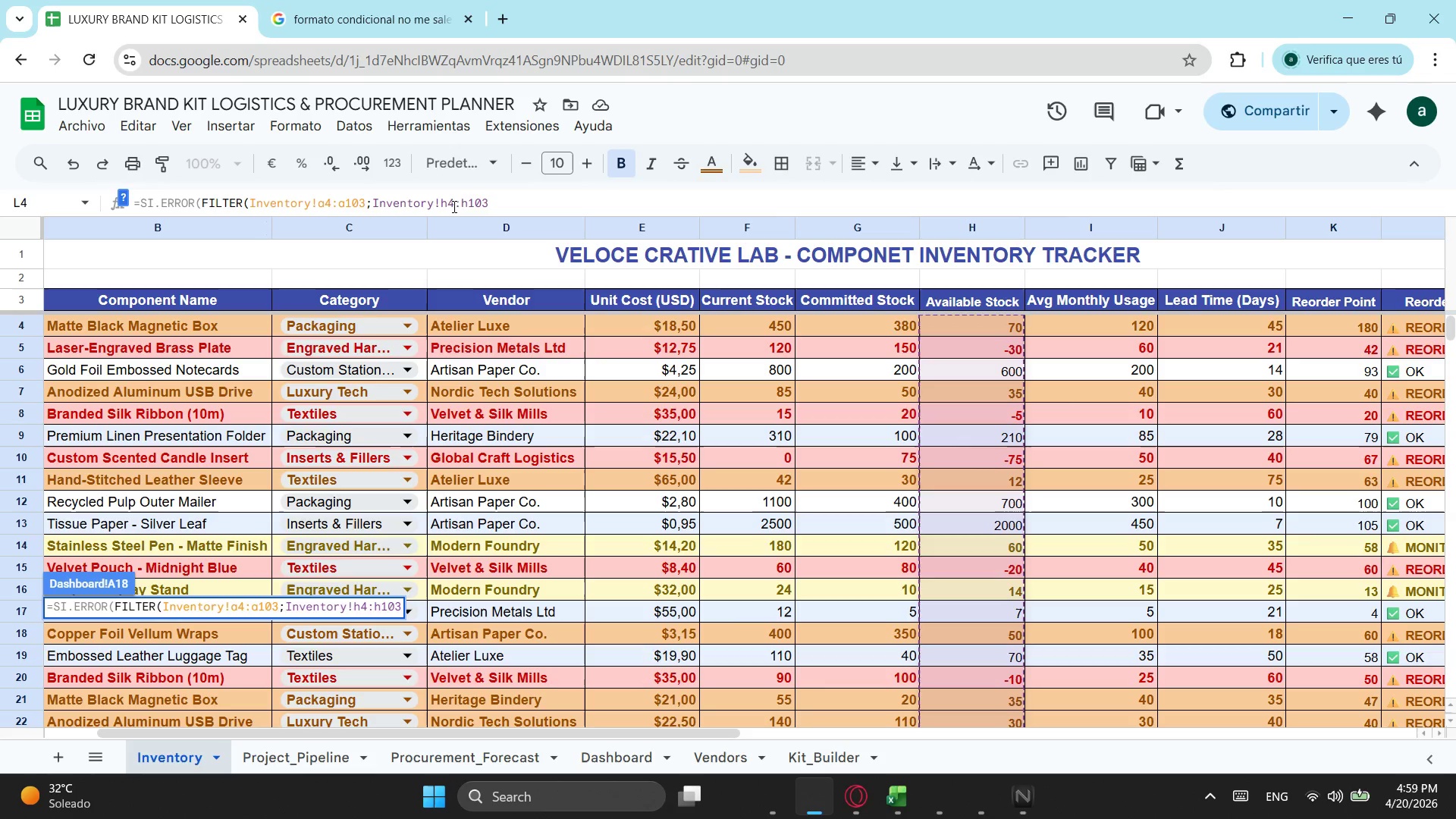 
key(ArrowRight)
 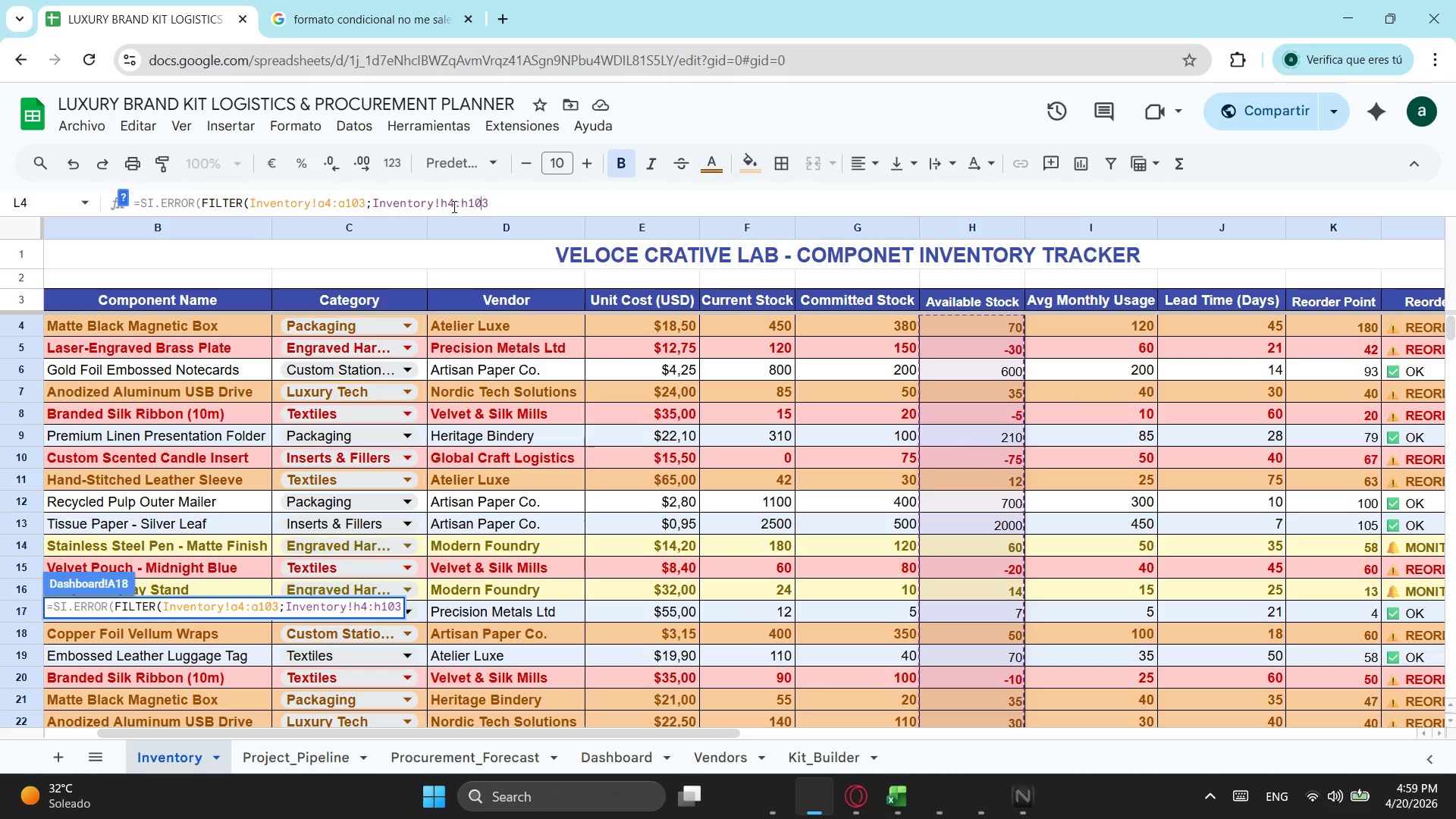 
key(ArrowRight)
 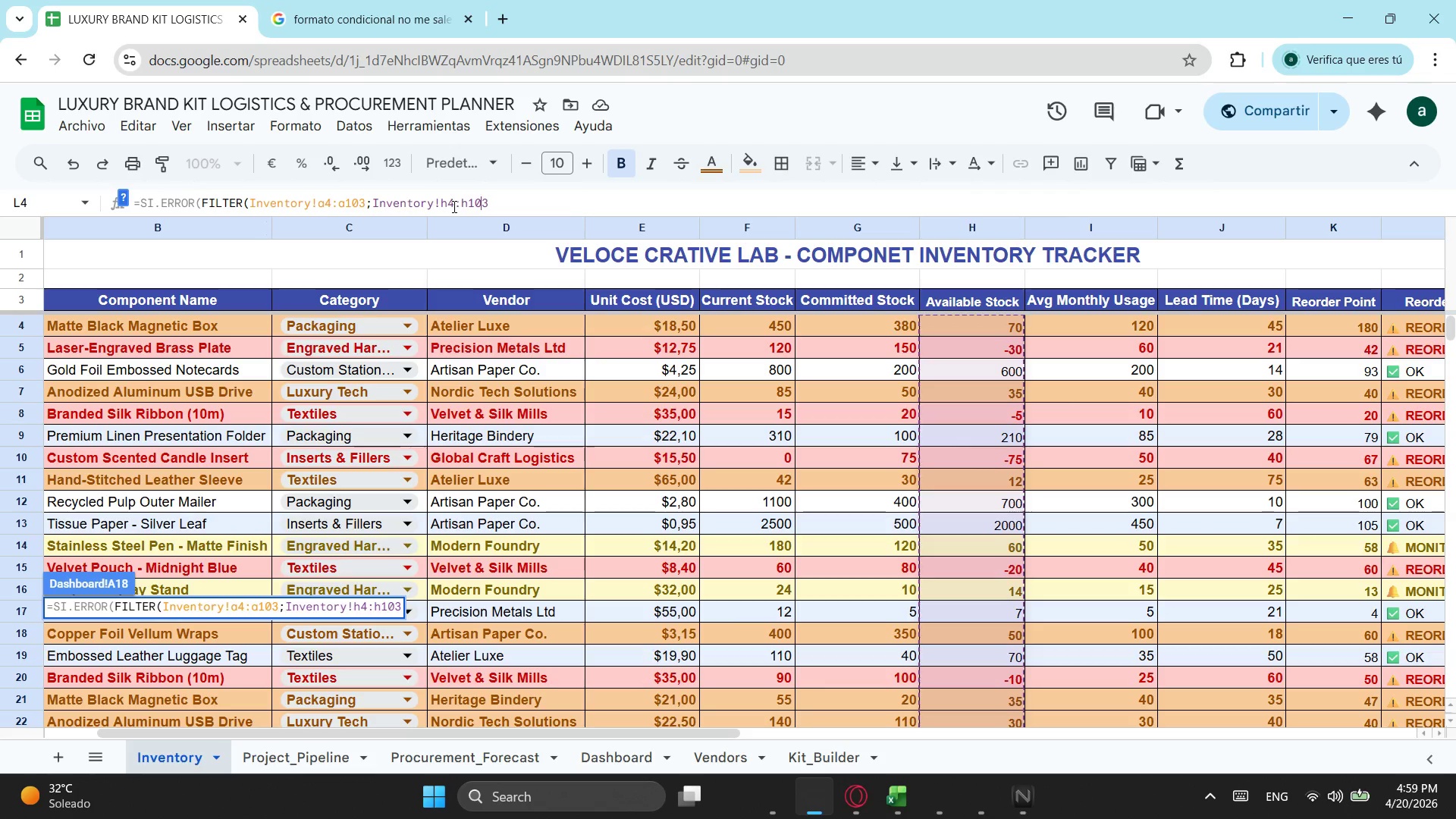 
key(ArrowRight)
 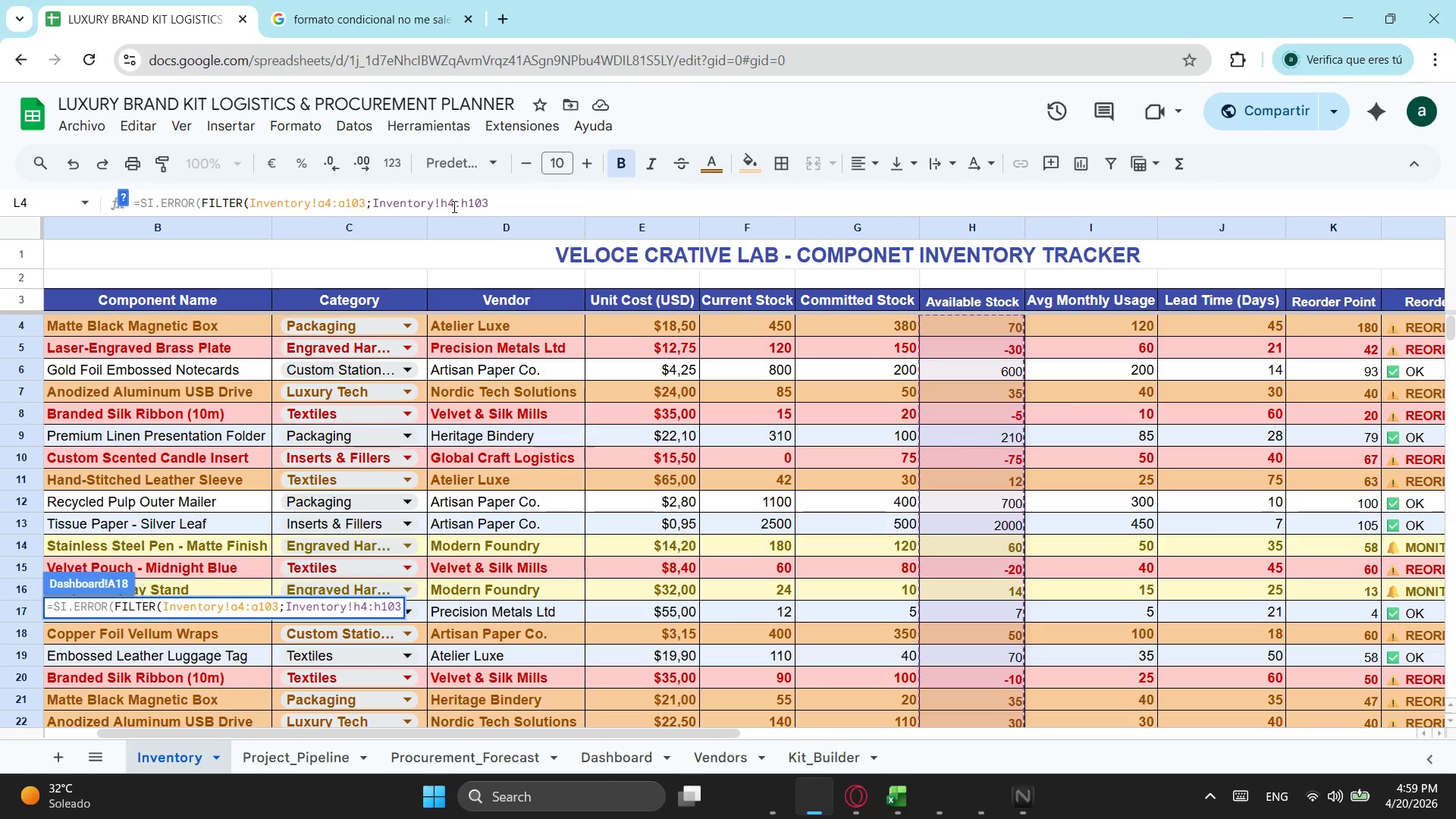 
key(Shift+ShiftLeft)
 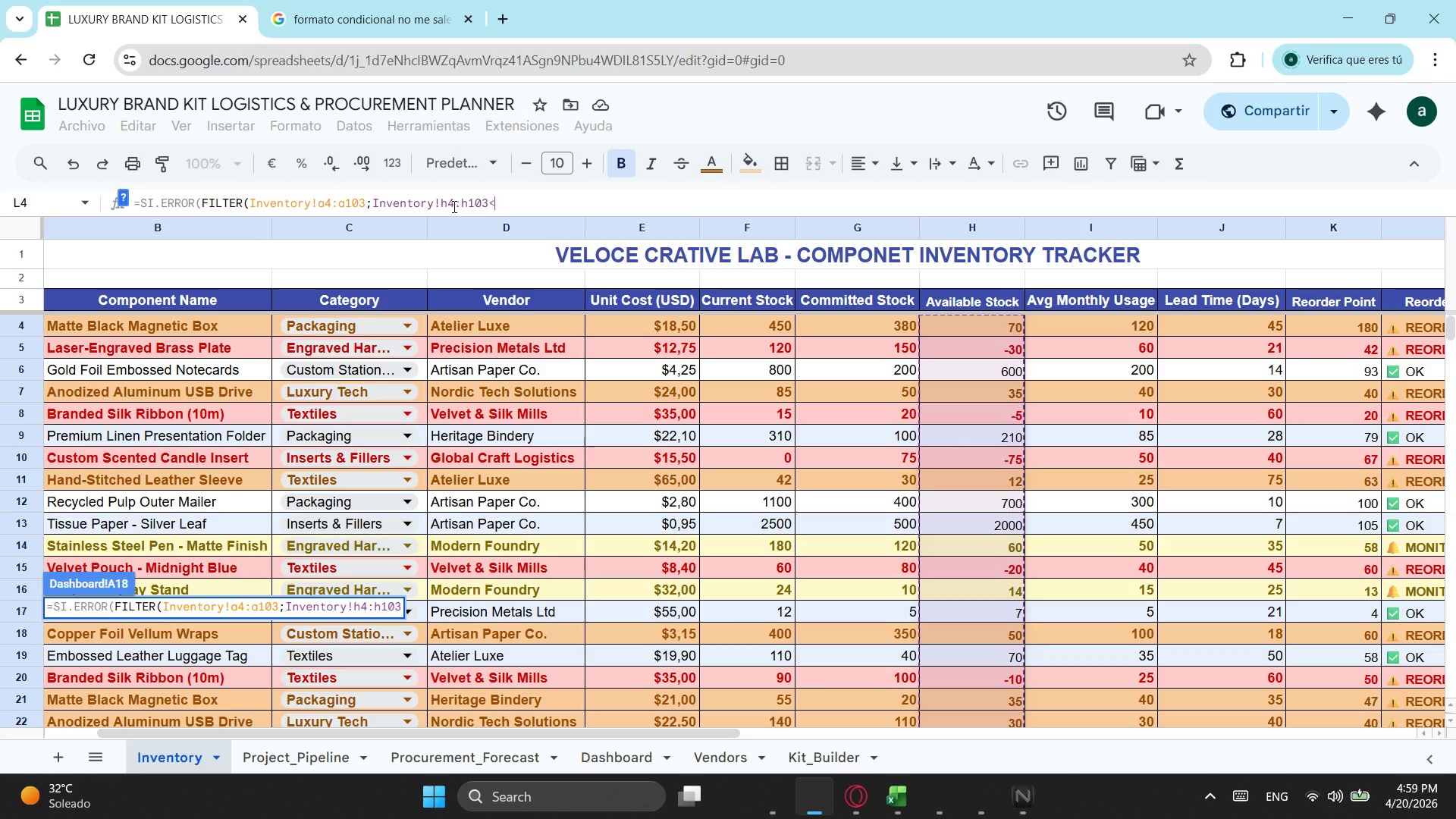 
key(Shift+Comma)
 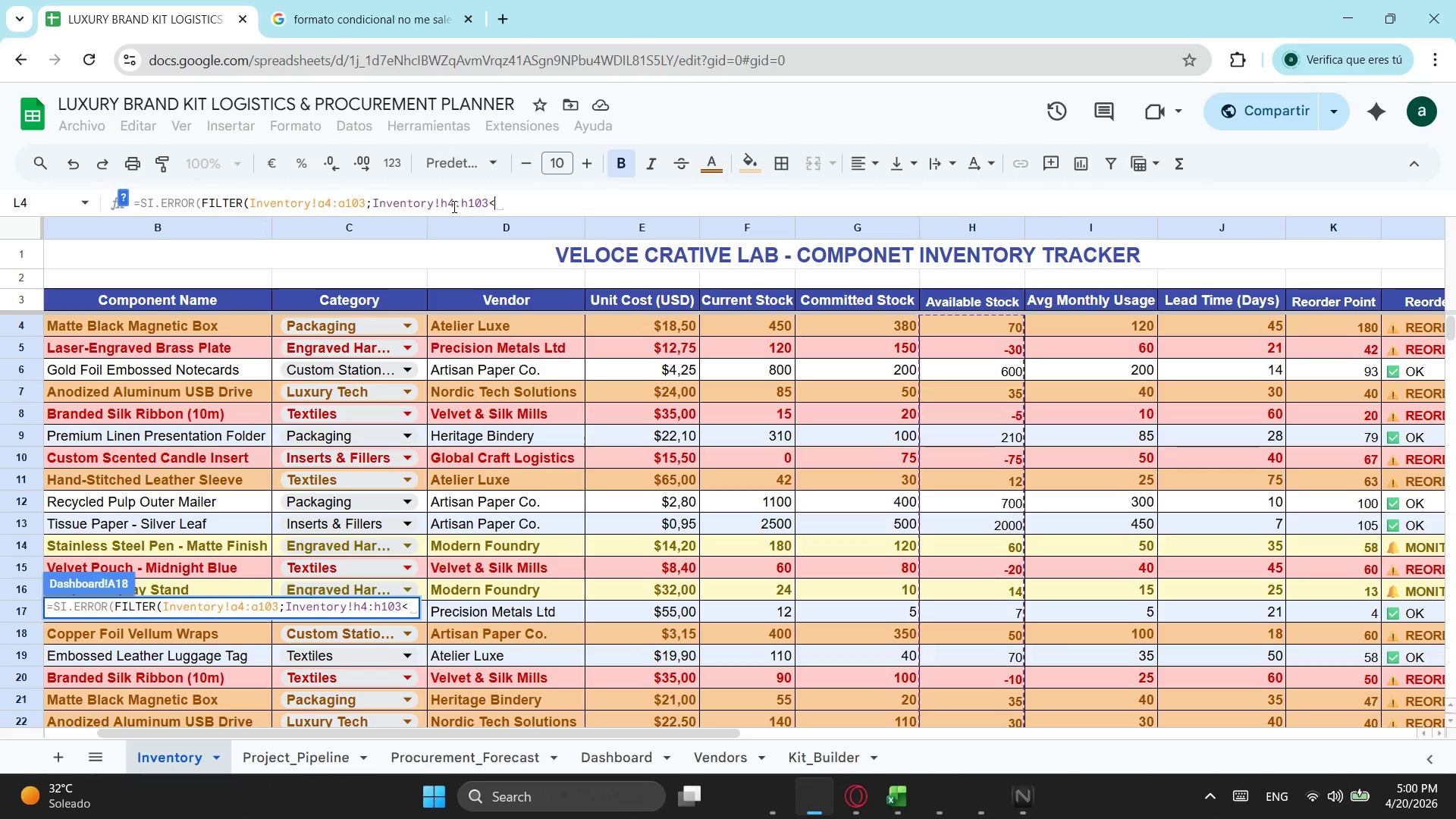 
wait(5.83)
 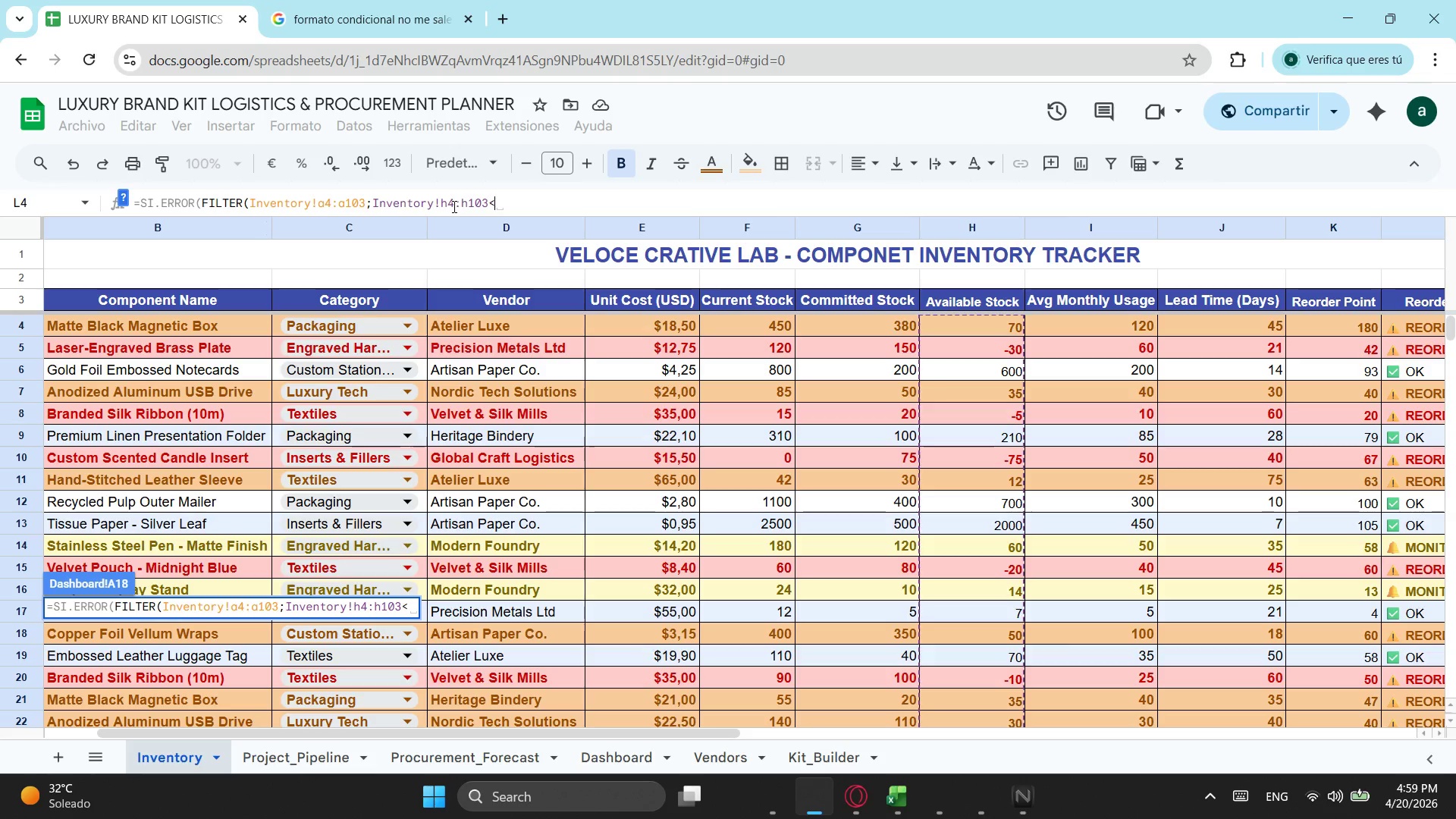 
key(Control+ControlLeft)
 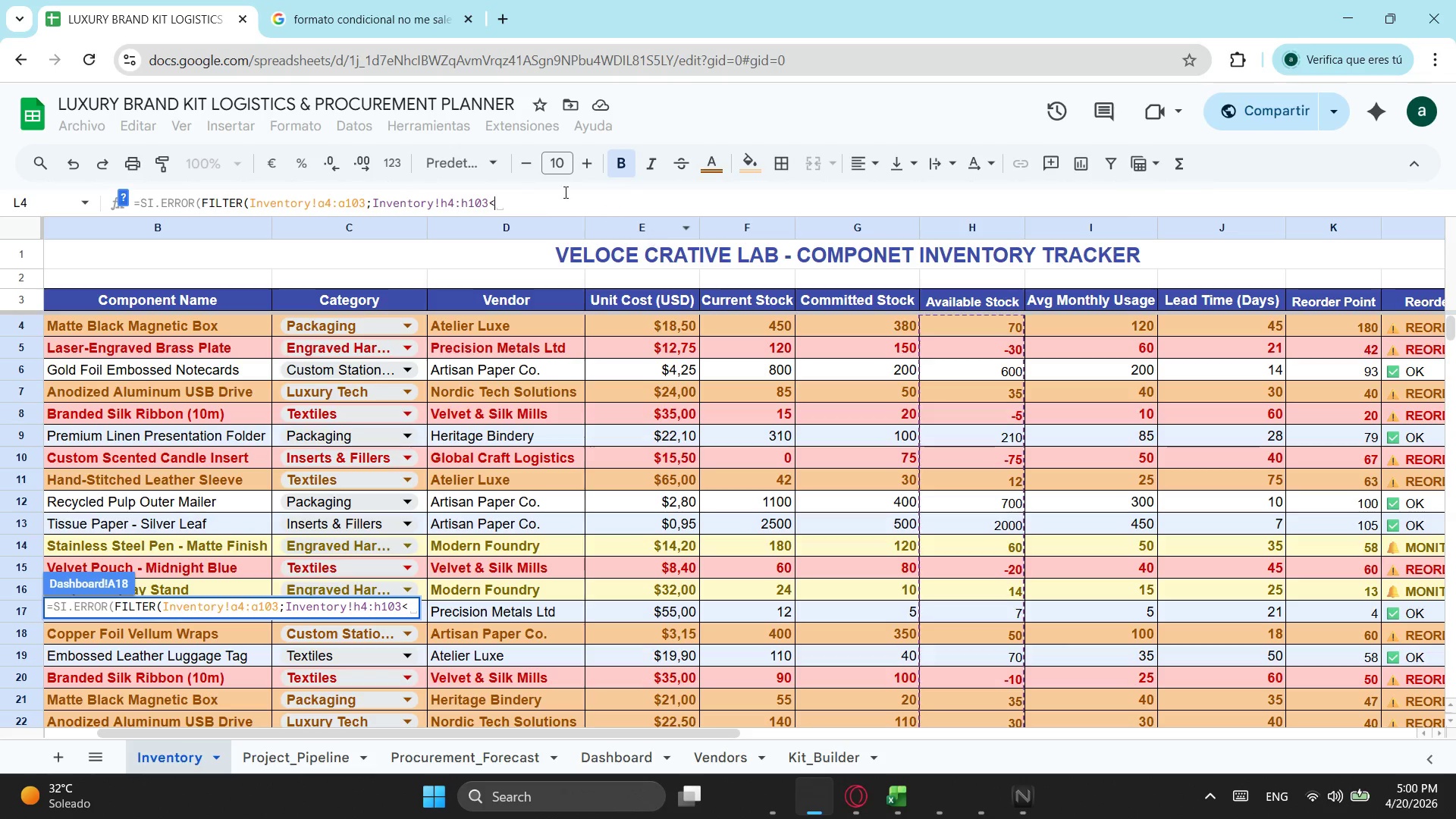 
key(Control+V)
 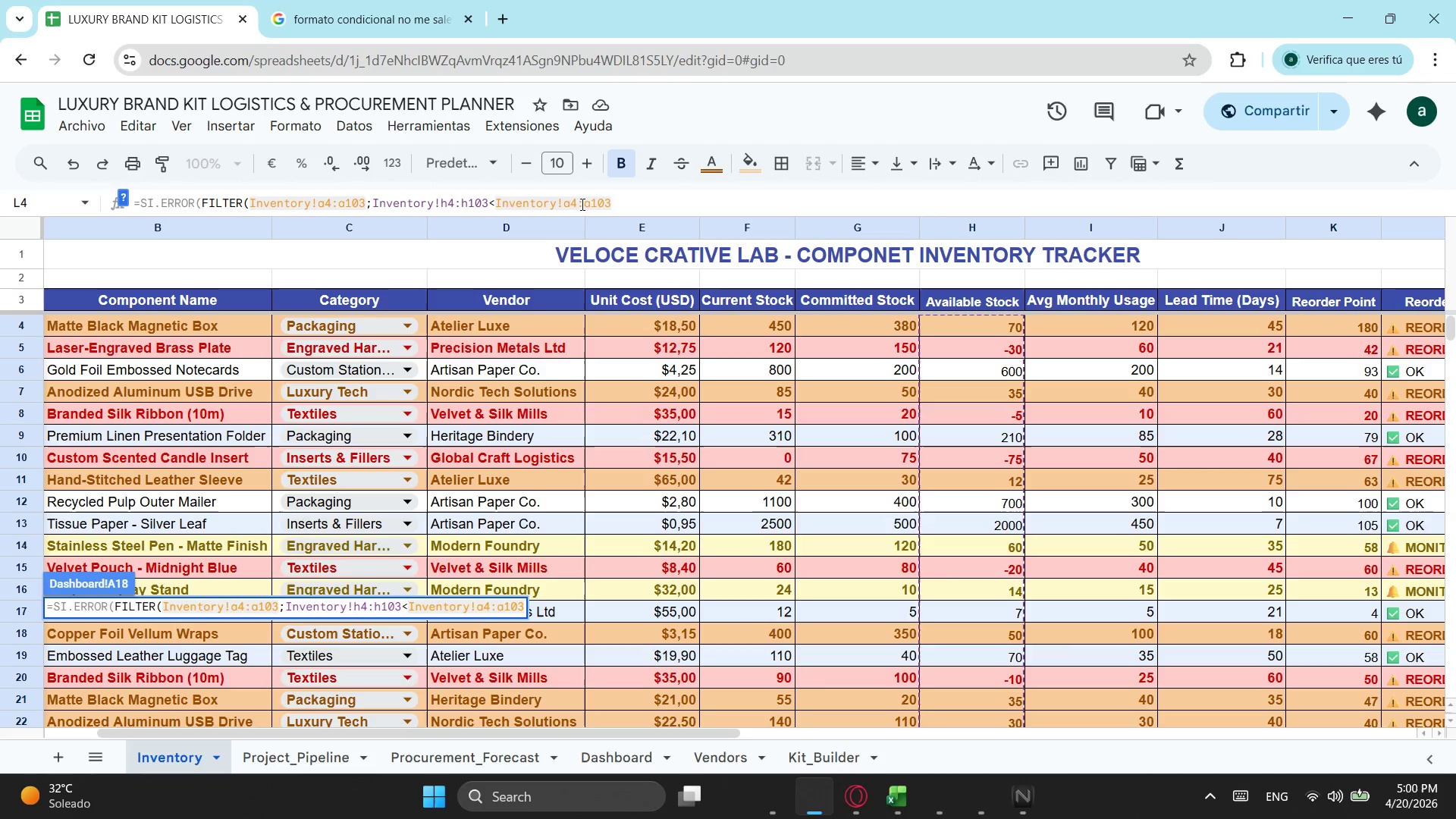 
left_click([570, 200])
 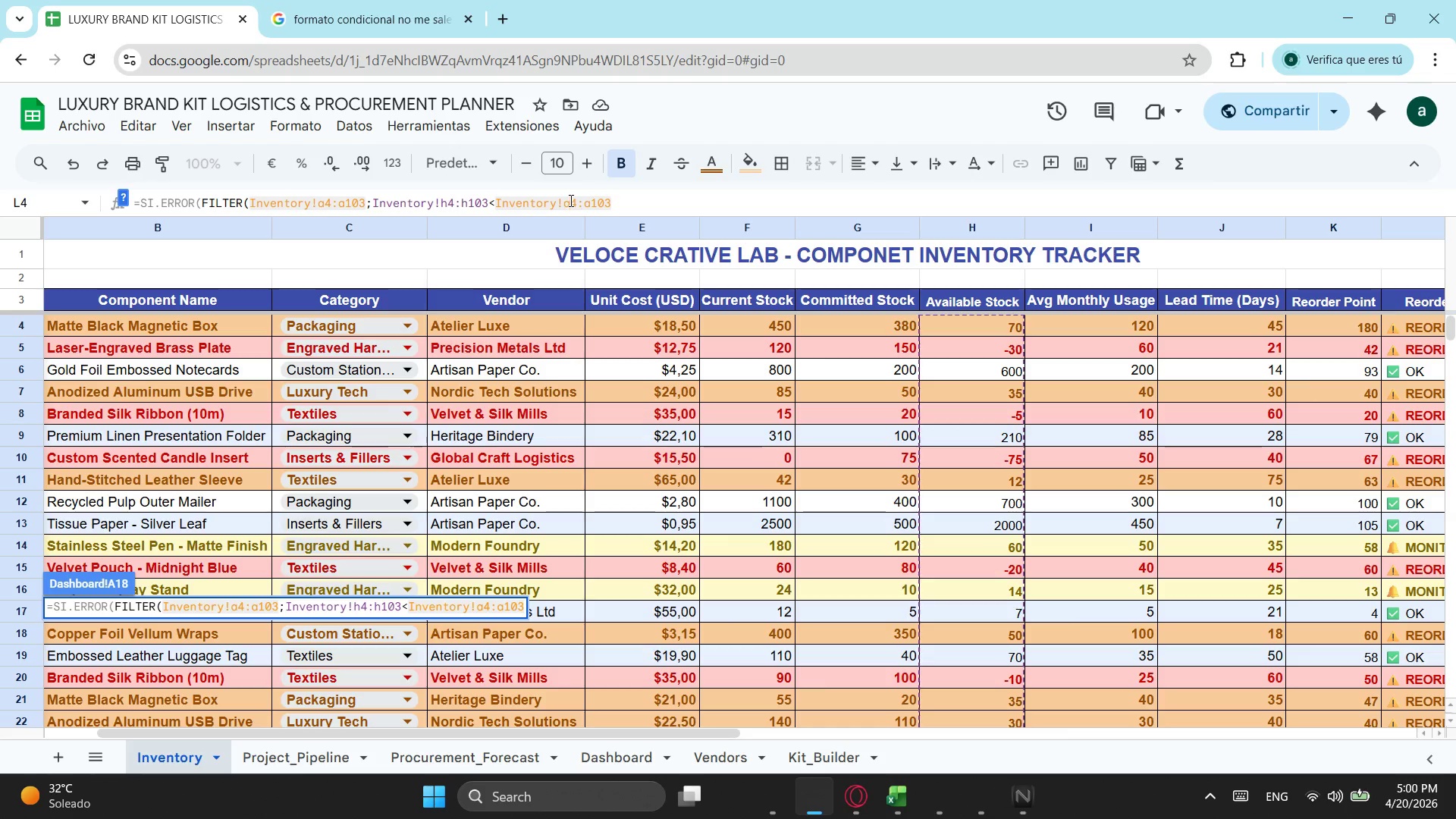 
key(Backspace)
 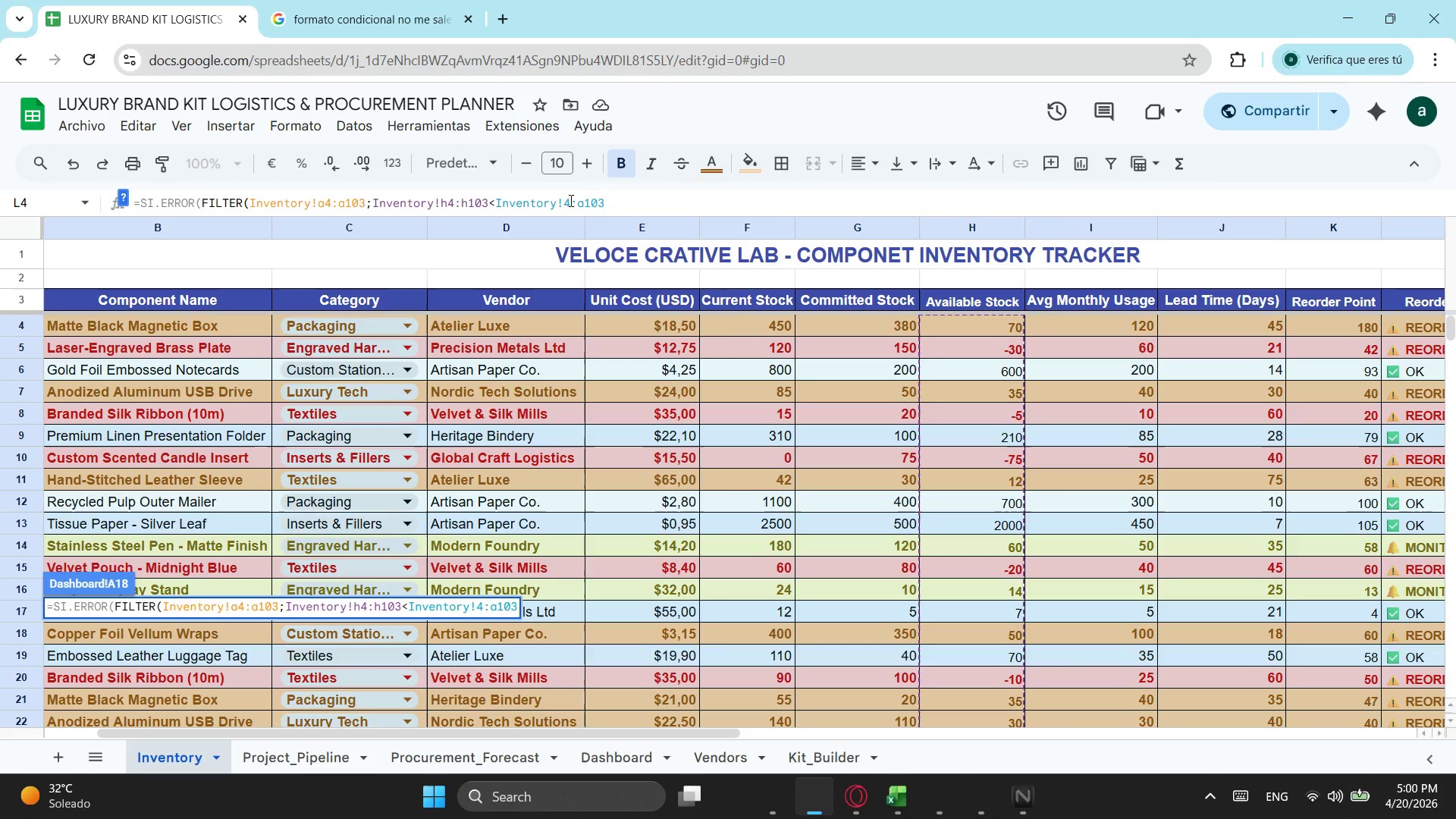 
key(K)
 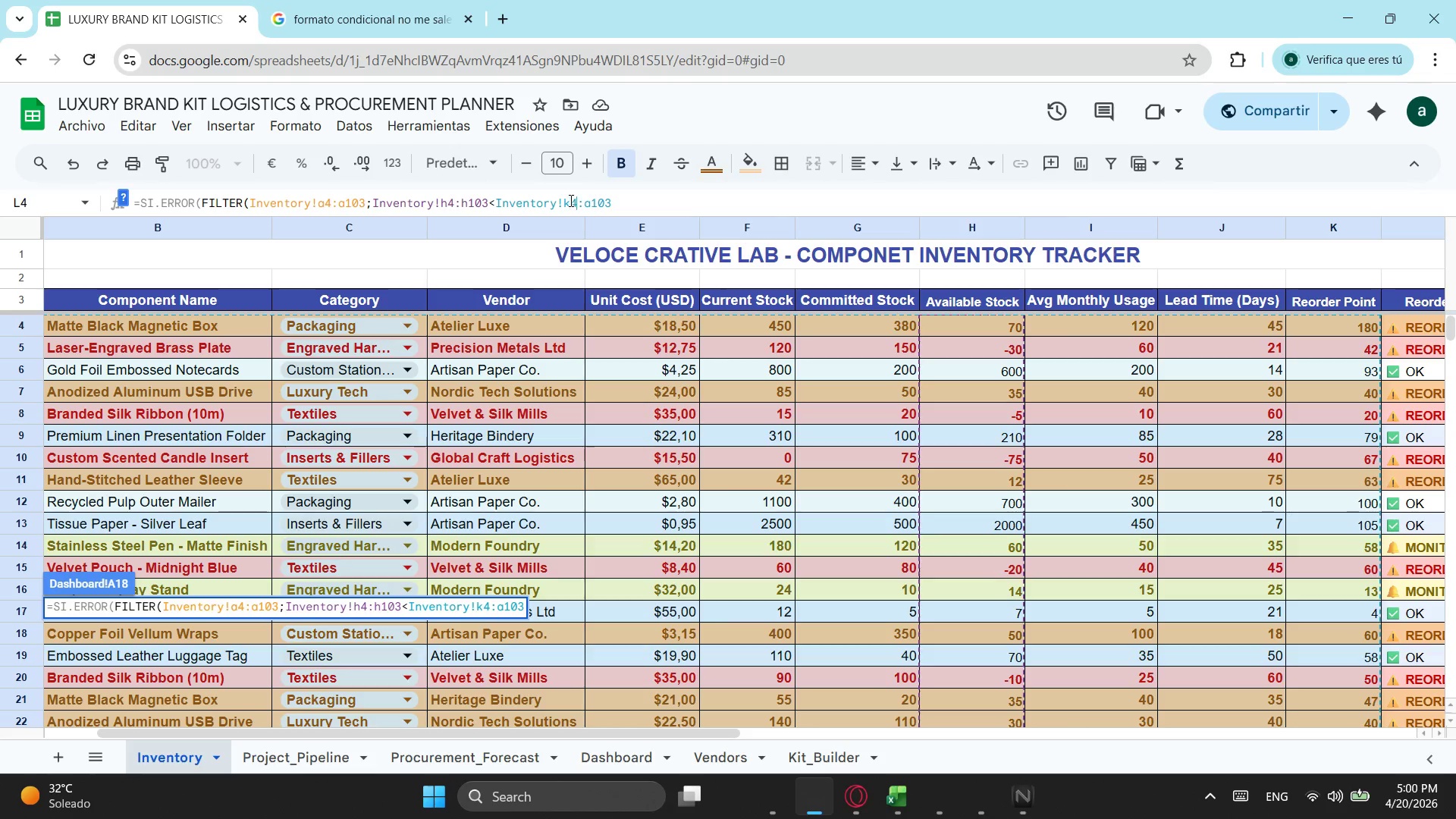 
key(ArrowRight)
 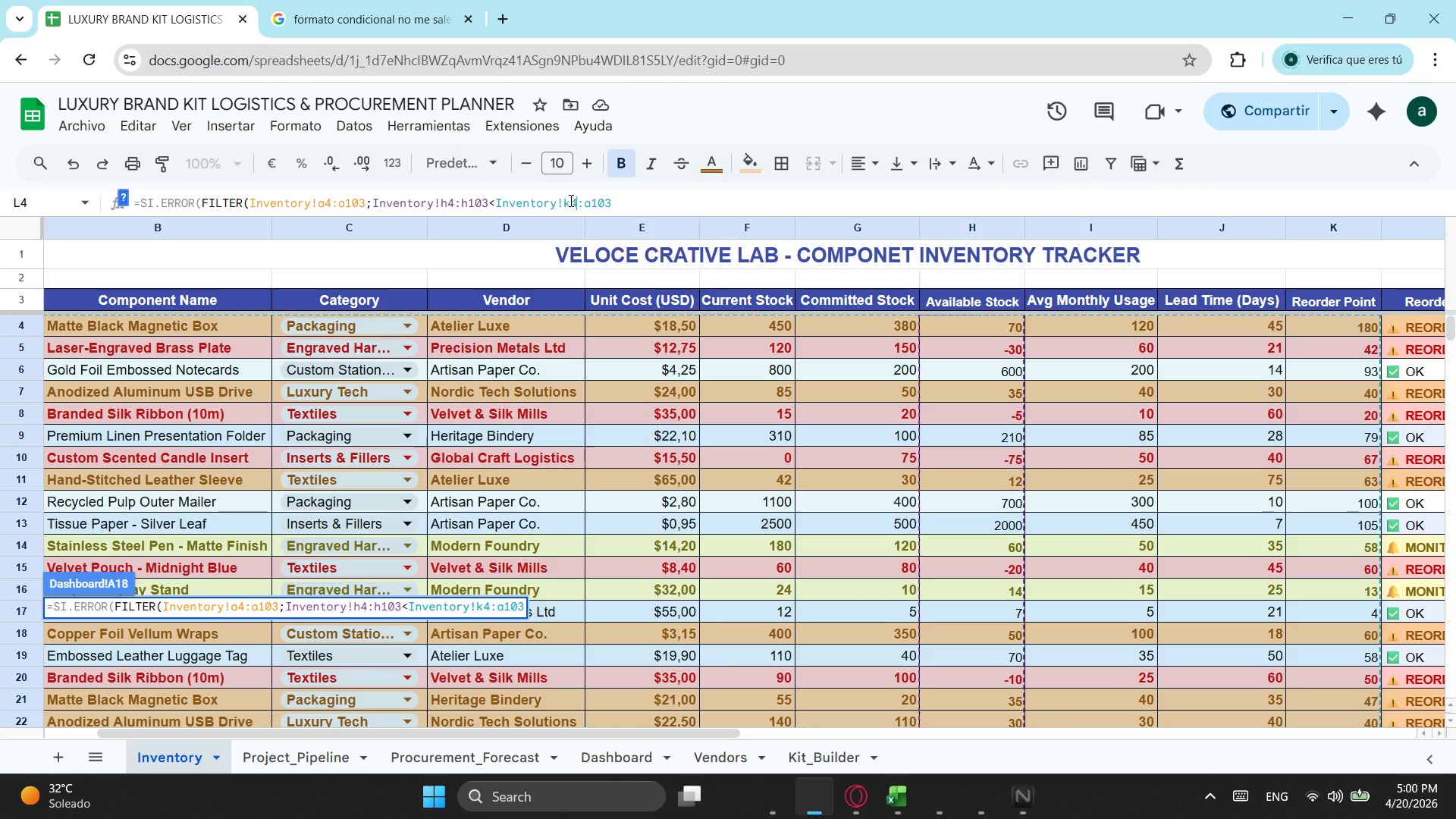 
key(ArrowRight)
 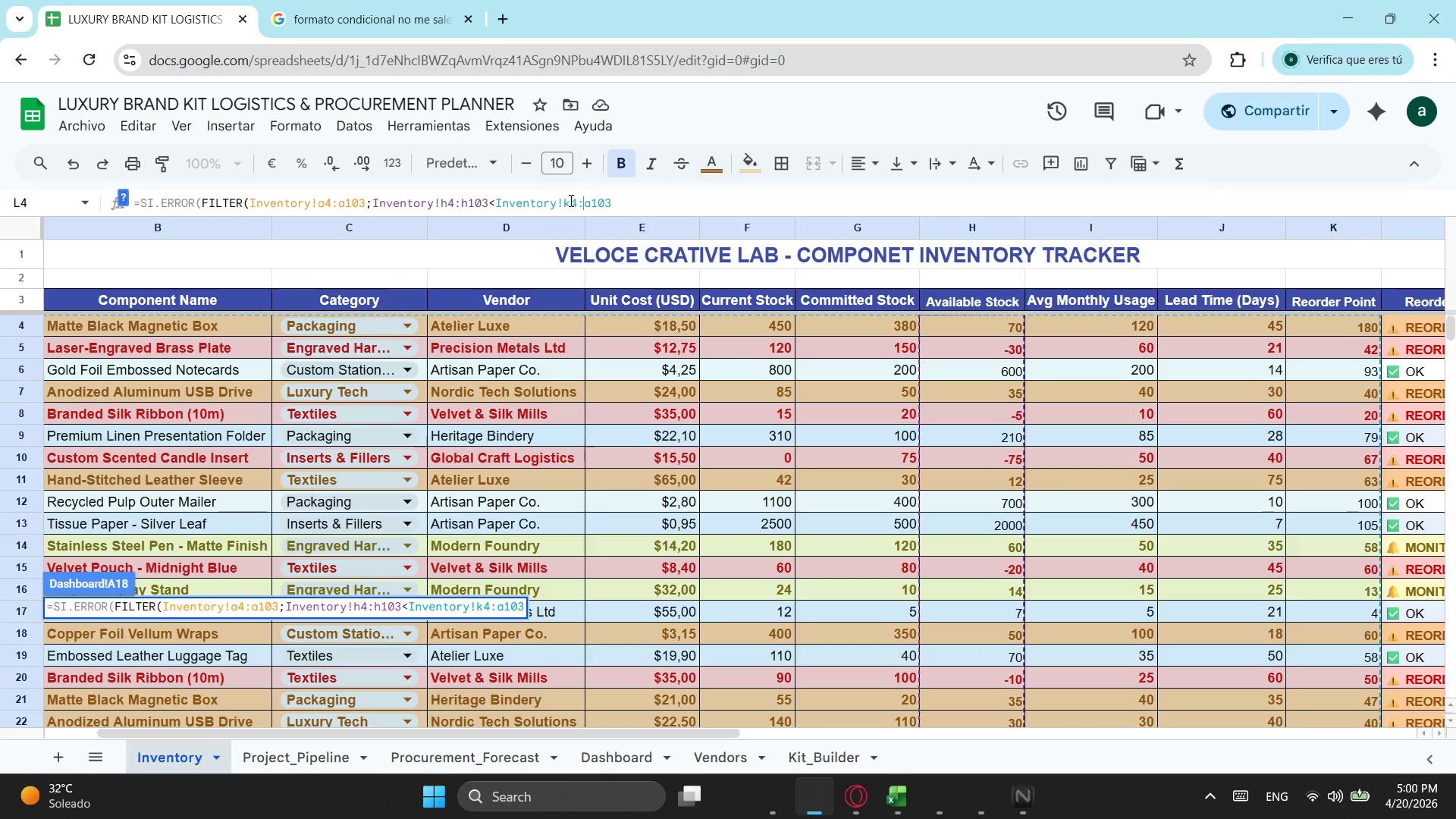 
key(ArrowRight)
 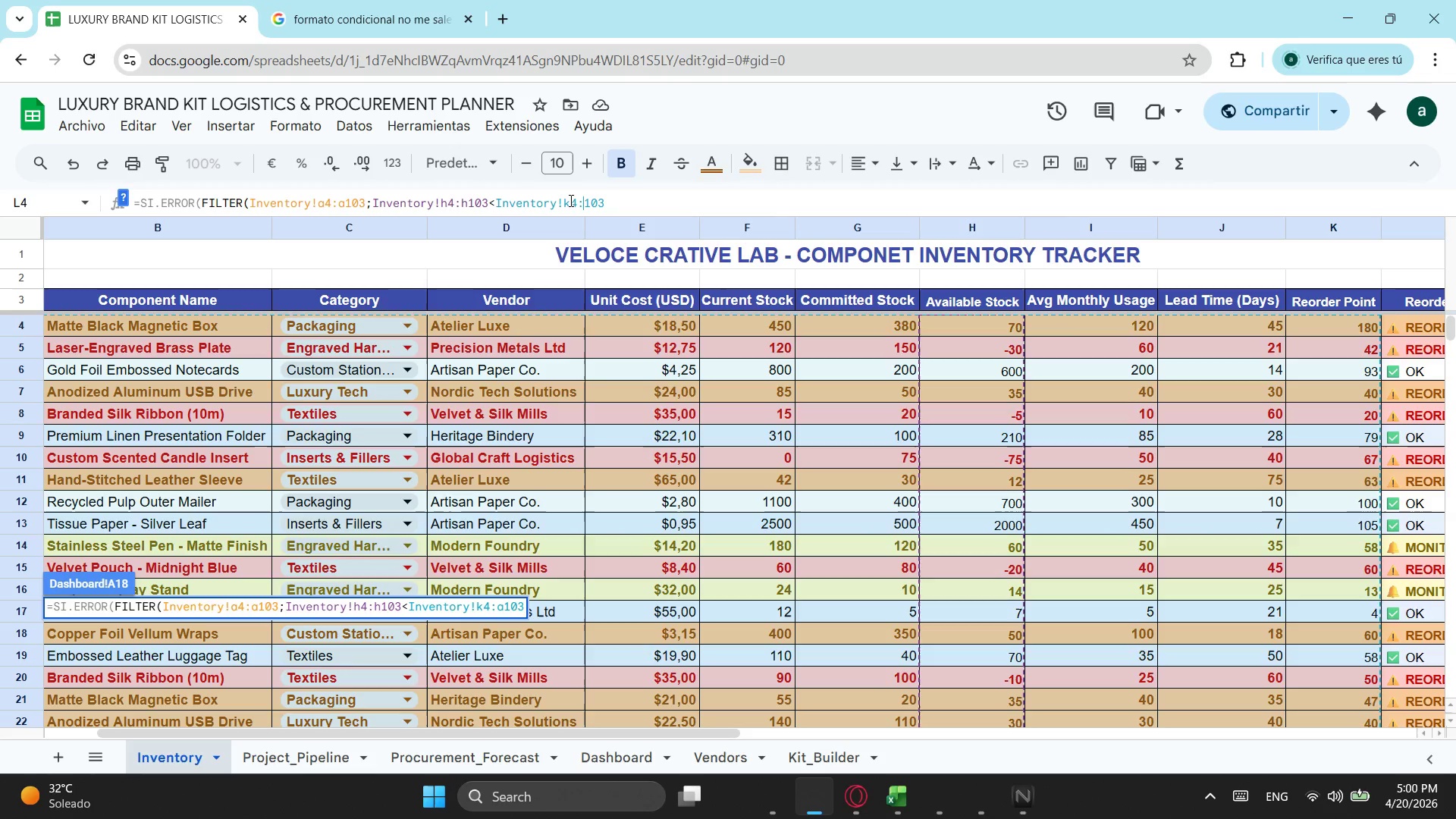 
key(Backspace)
 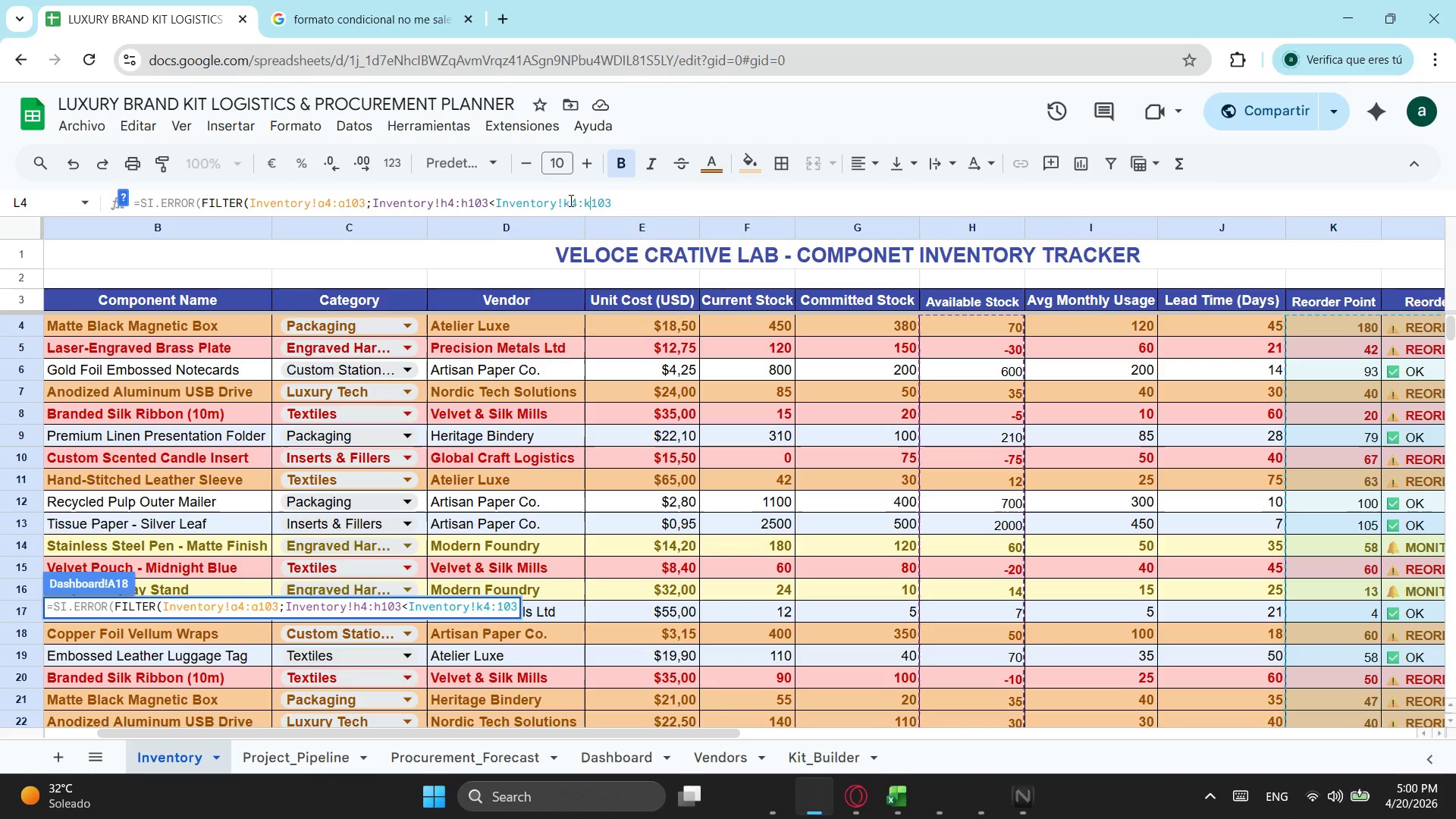 
key(K)
 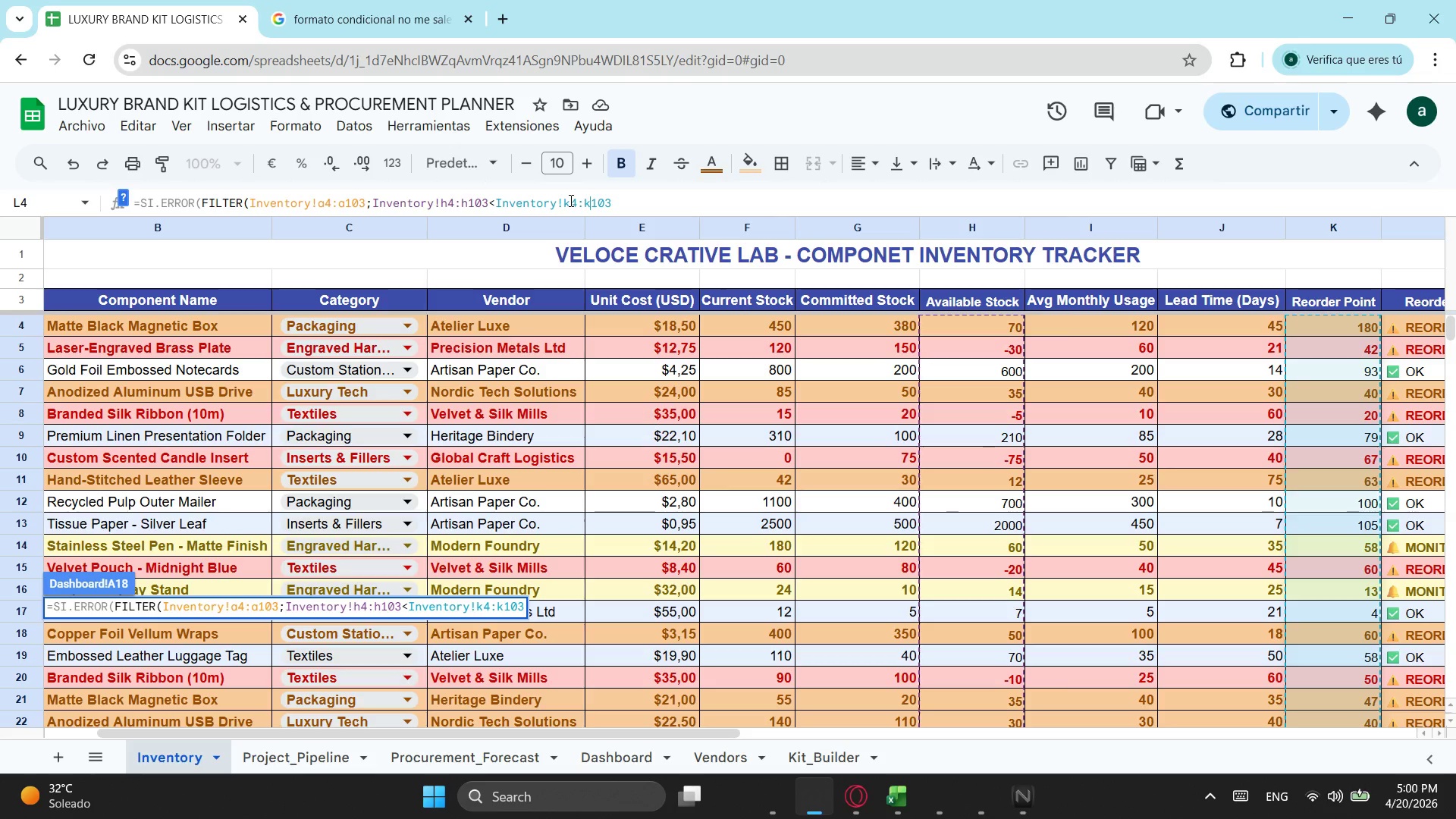 
key(ArrowRight)
 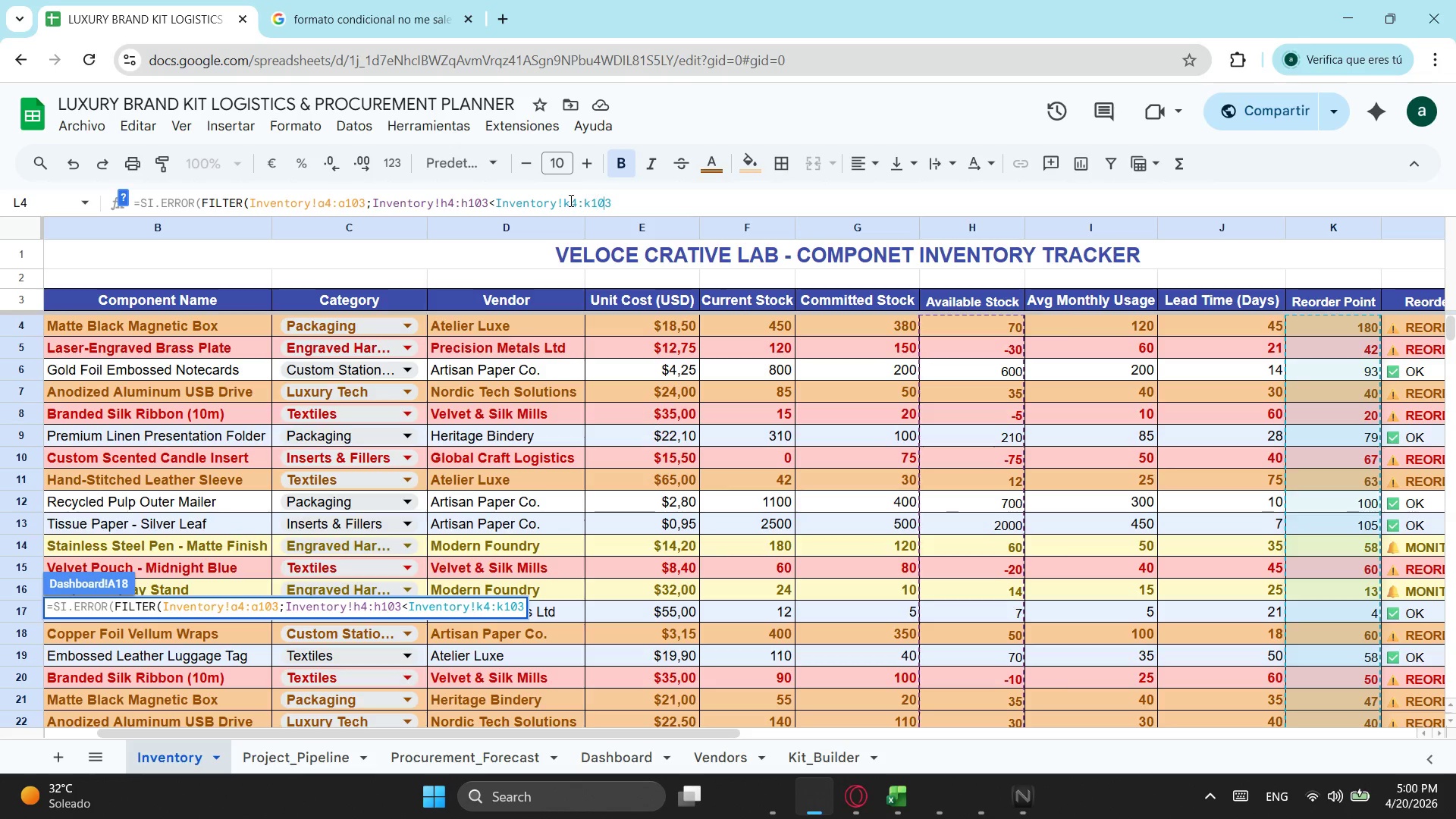 
key(ArrowRight)
 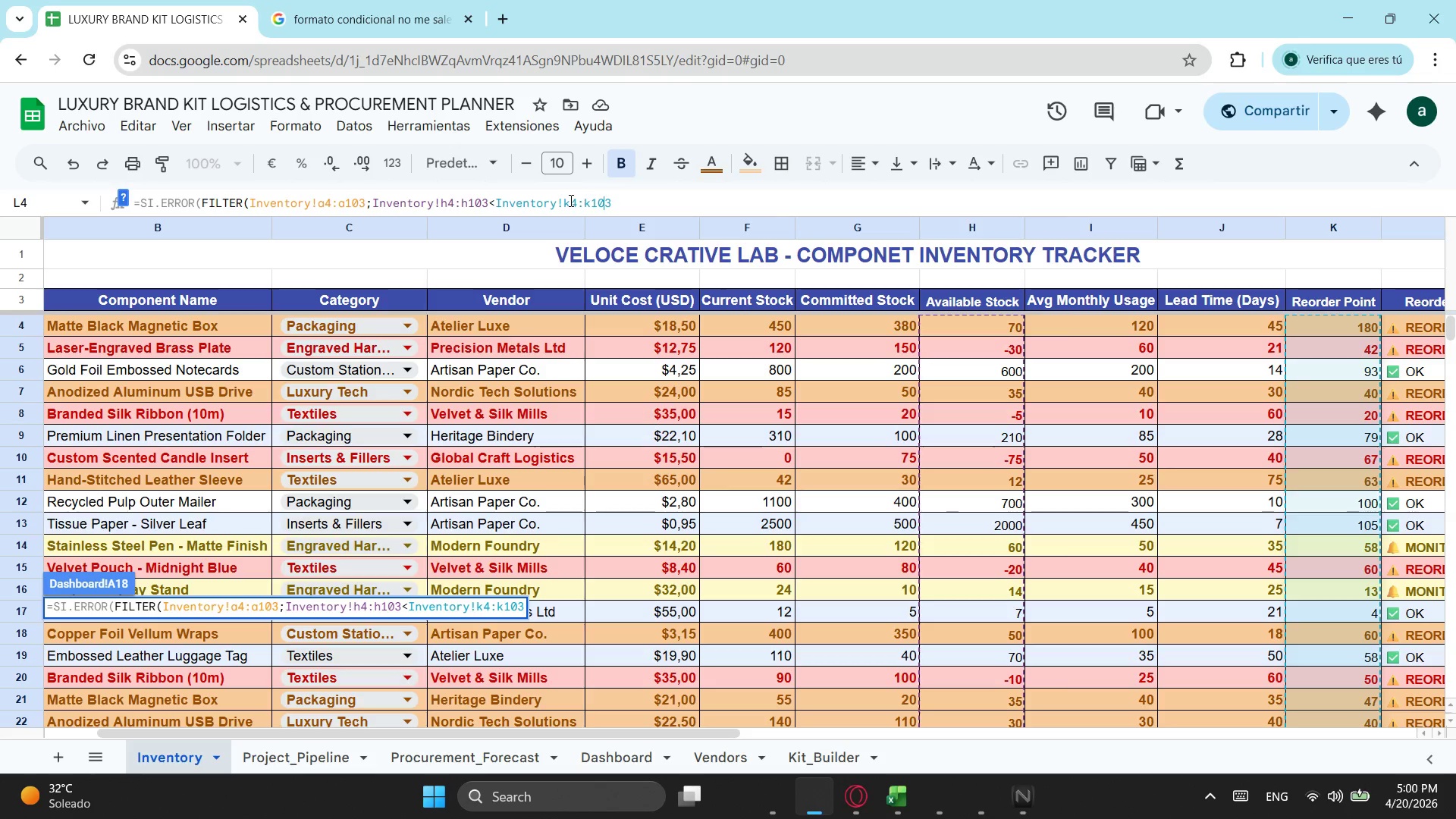 
key(ArrowRight)
 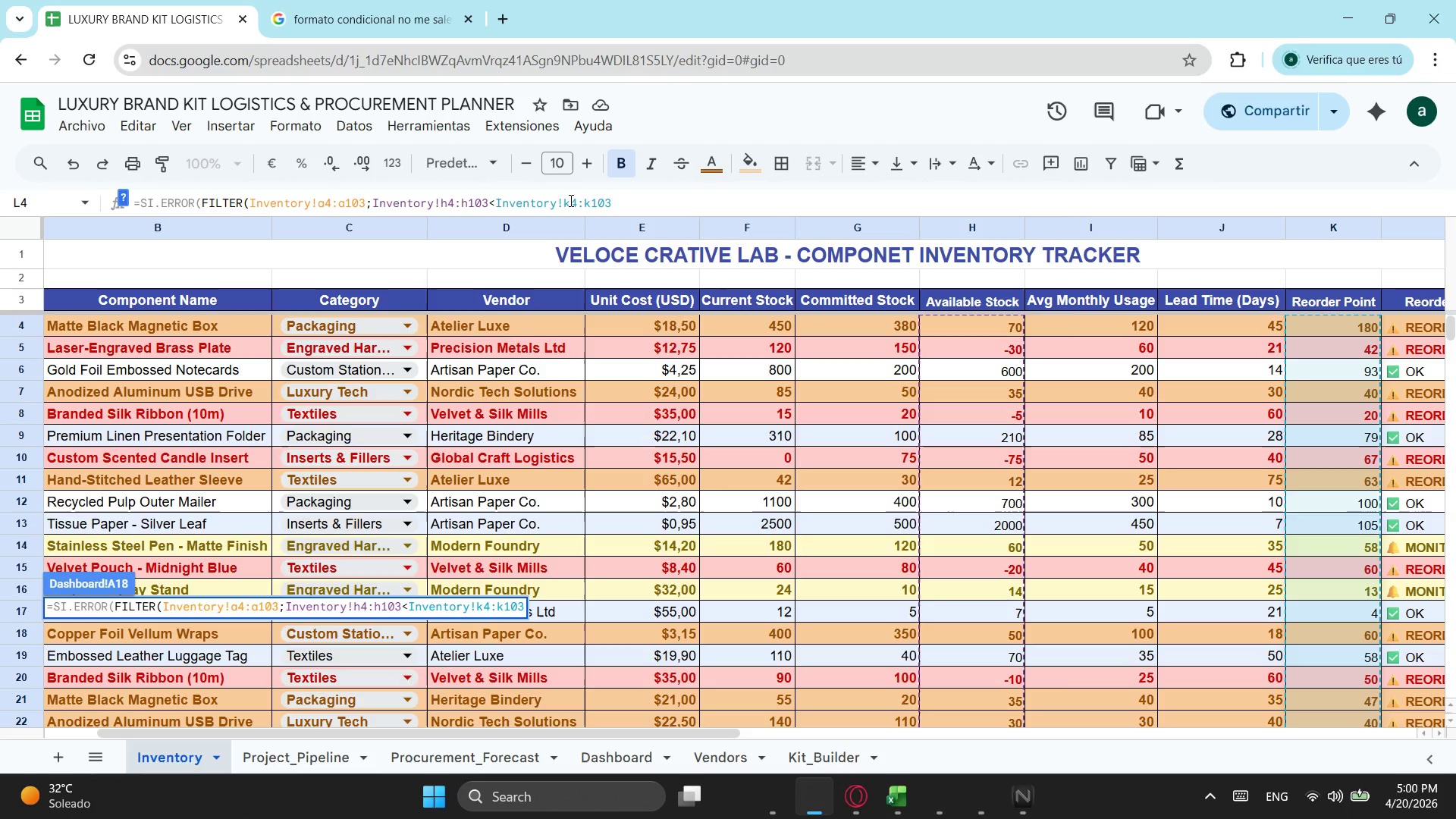 
key(Shift+0)
 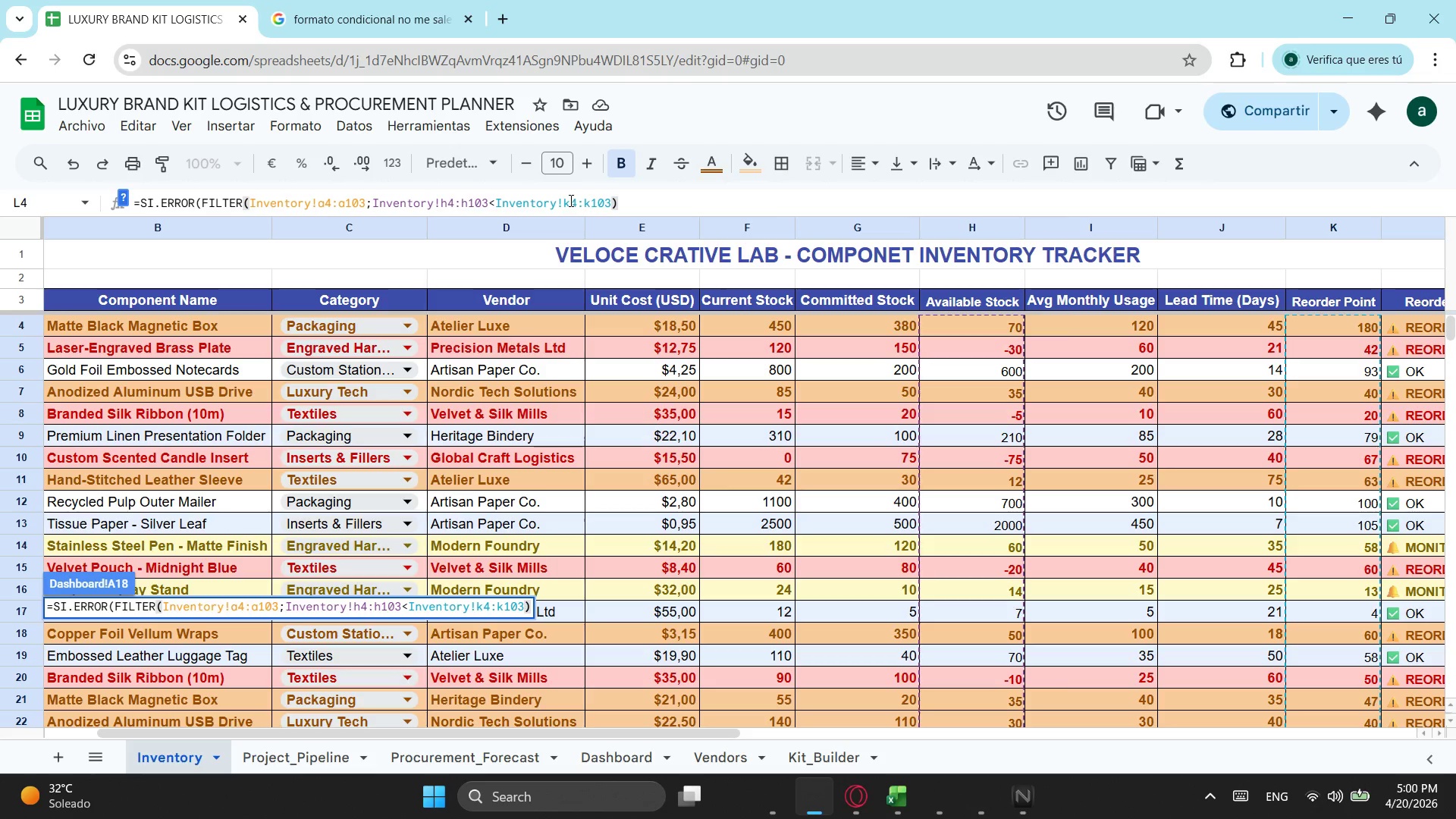 
key(Semicolon)
 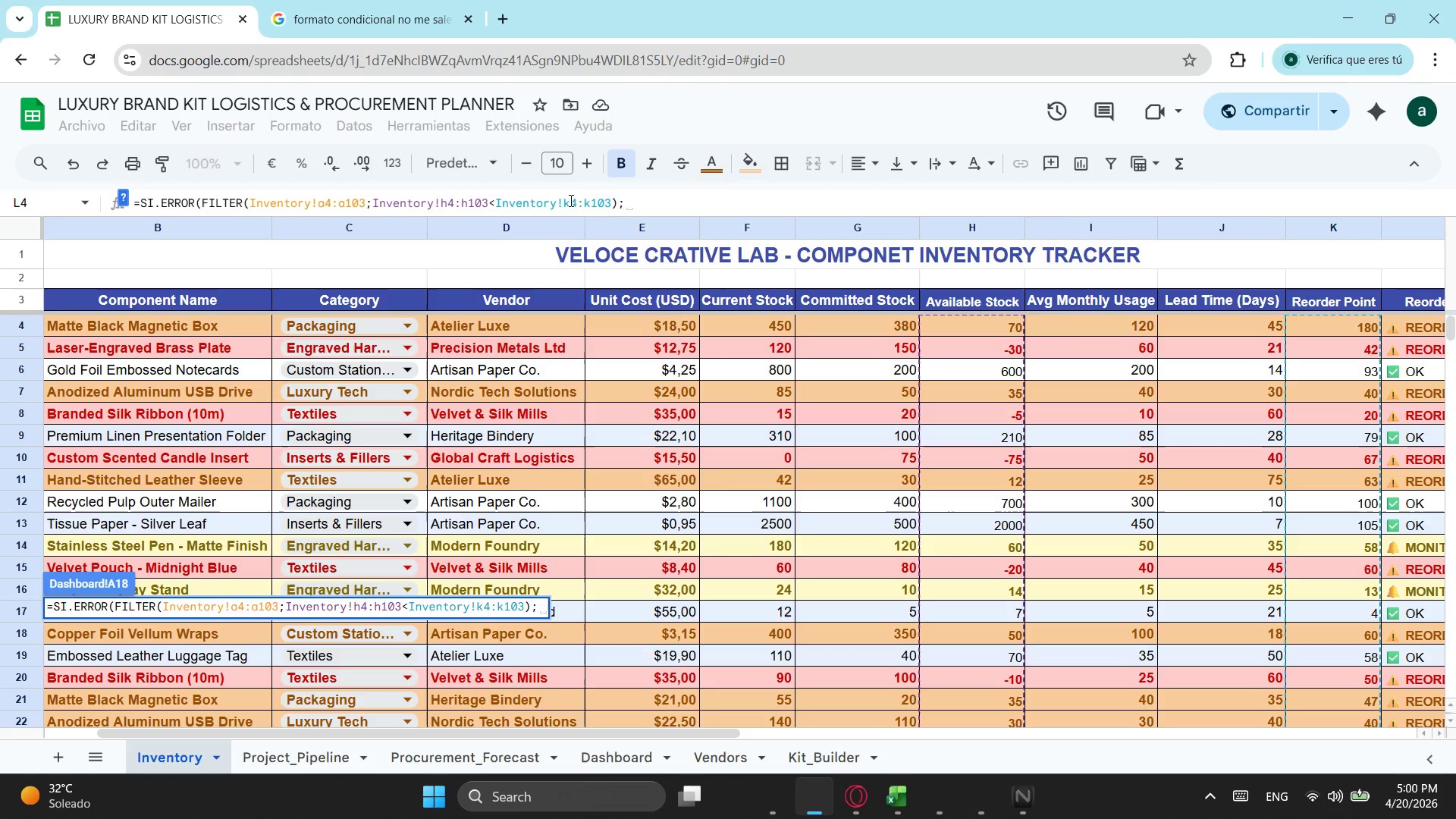 
key(Shift+Quote)
 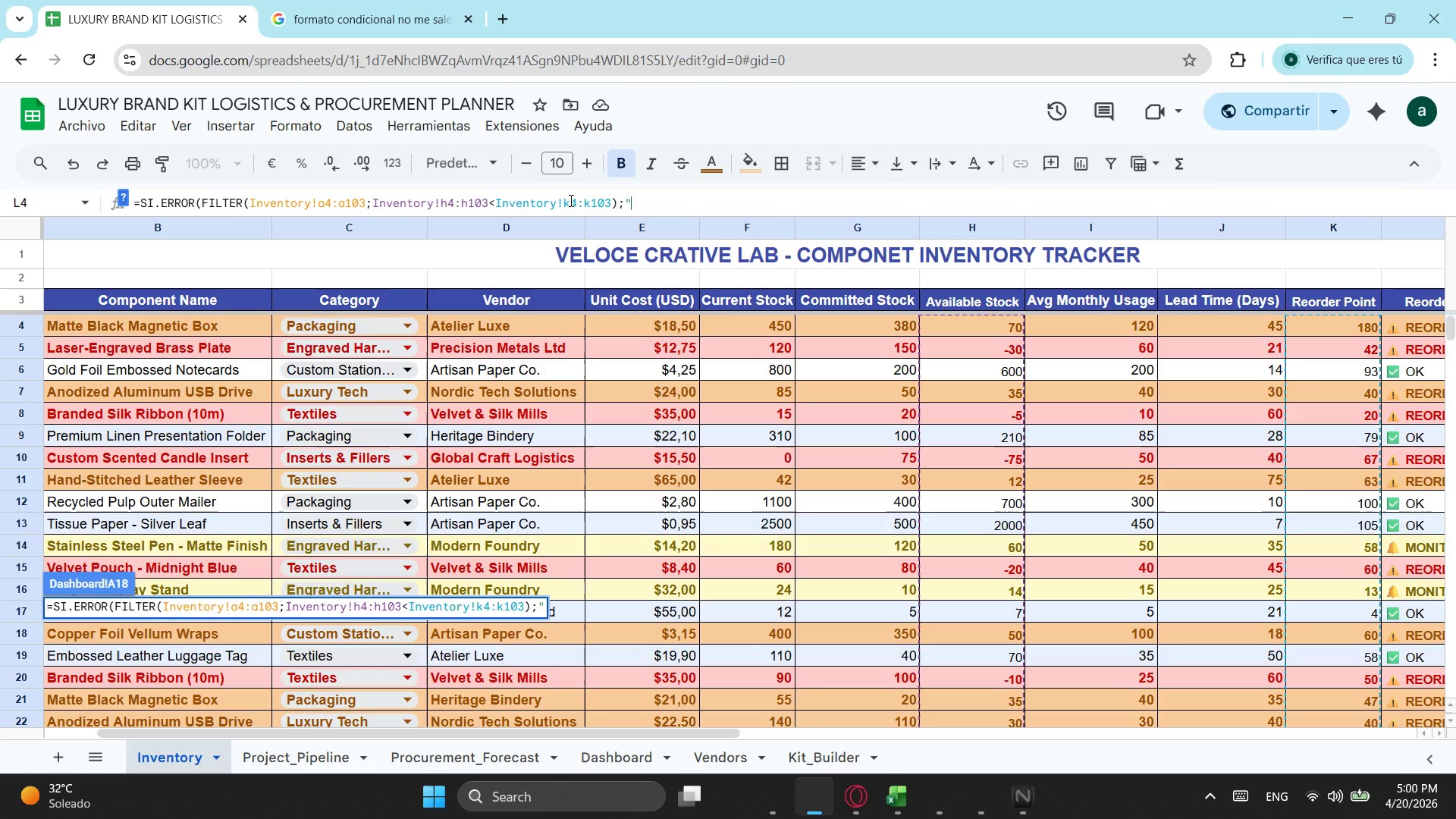 
type(No critical items"))
 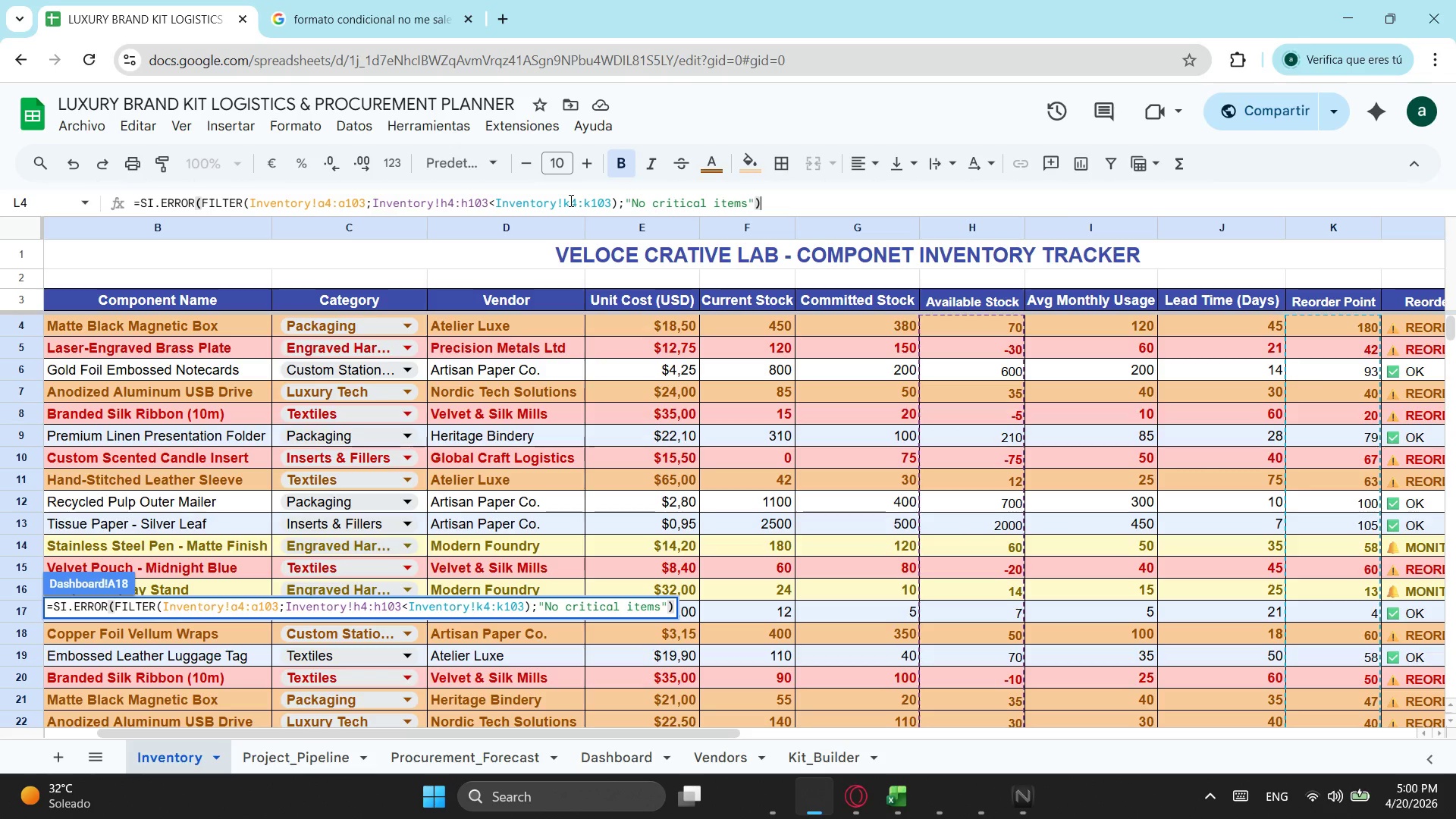 
key(Enter)
 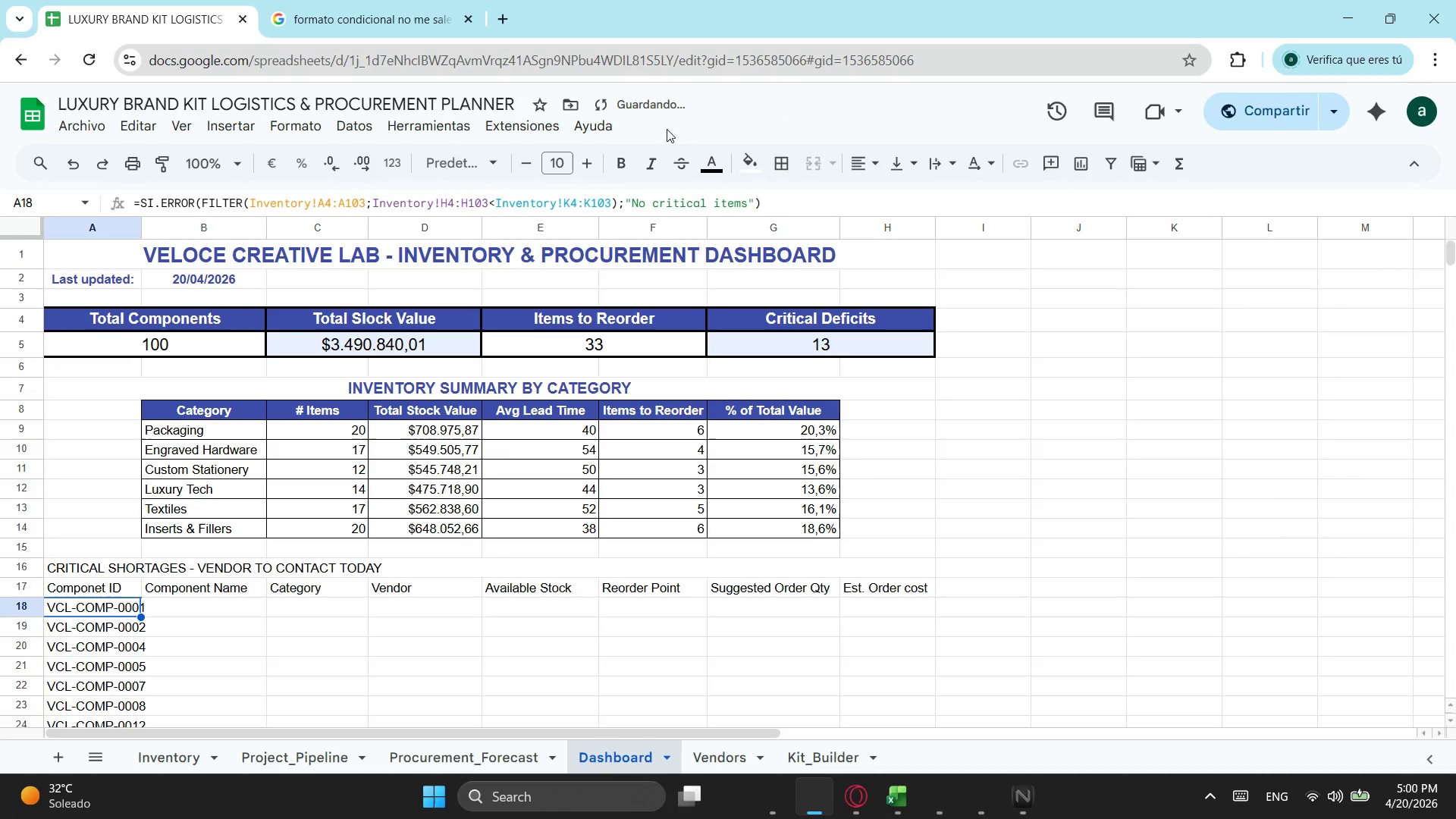 
scroll: coordinate [164, 469], scroll_direction: down, amount: 4.0
 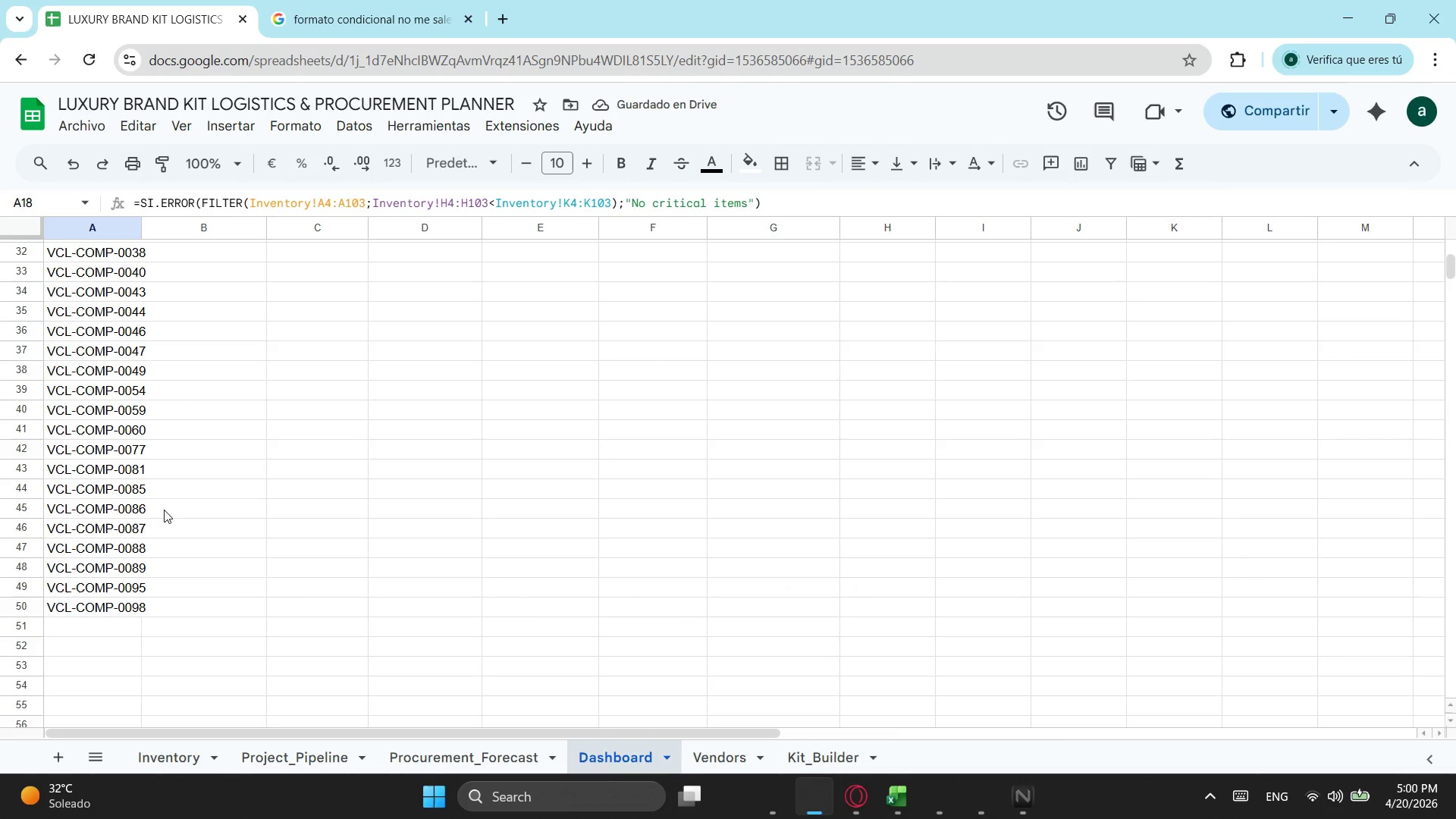 
scroll: coordinate [164, 510], scroll_direction: up, amount: 2.0
 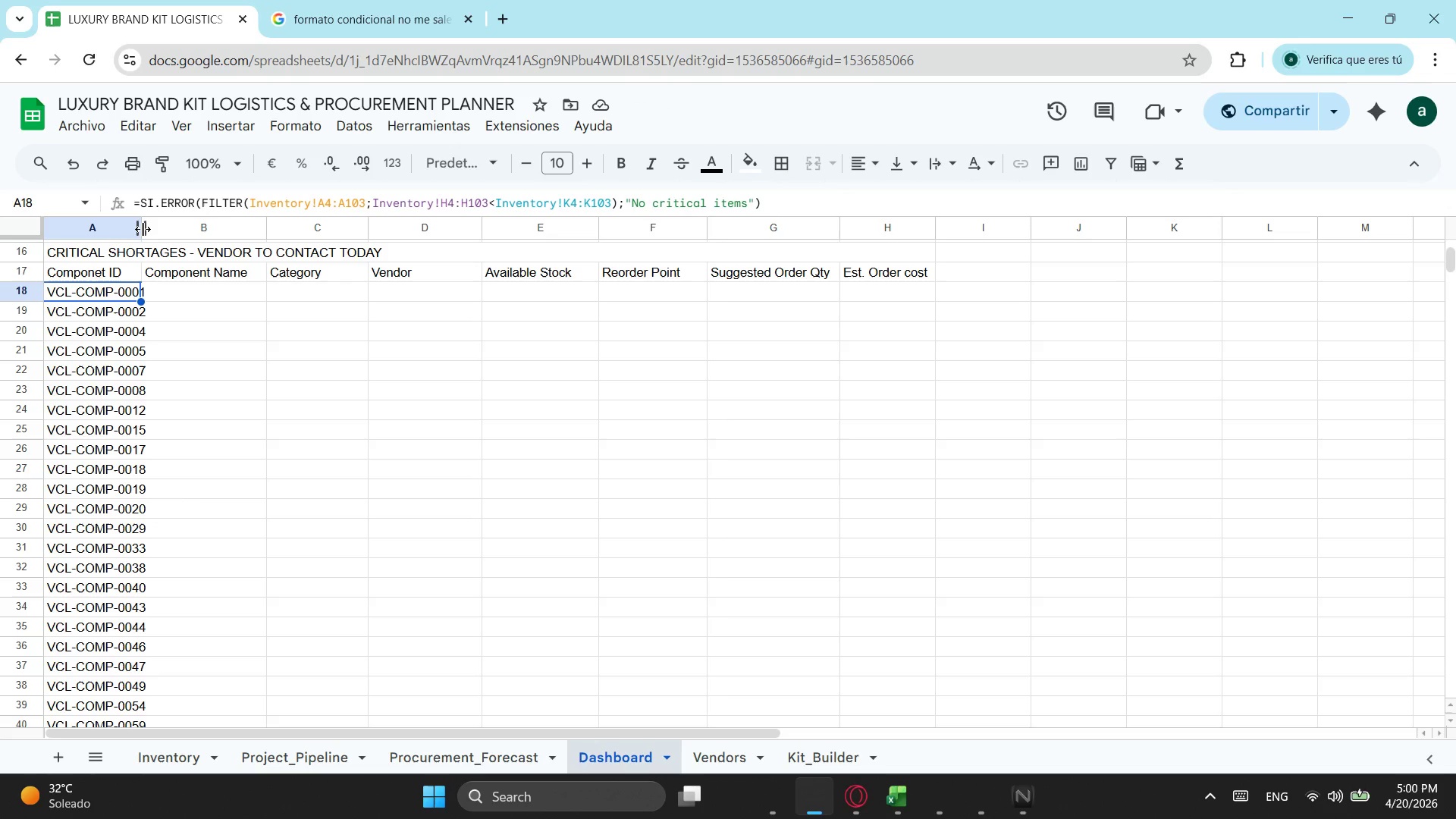 
wait(14.2)
 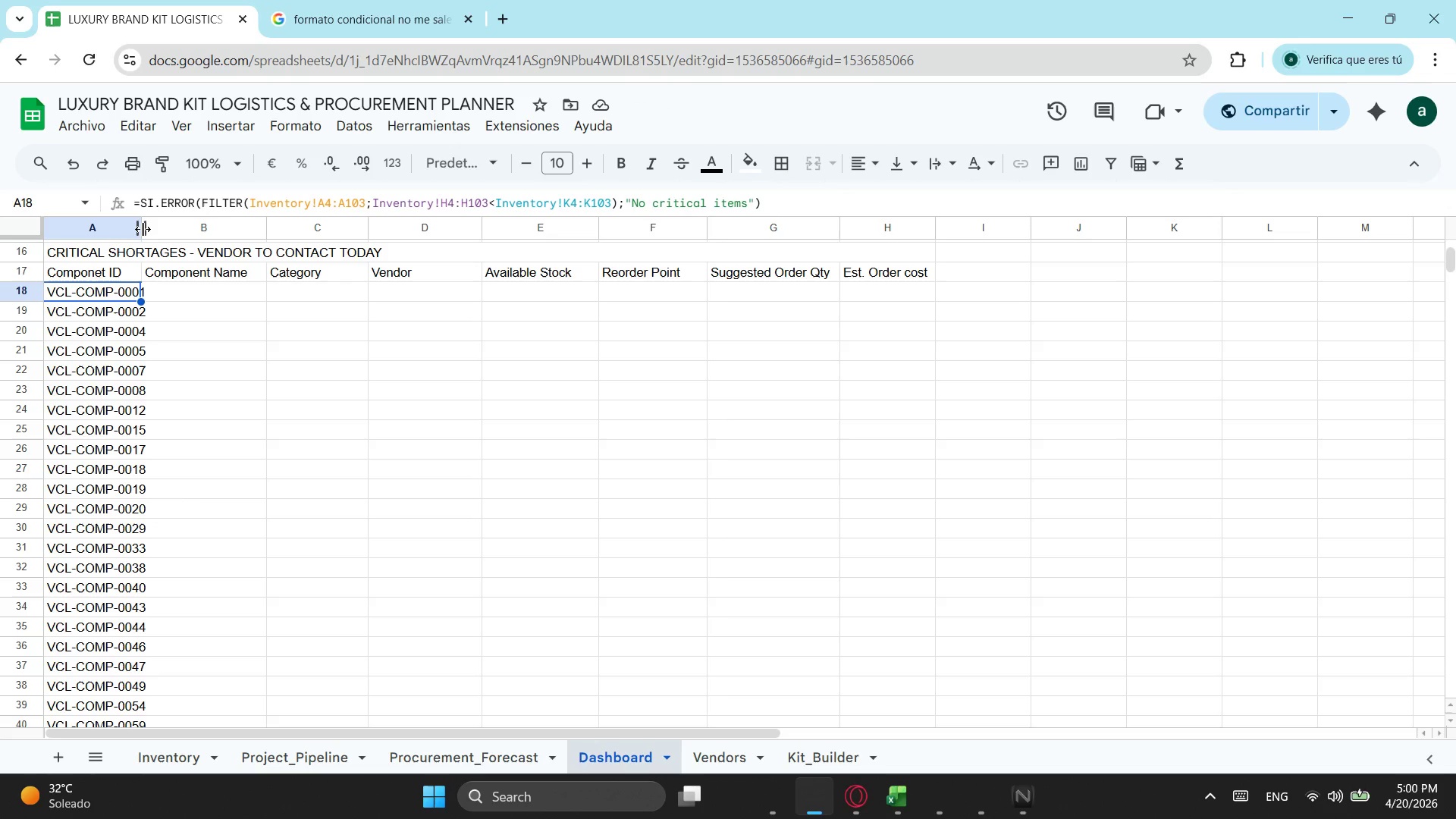 
left_click_drag(start_coordinate=[140, 222], to_coordinate=[155, 222])
 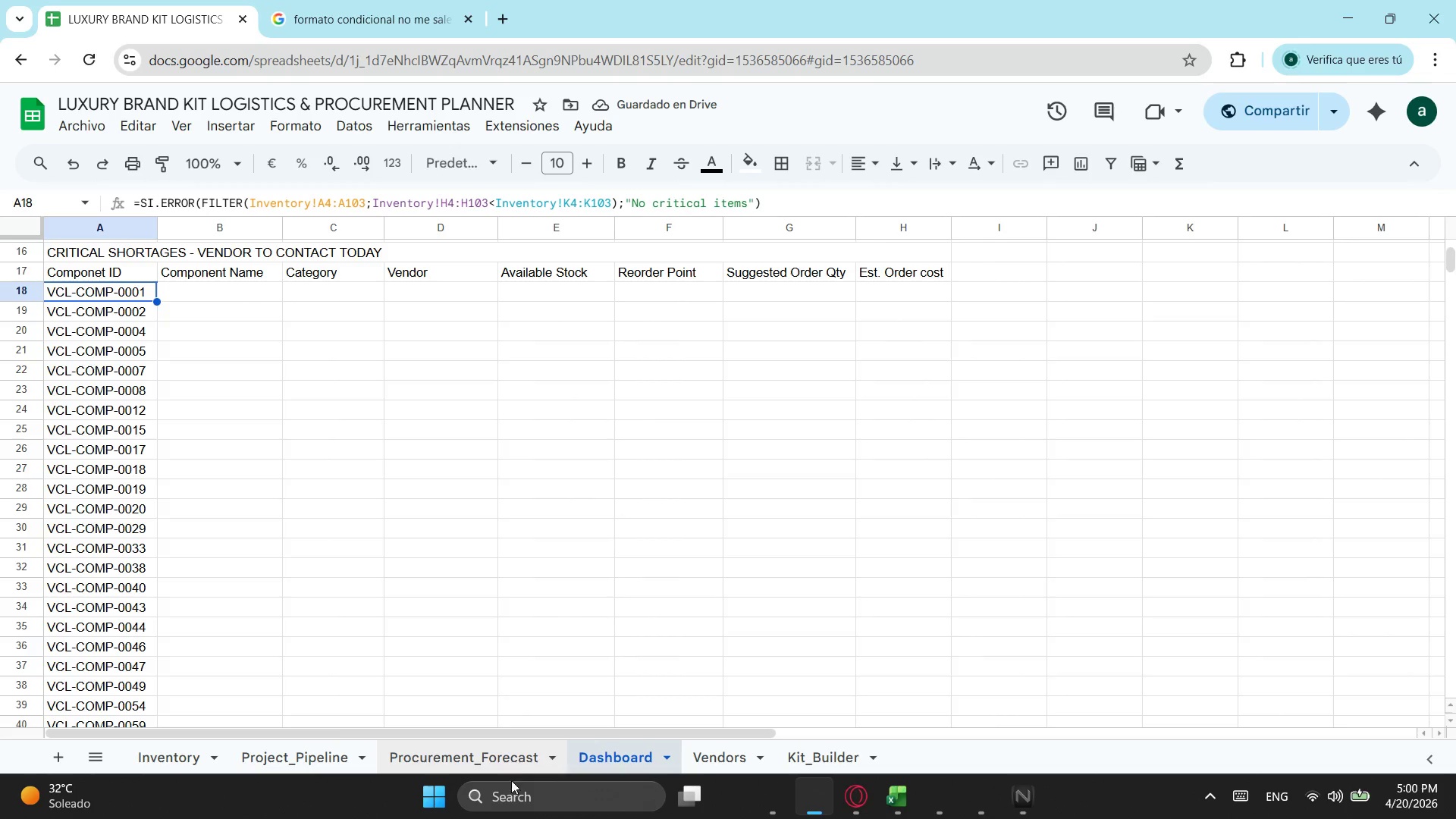 
wait(6.34)
 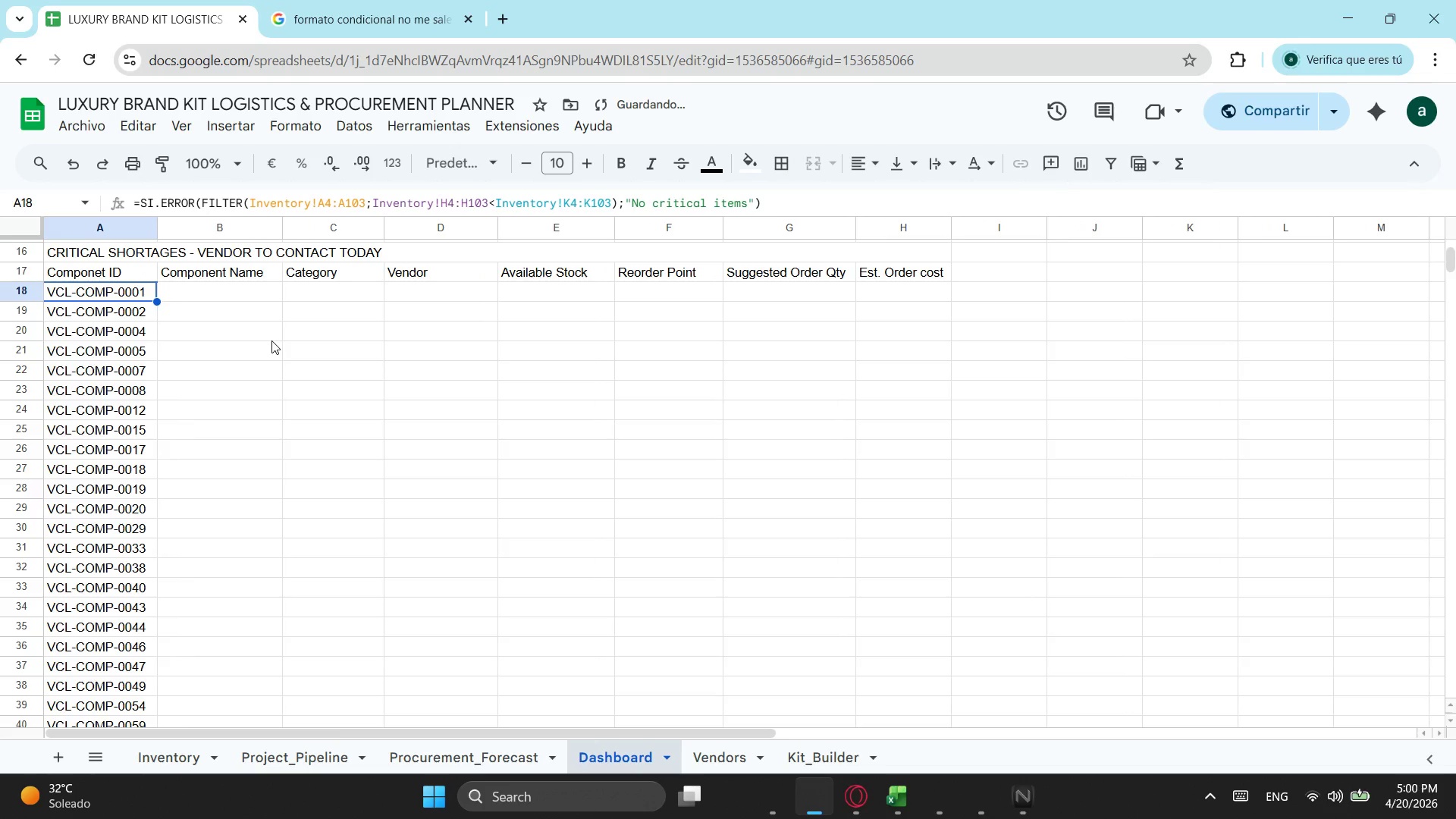 
left_click_drag(start_coordinate=[165, 761], to_coordinate=[165, 781])
 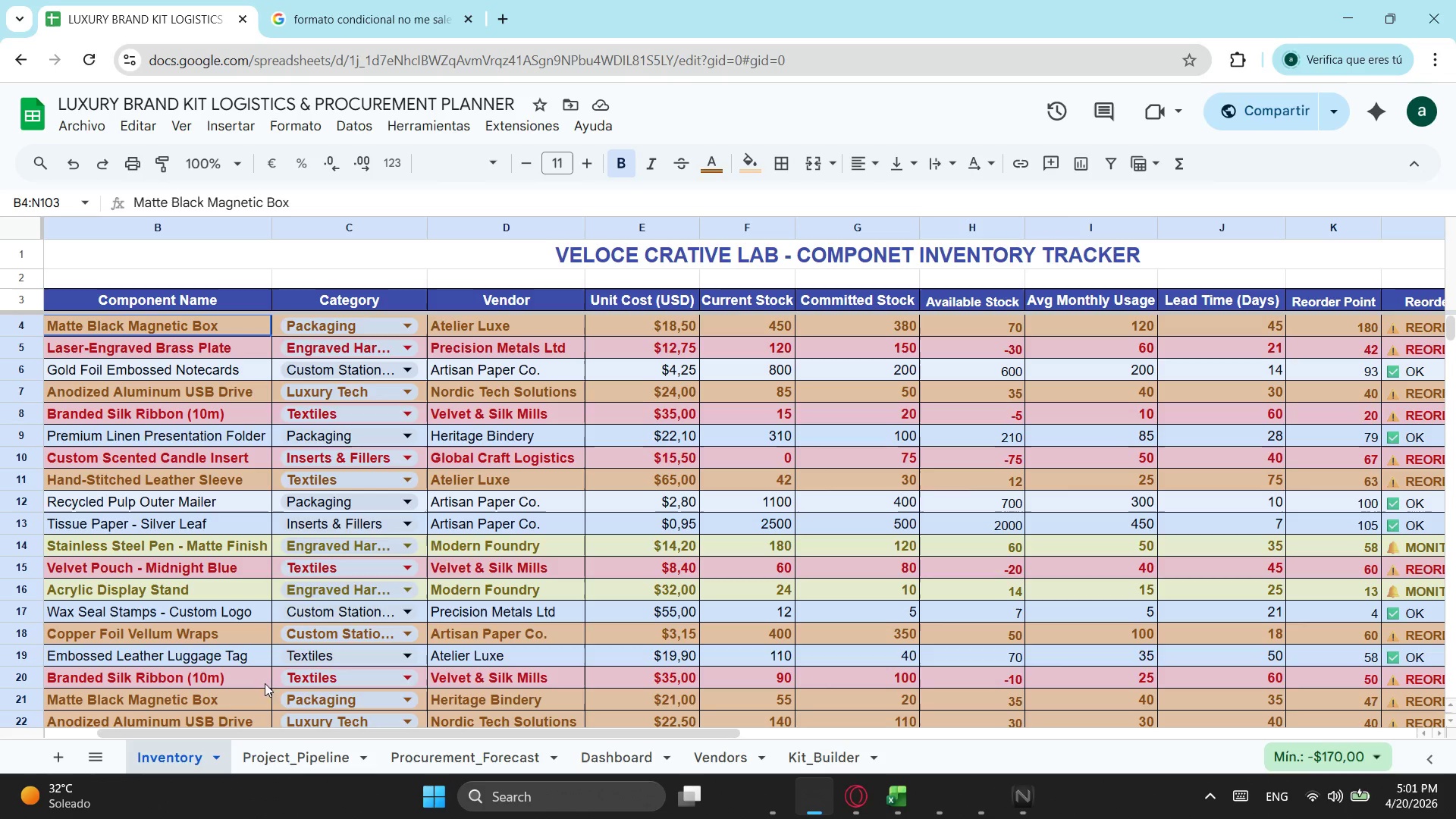 
scroll: coordinate [632, 421], scroll_direction: up, amount: 4.0
 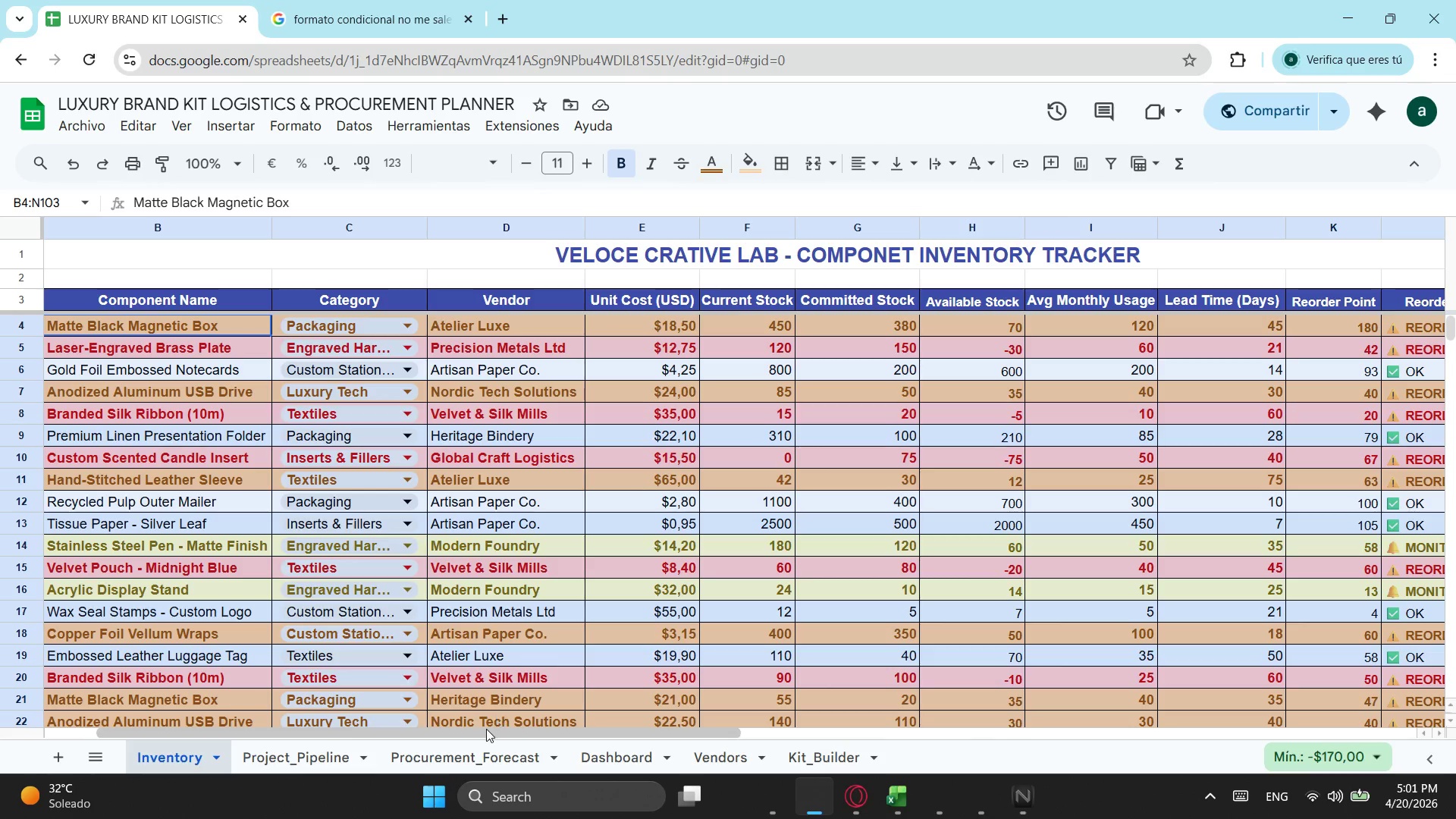 
left_click_drag(start_coordinate=[486, 729], to_coordinate=[792, 730])
 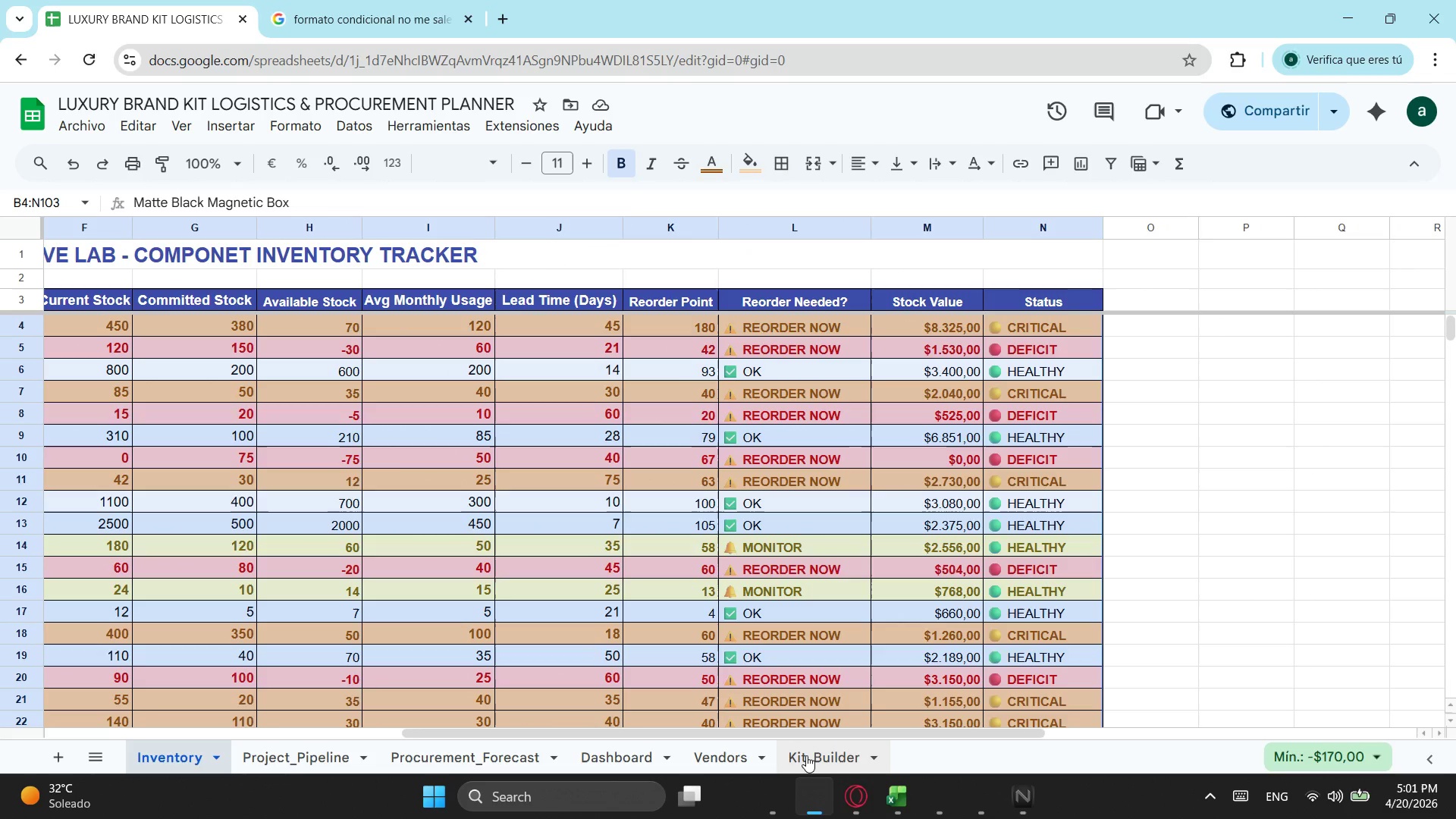 
left_click([613, 768])
 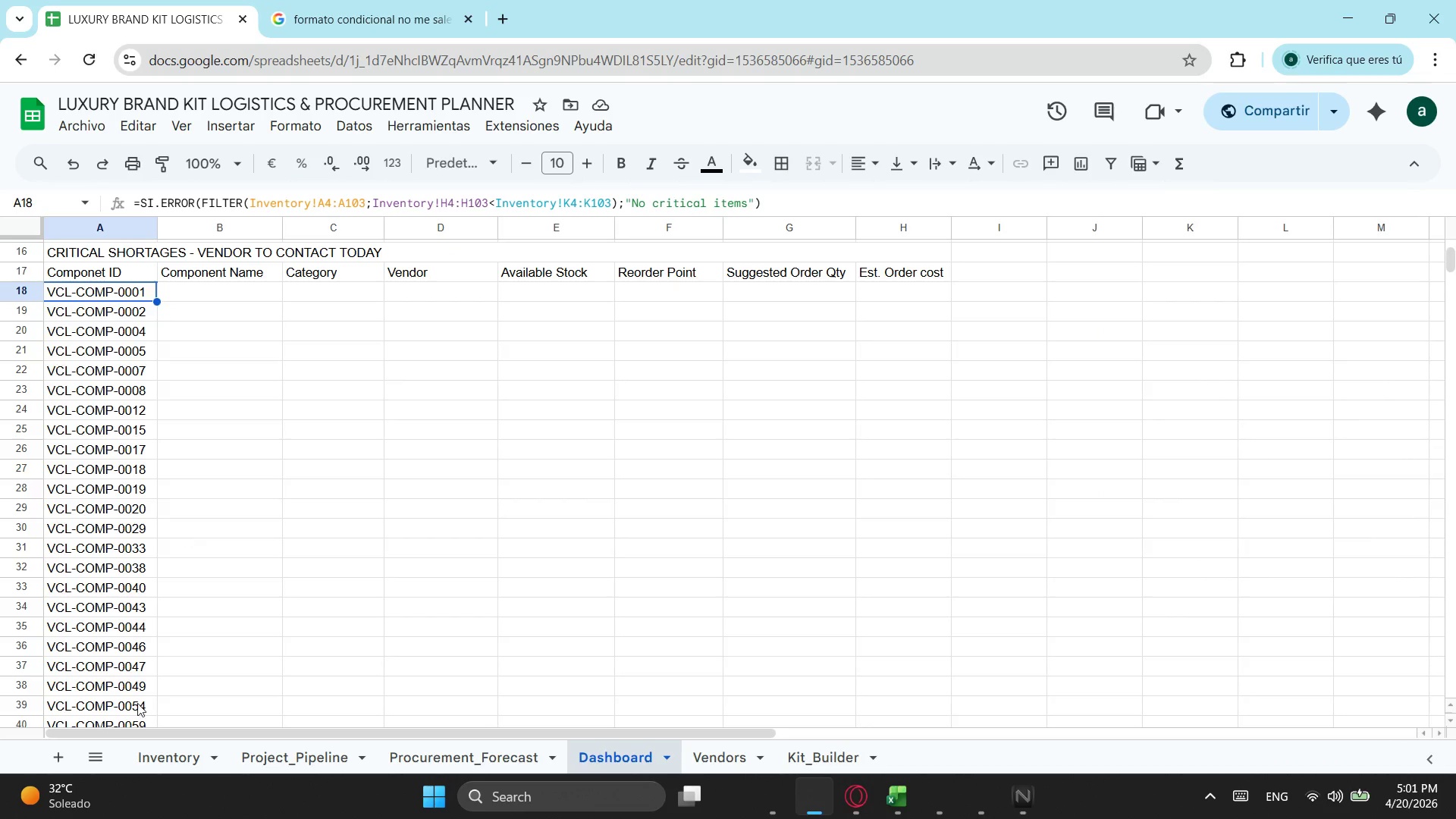 
left_click([157, 750])
 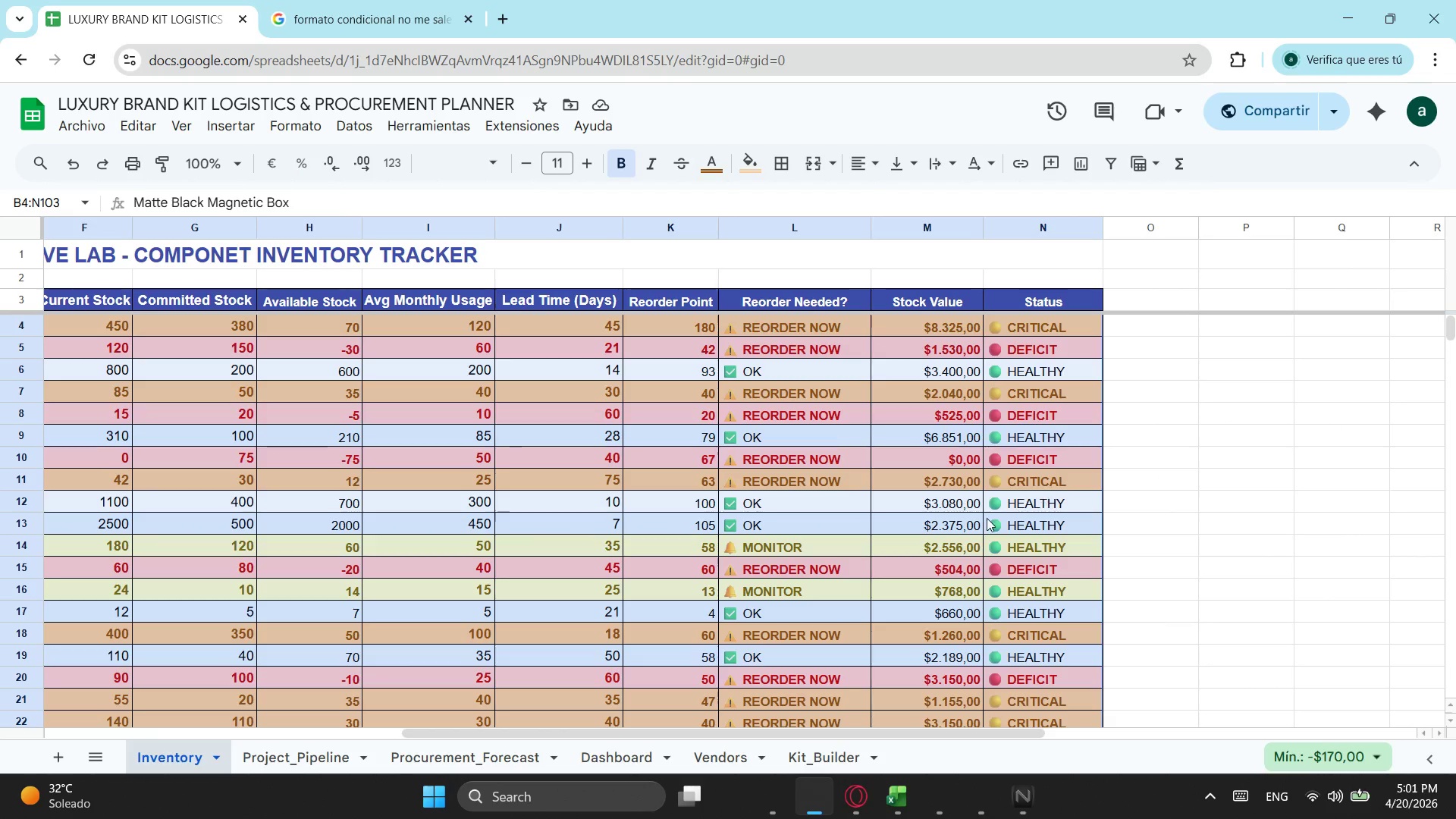 
wait(6.81)
 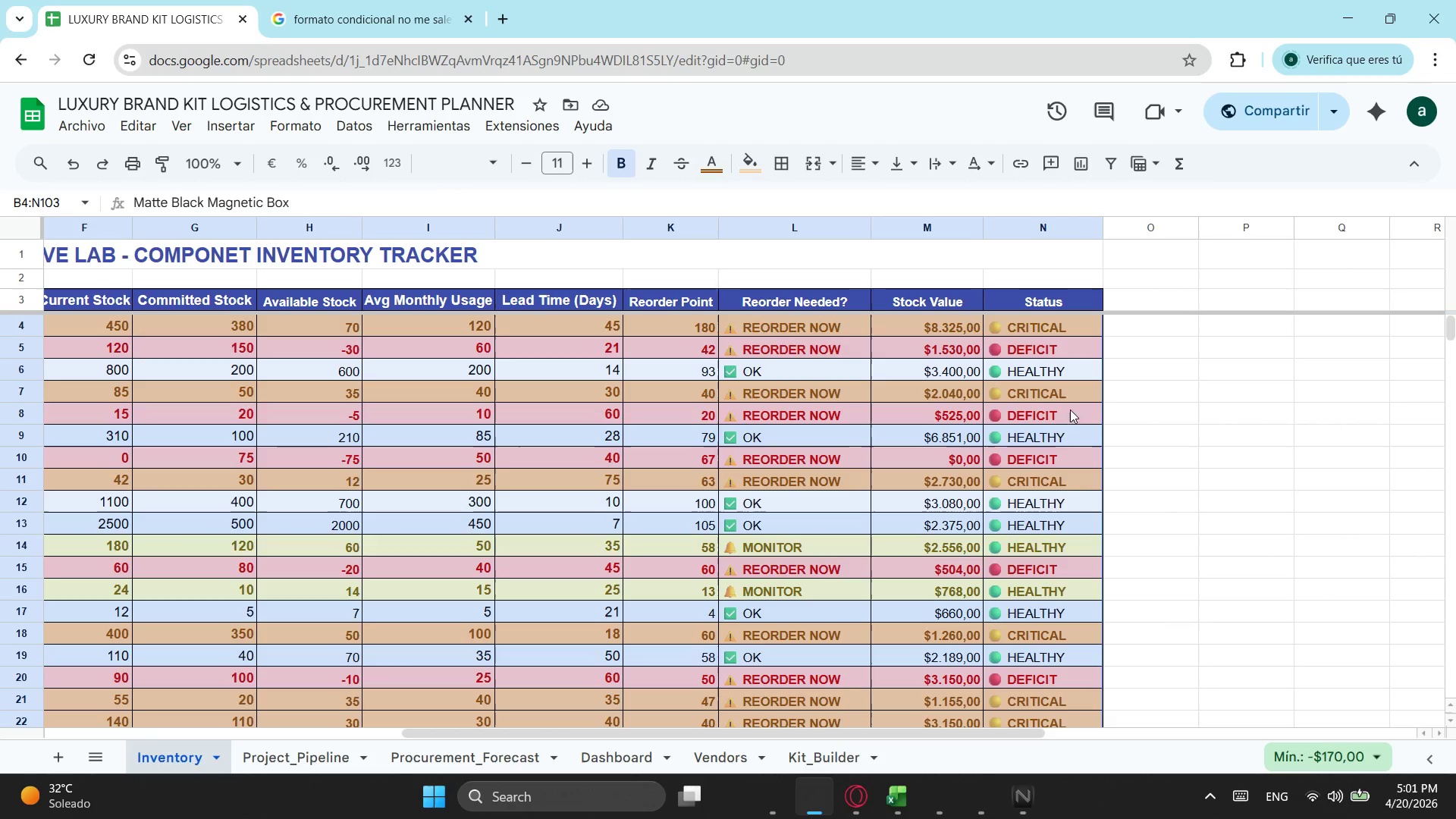 
left_click([645, 748])
 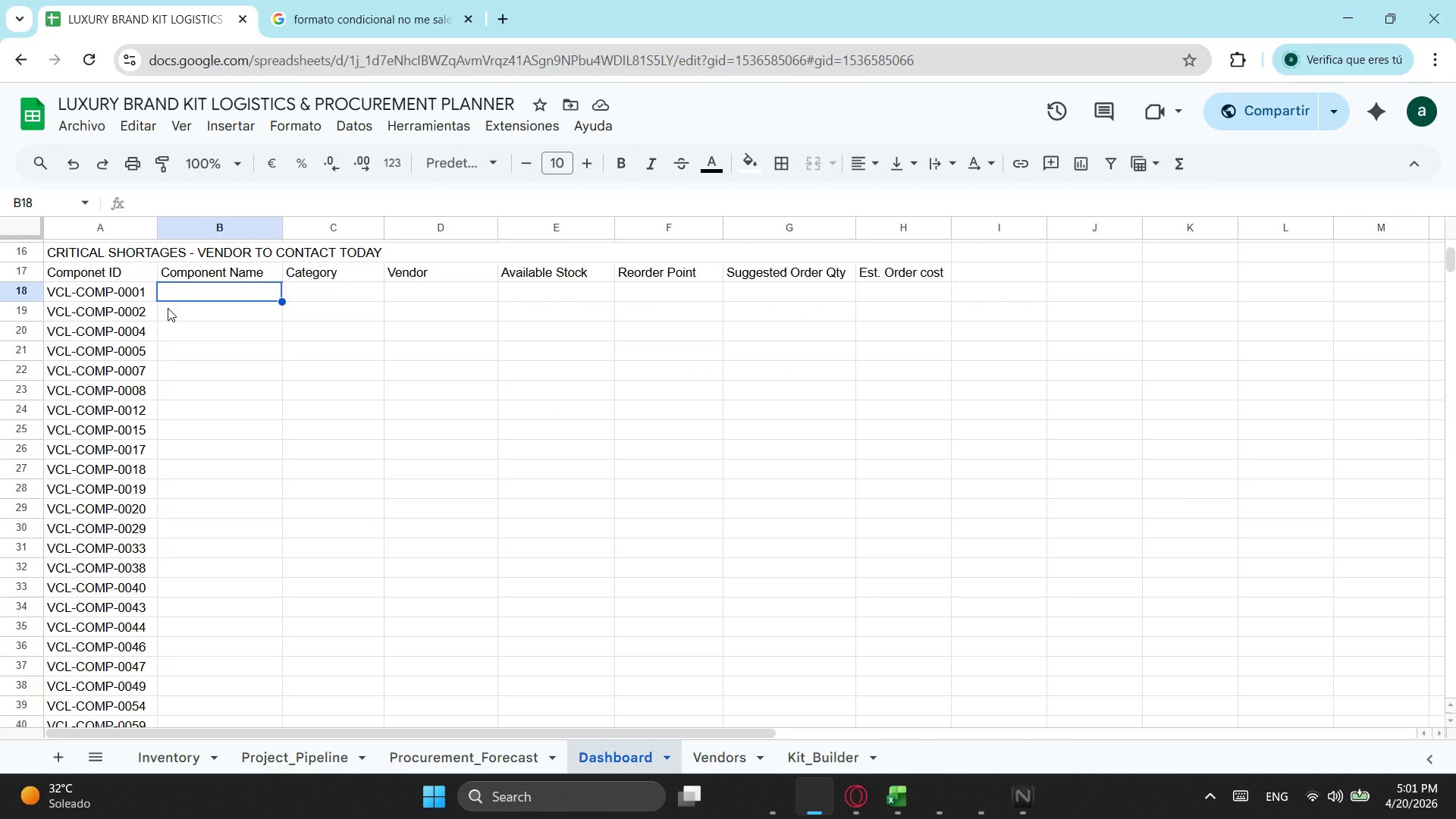 
type(=bu)
 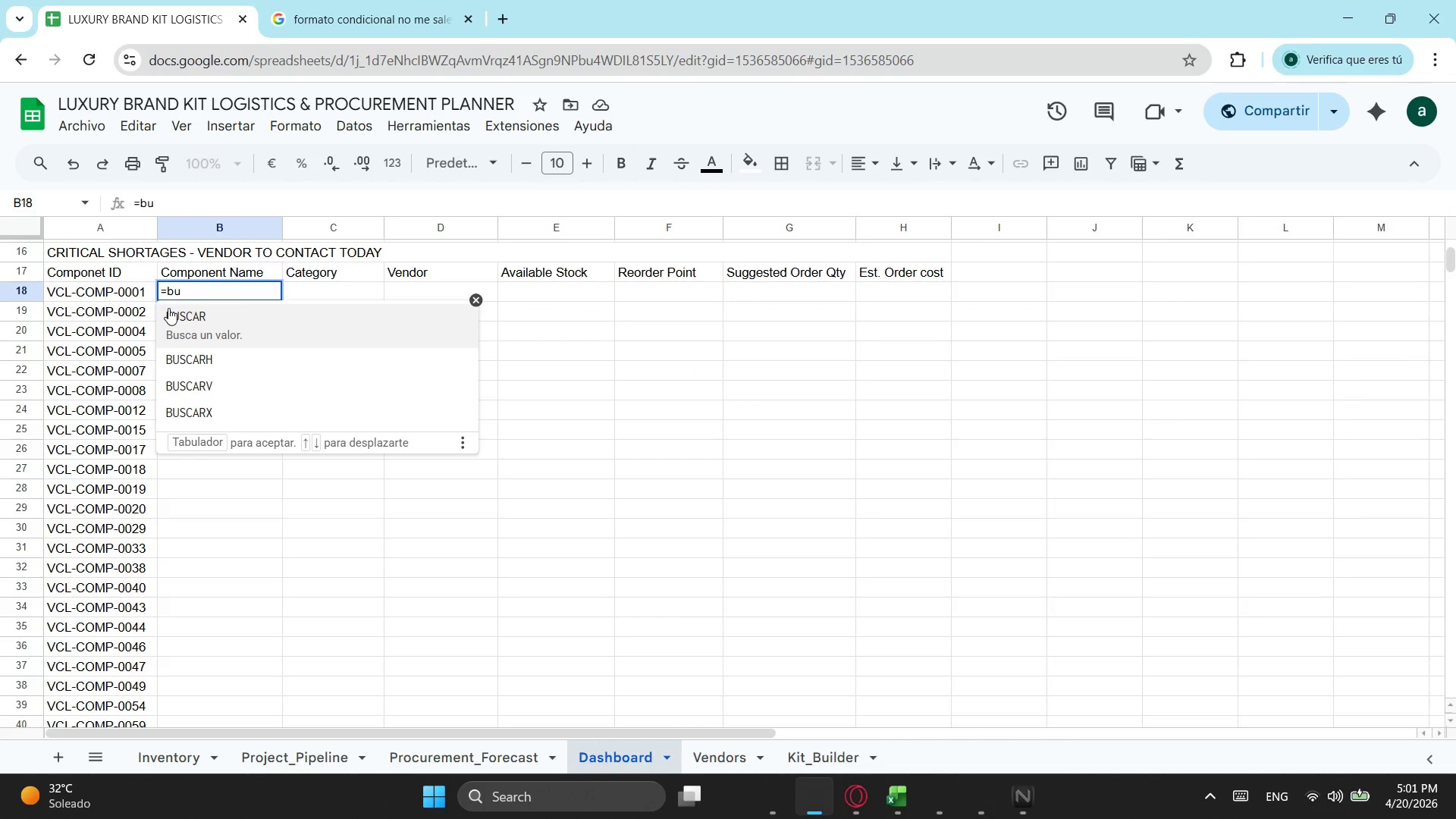 
key(ArrowDown)
 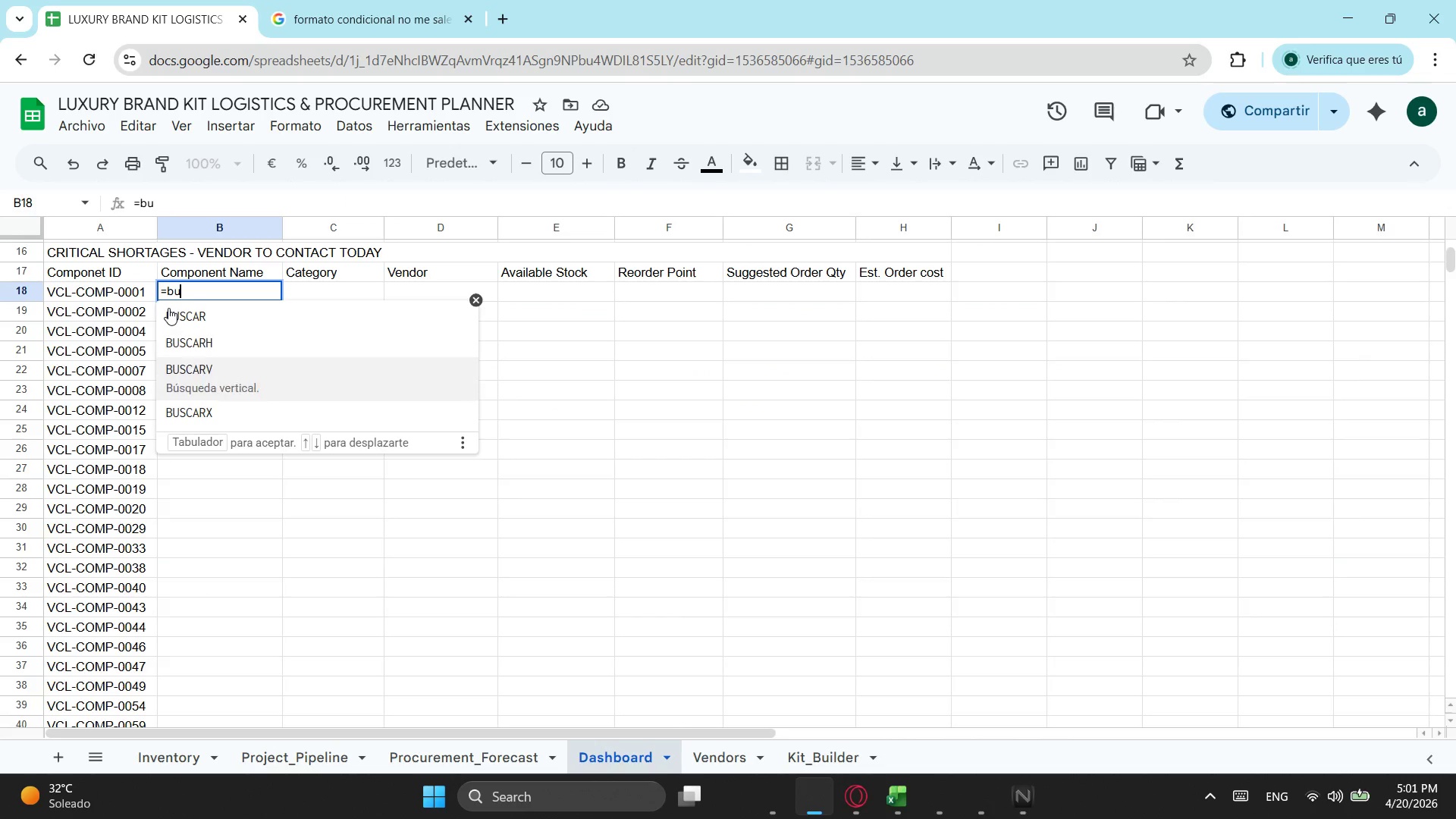 
key(ArrowDown)
 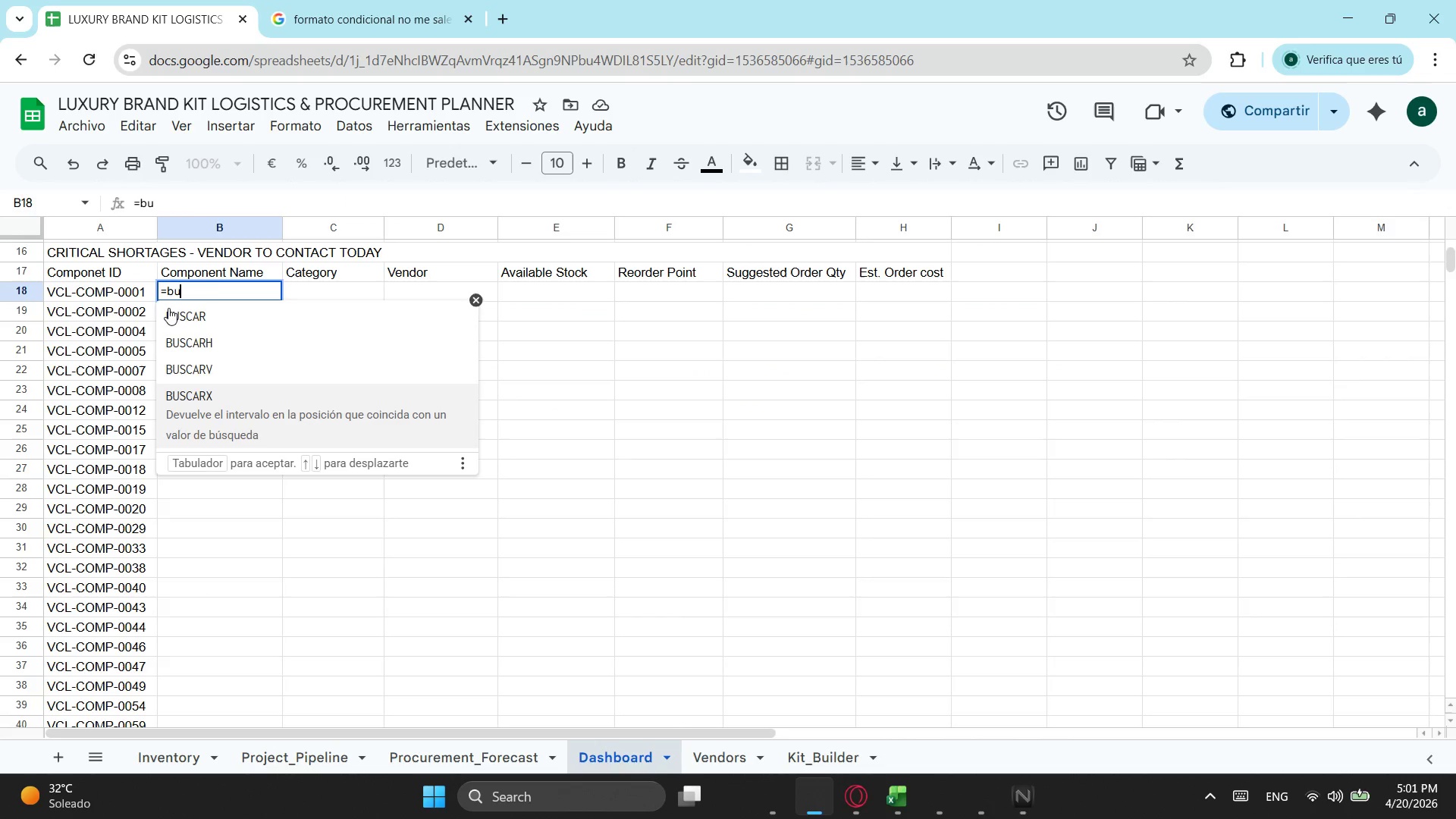 
key(ArrowDown)
 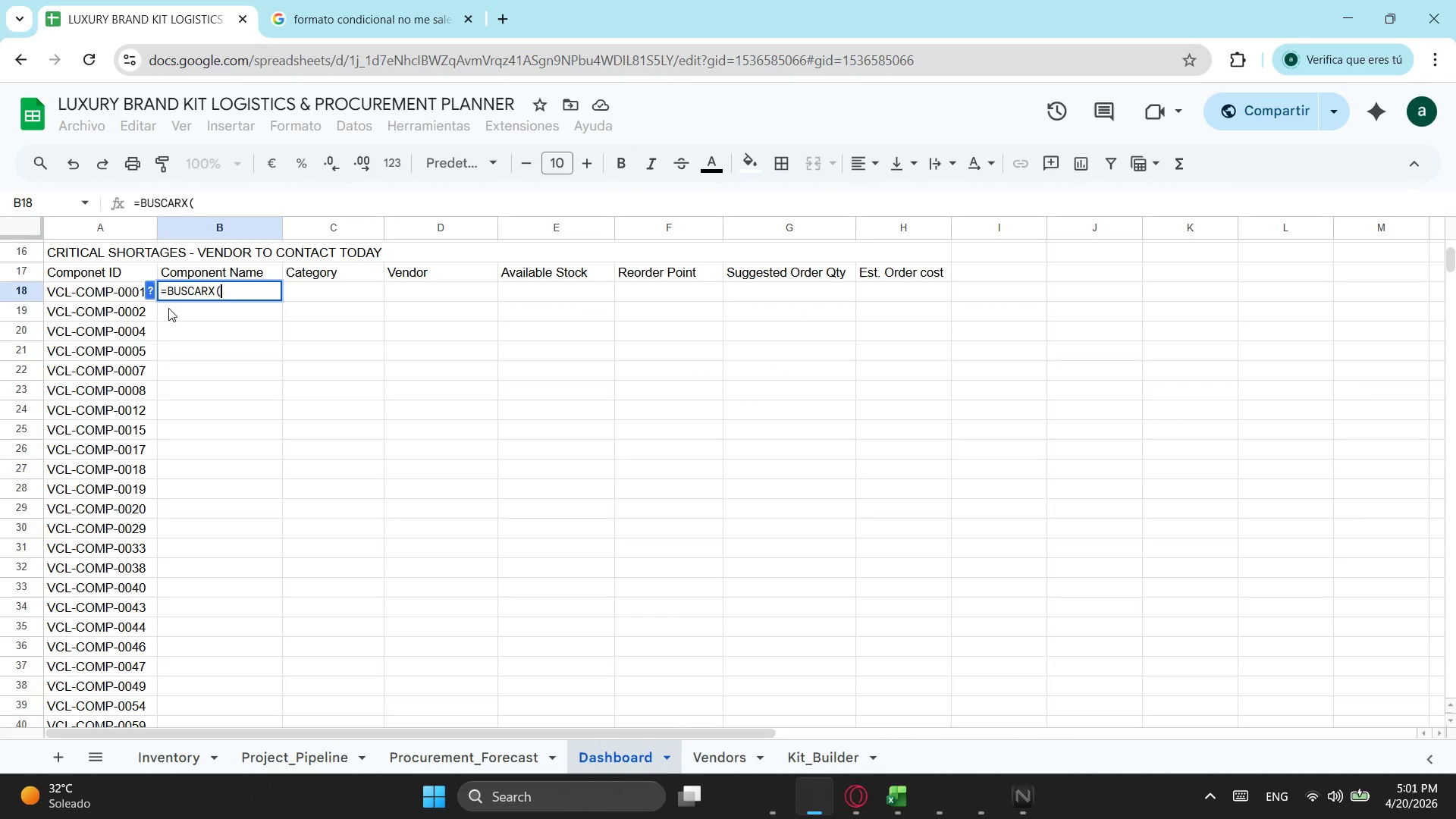 
key(Tab)
 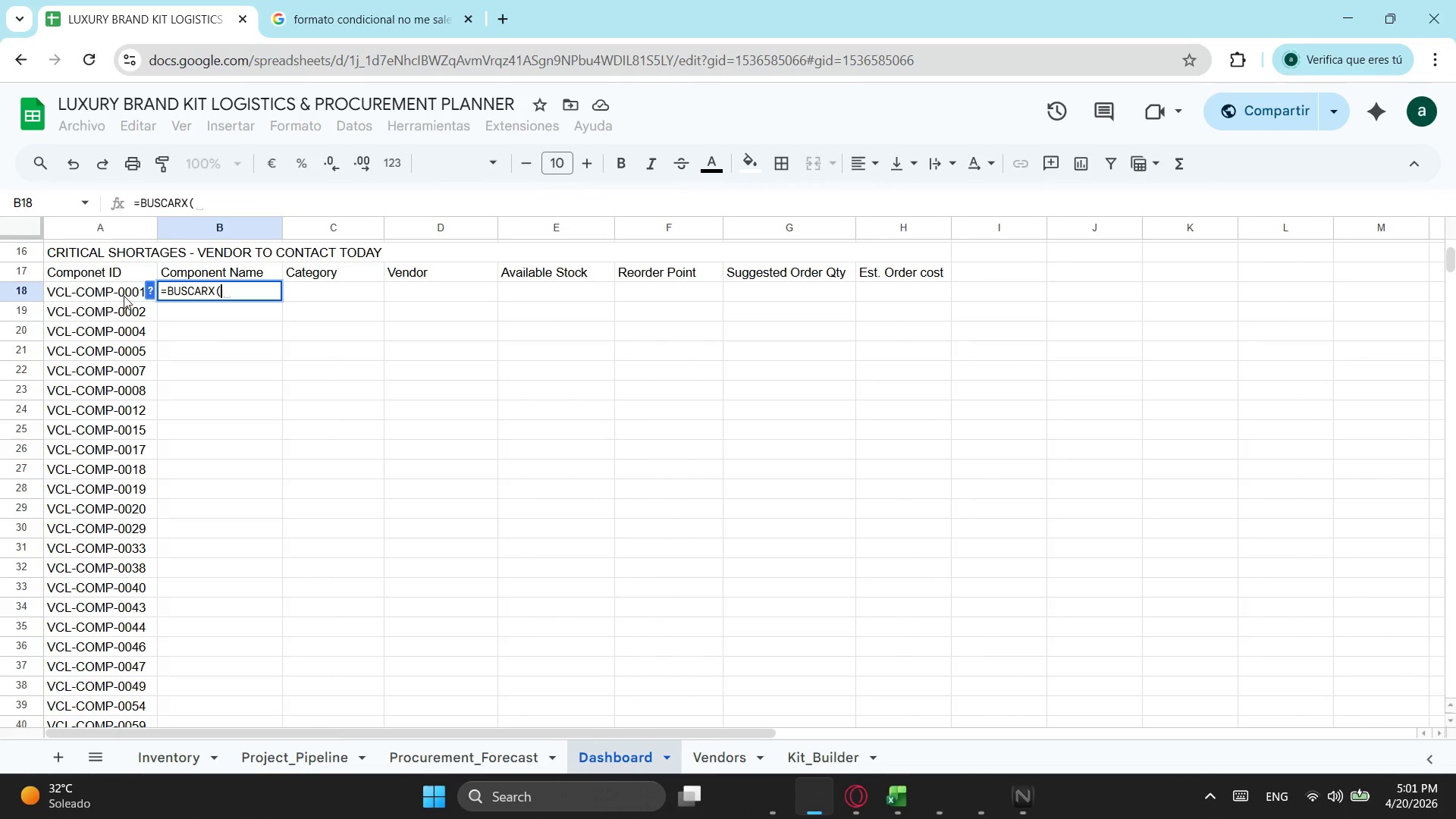 
left_click([118, 294])
 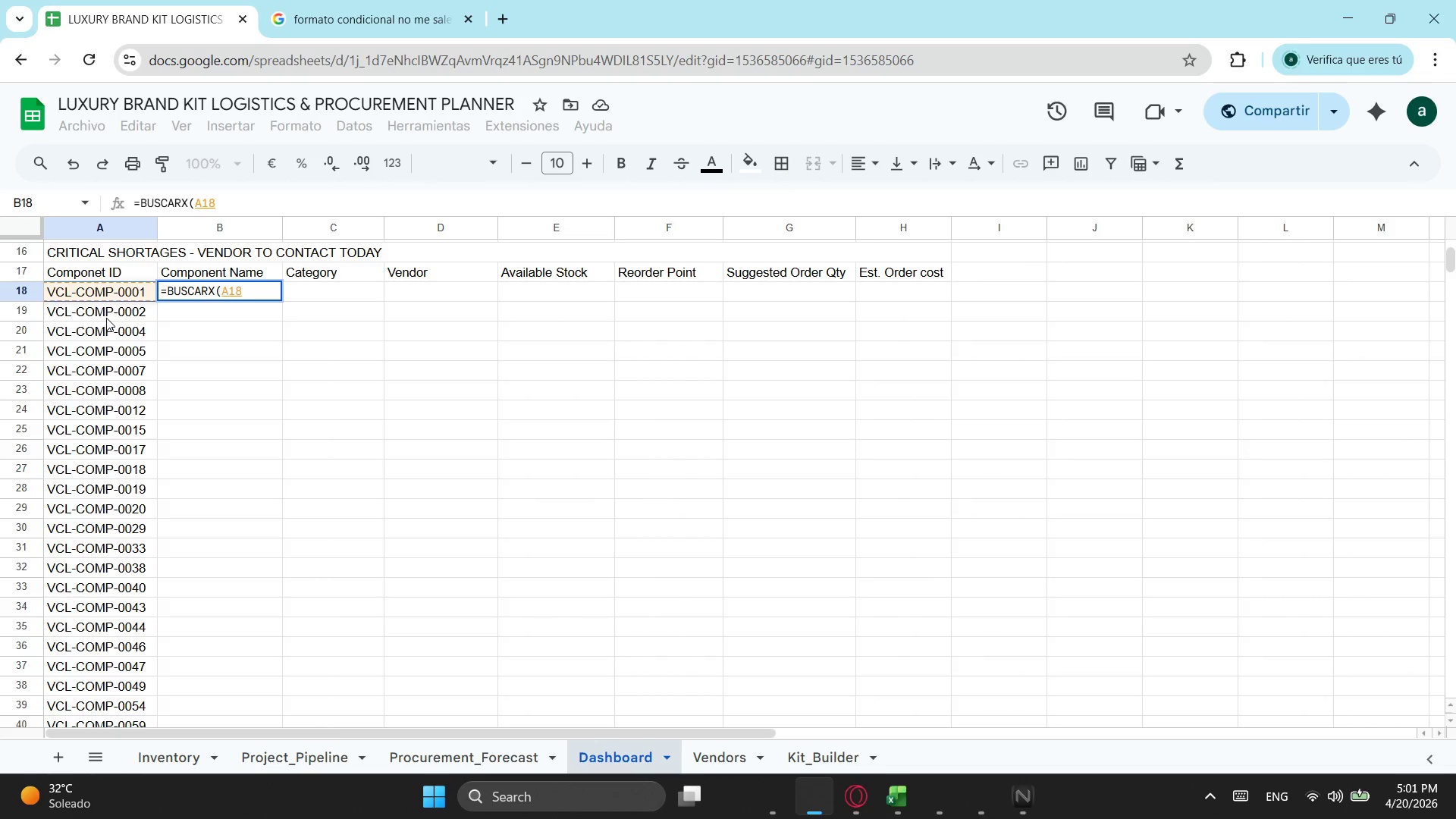 
wait(5.25)
 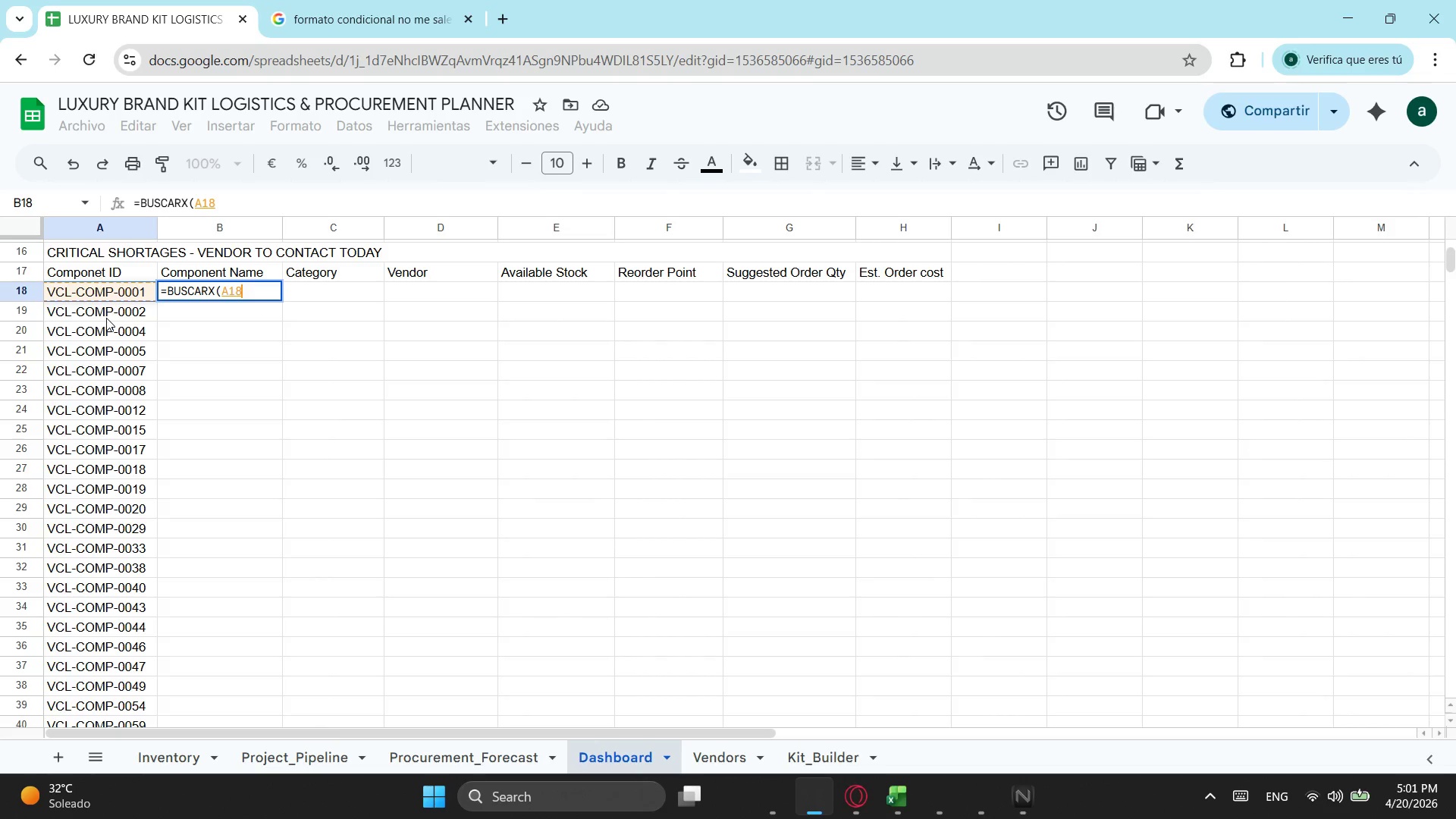 
left_click([369, 0])
 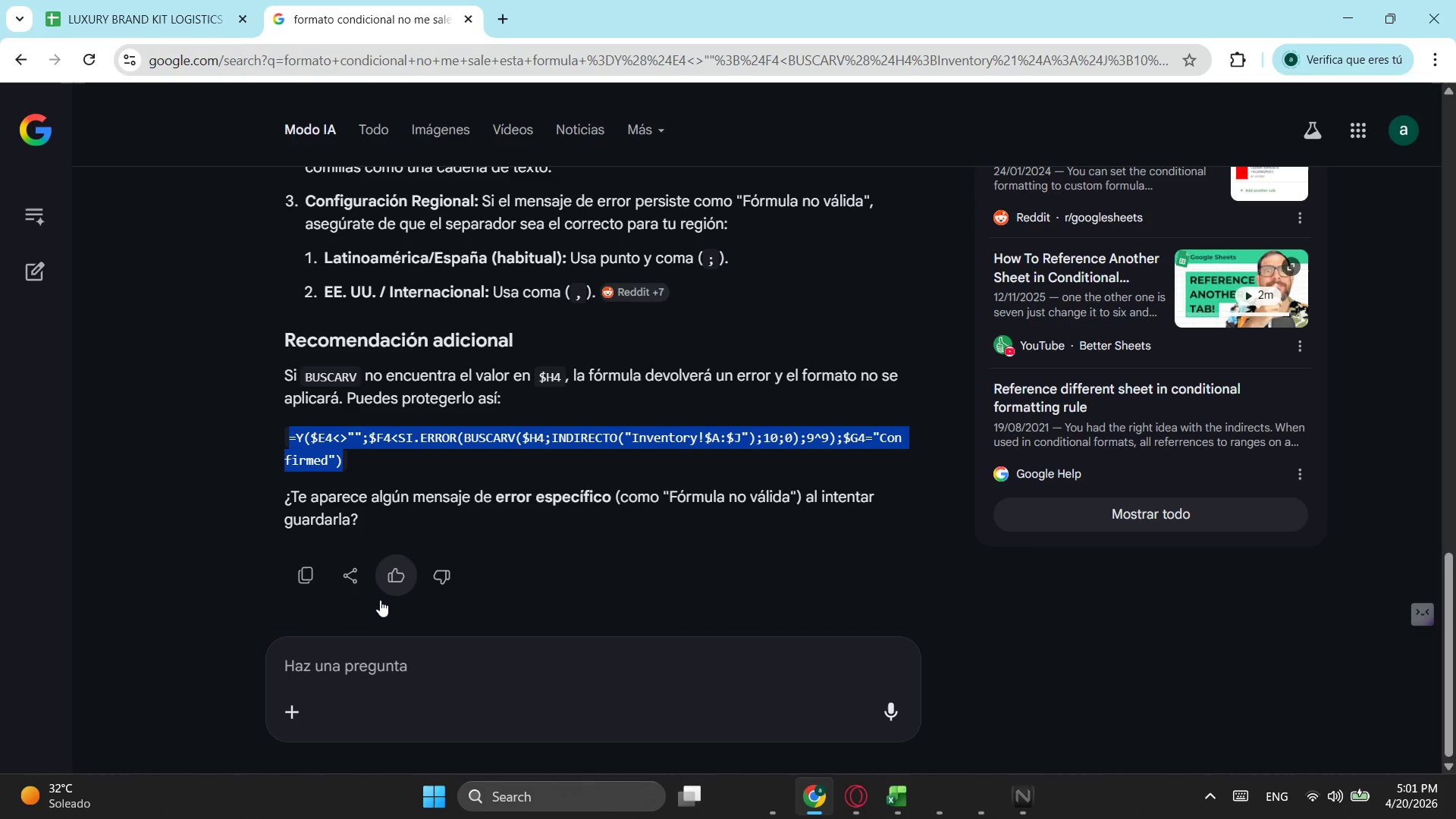 
left_click([390, 670])
 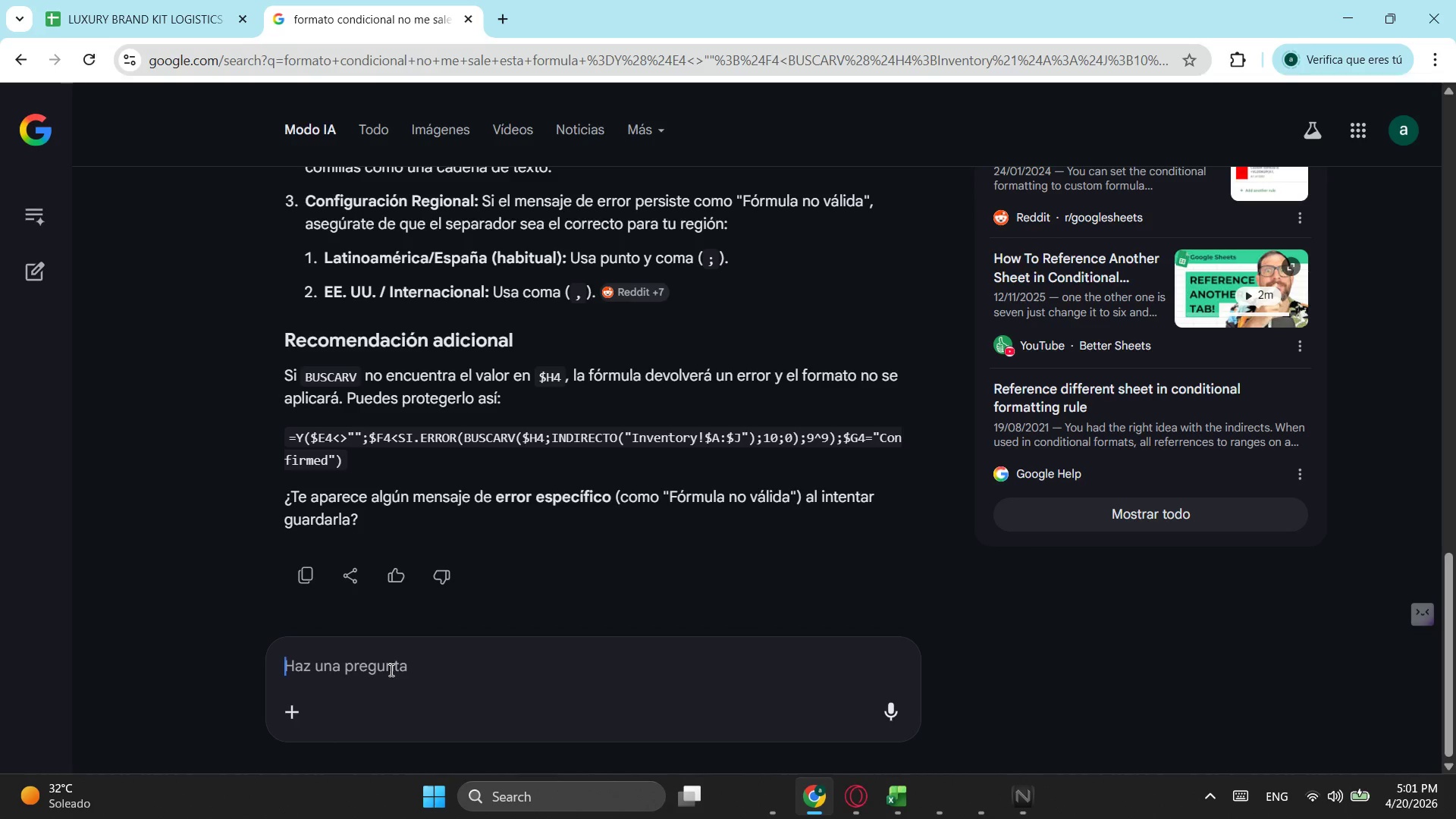 
type(buscar )
key(Backspace)
type(x)
 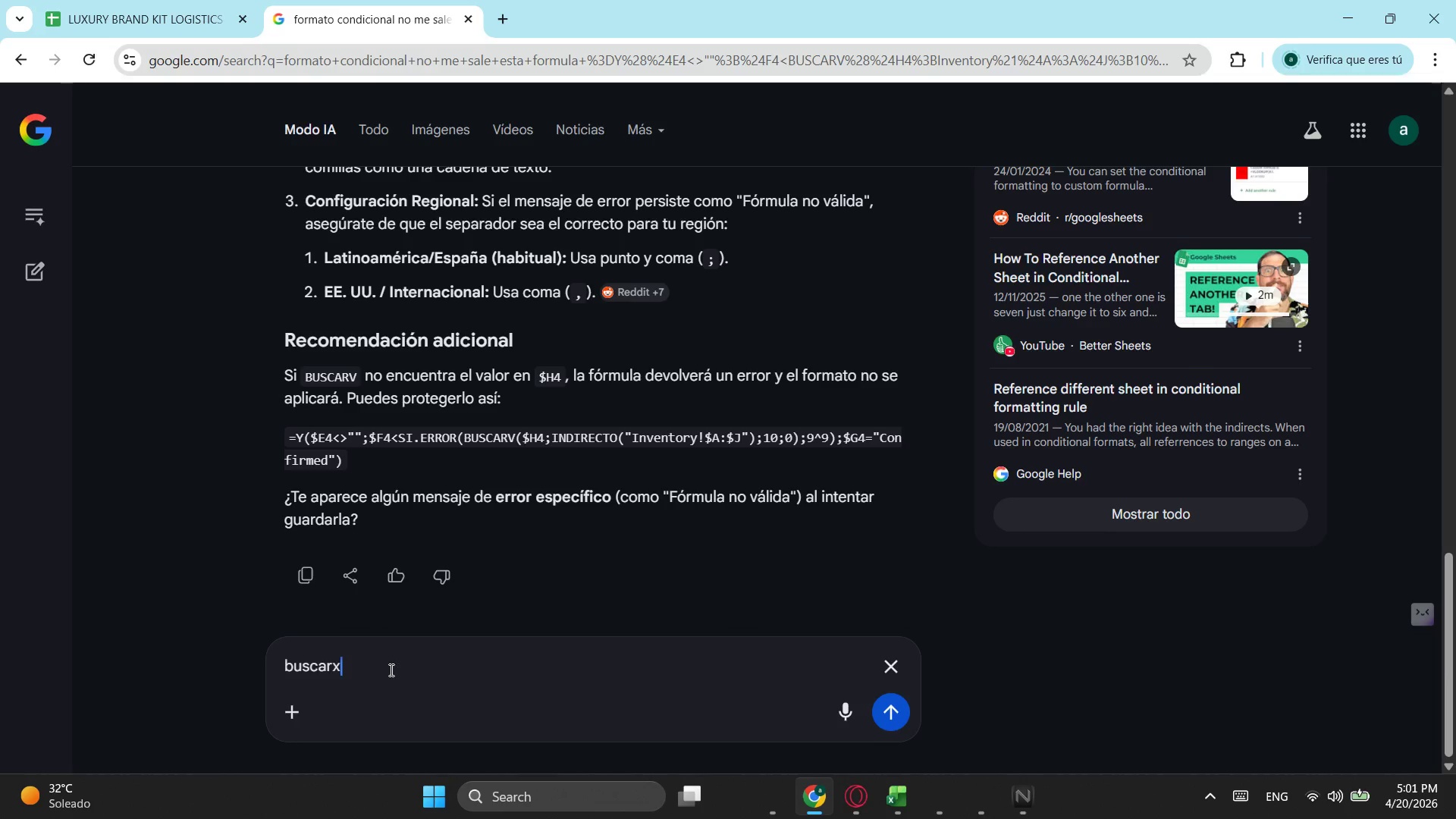 
key(Enter)
 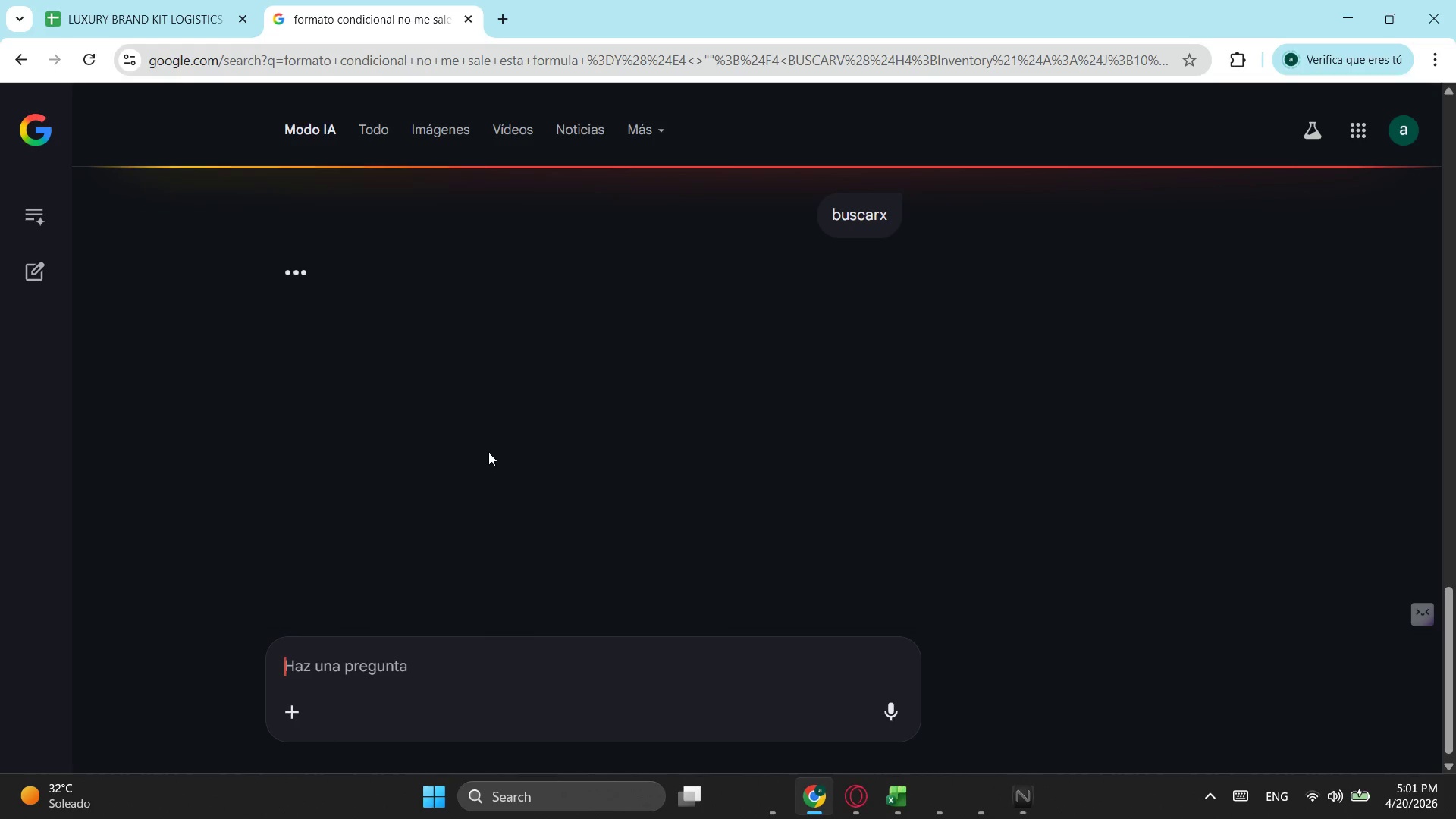 
mouse_move([193, 5])
 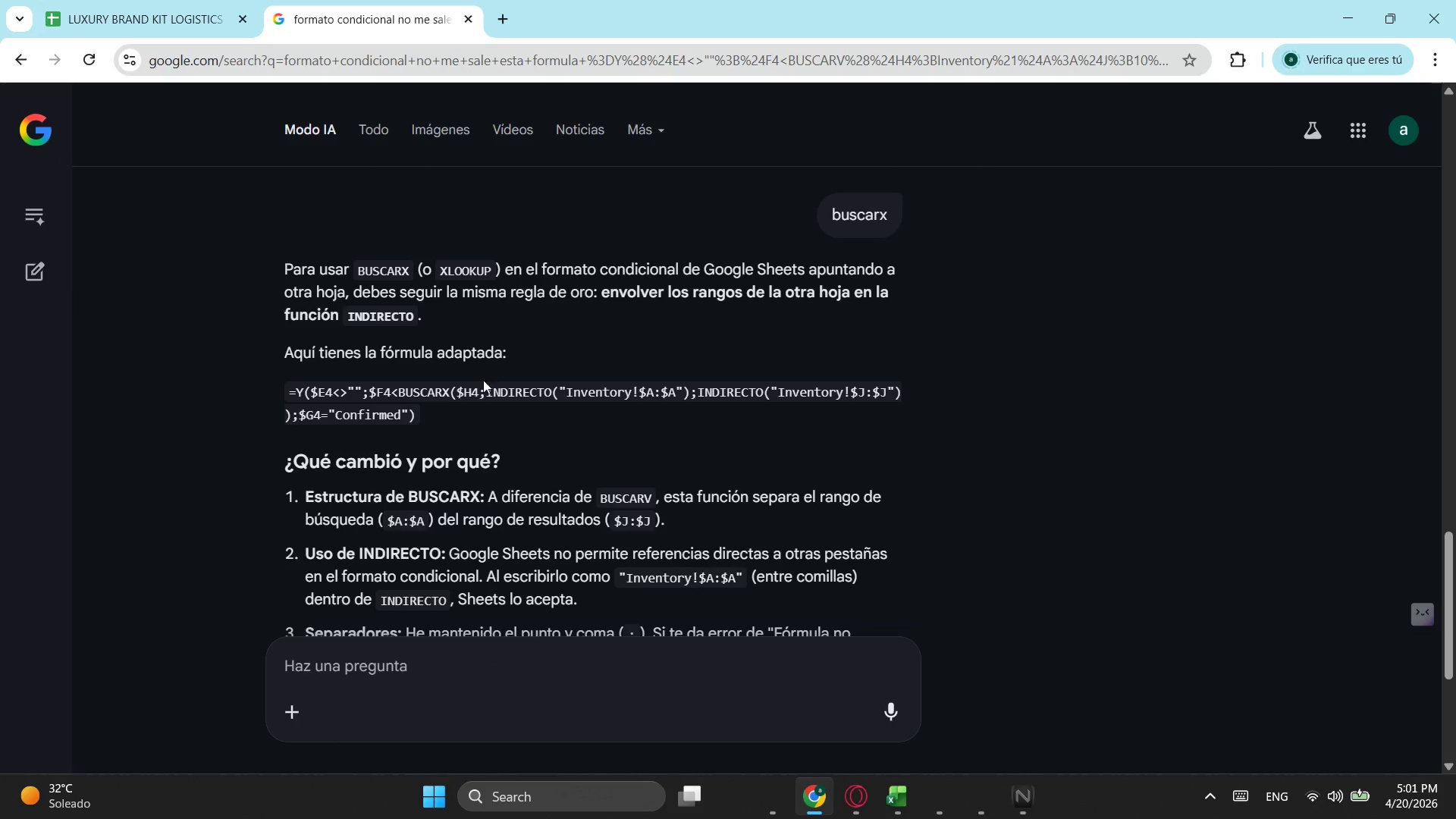 
mouse_move([177, 11])
 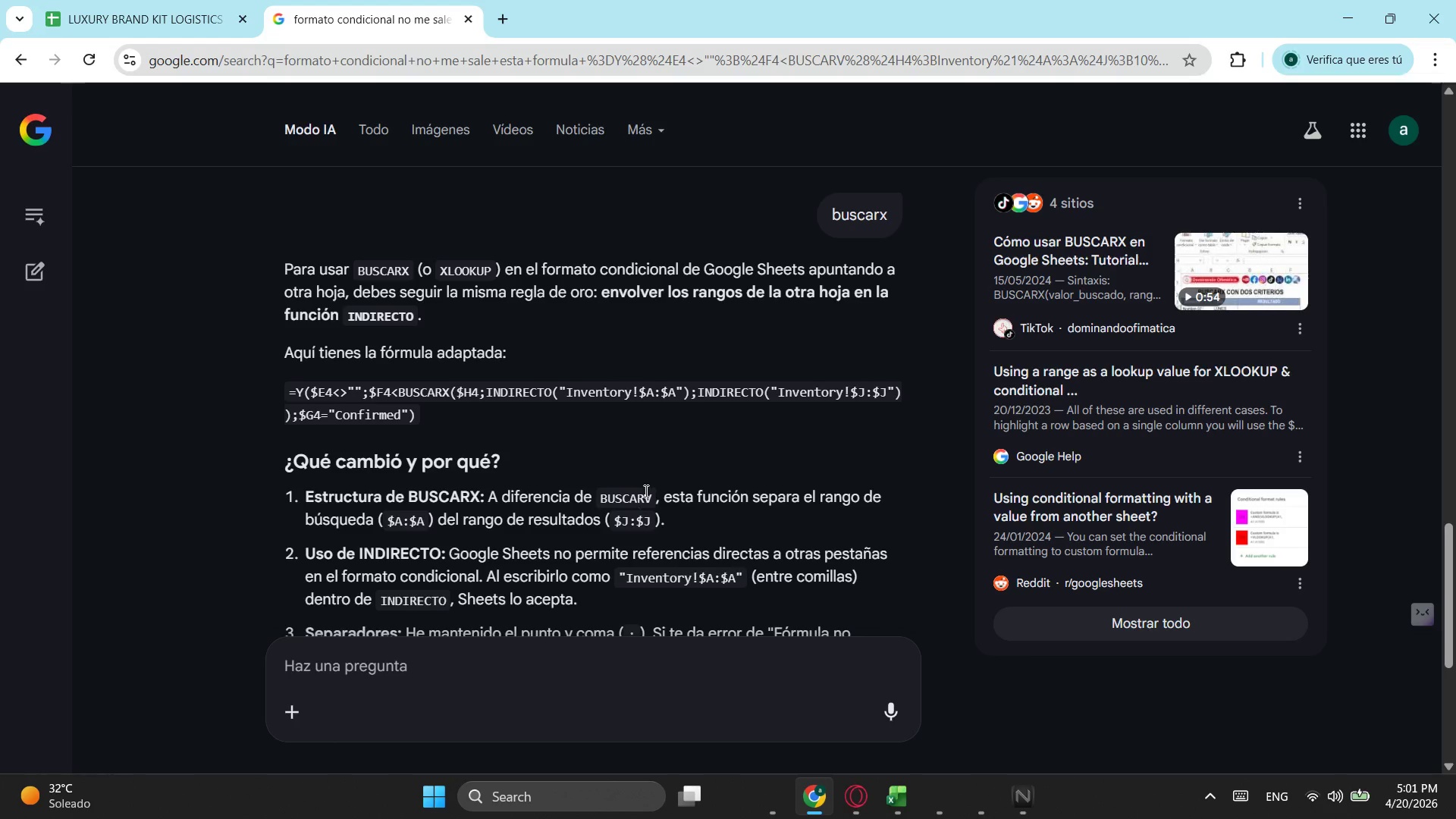 
scroll: coordinate [650, 485], scroll_direction: down, amount: 2.0
 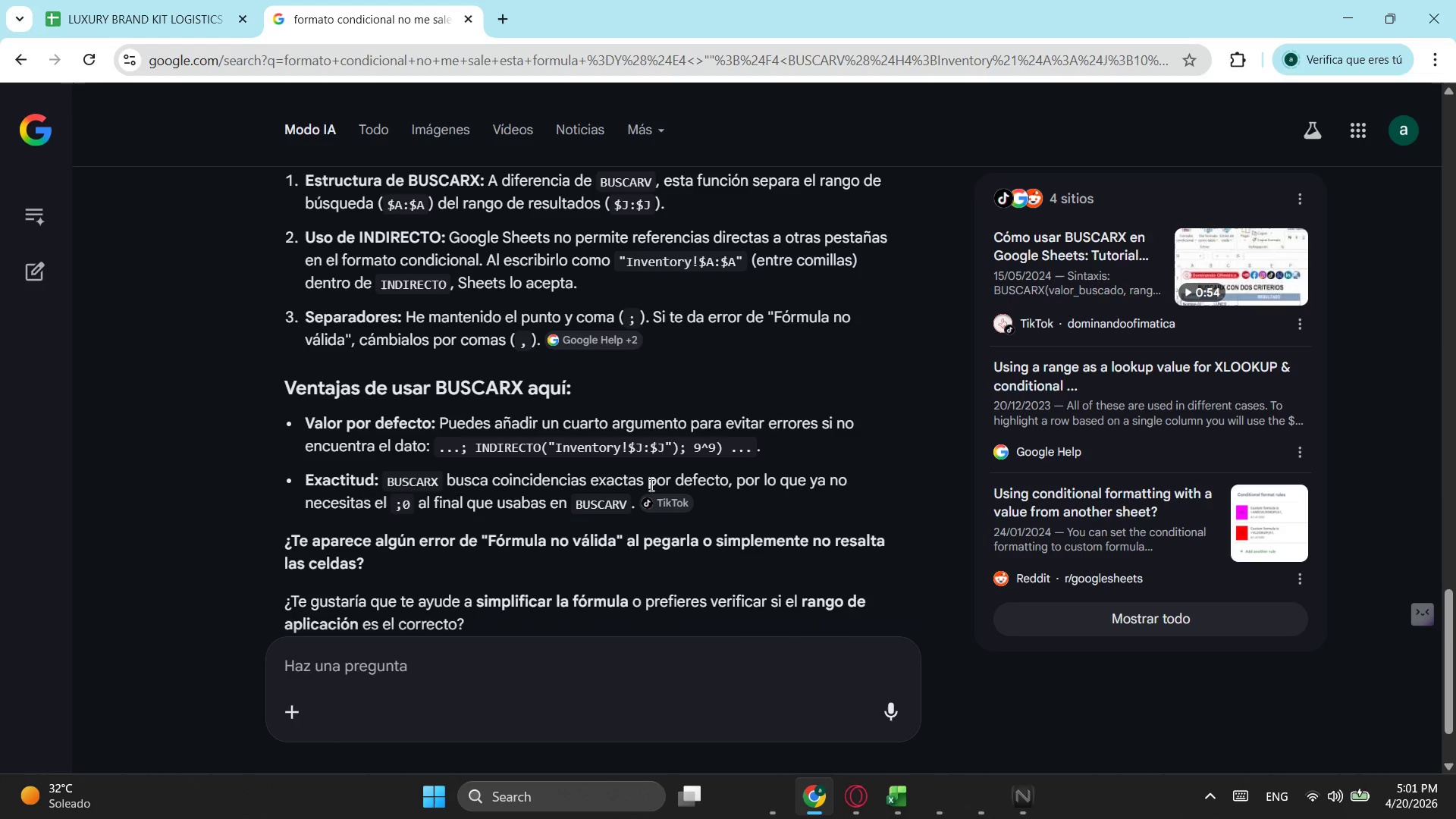 
scroll: coordinate [657, 442], scroll_direction: up, amount: 3.0
 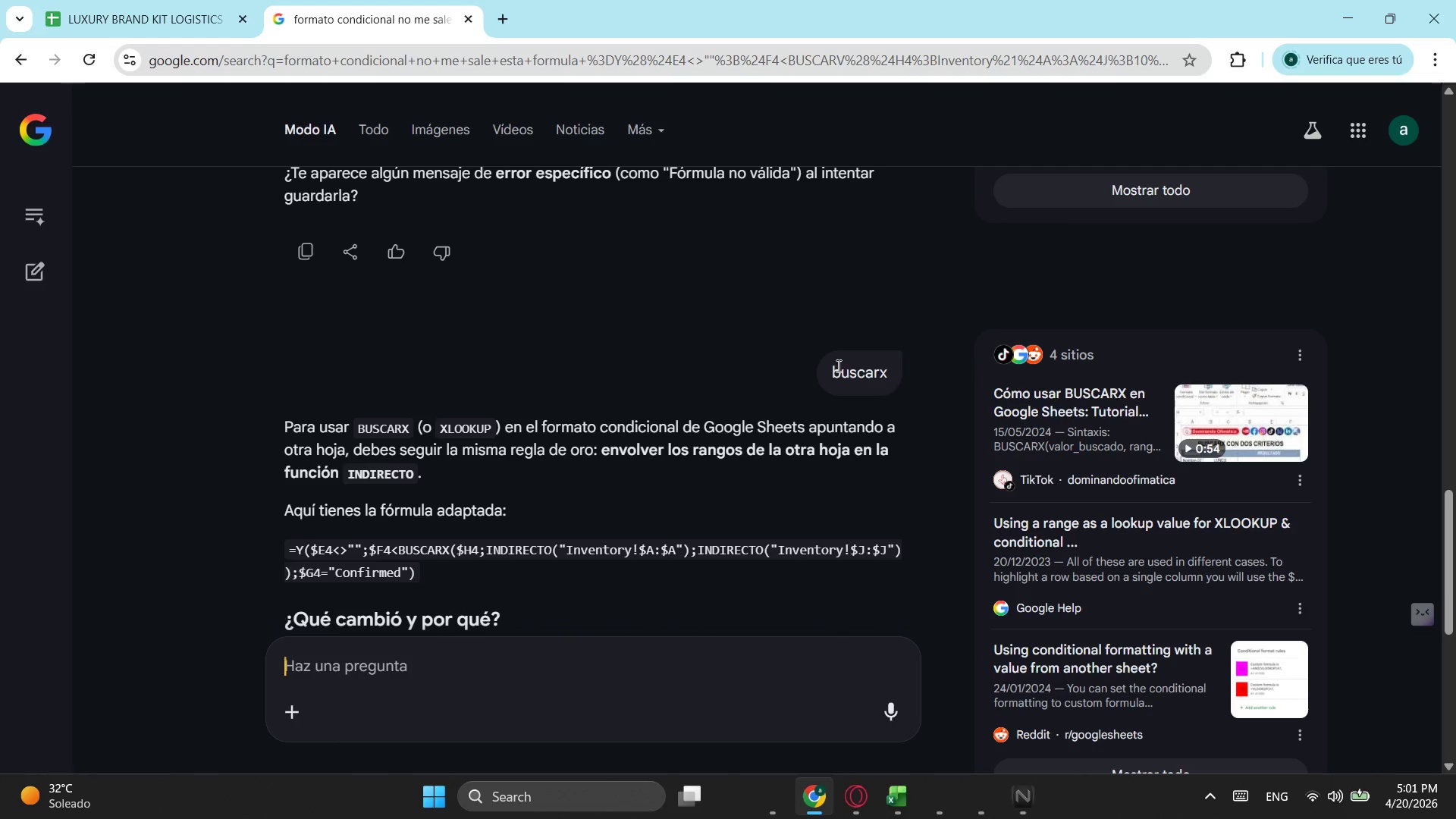 
left_click_drag(start_coordinate=[834, 364], to_coordinate=[915, 369])
 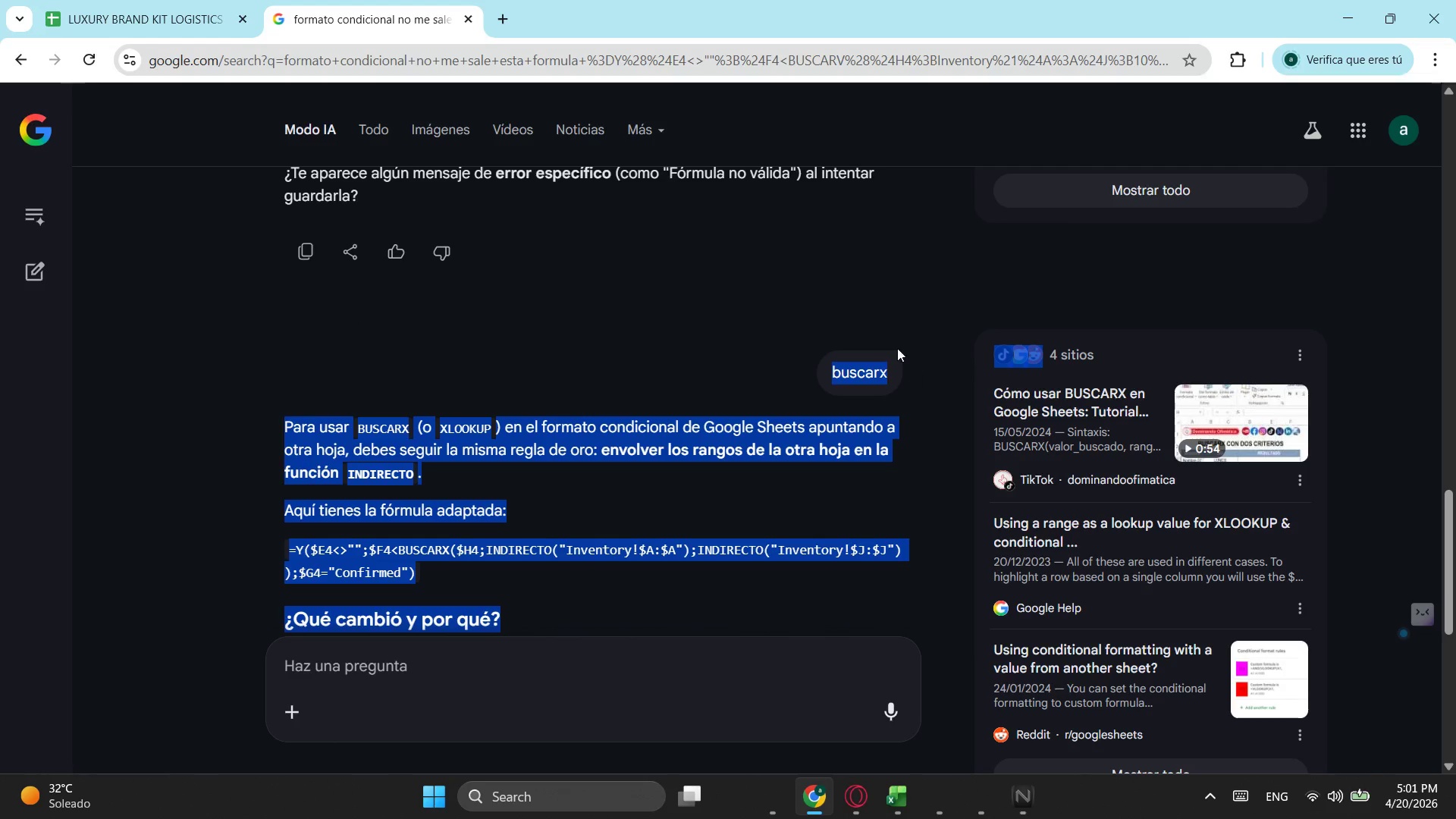 
key(Control+ControlLeft)
 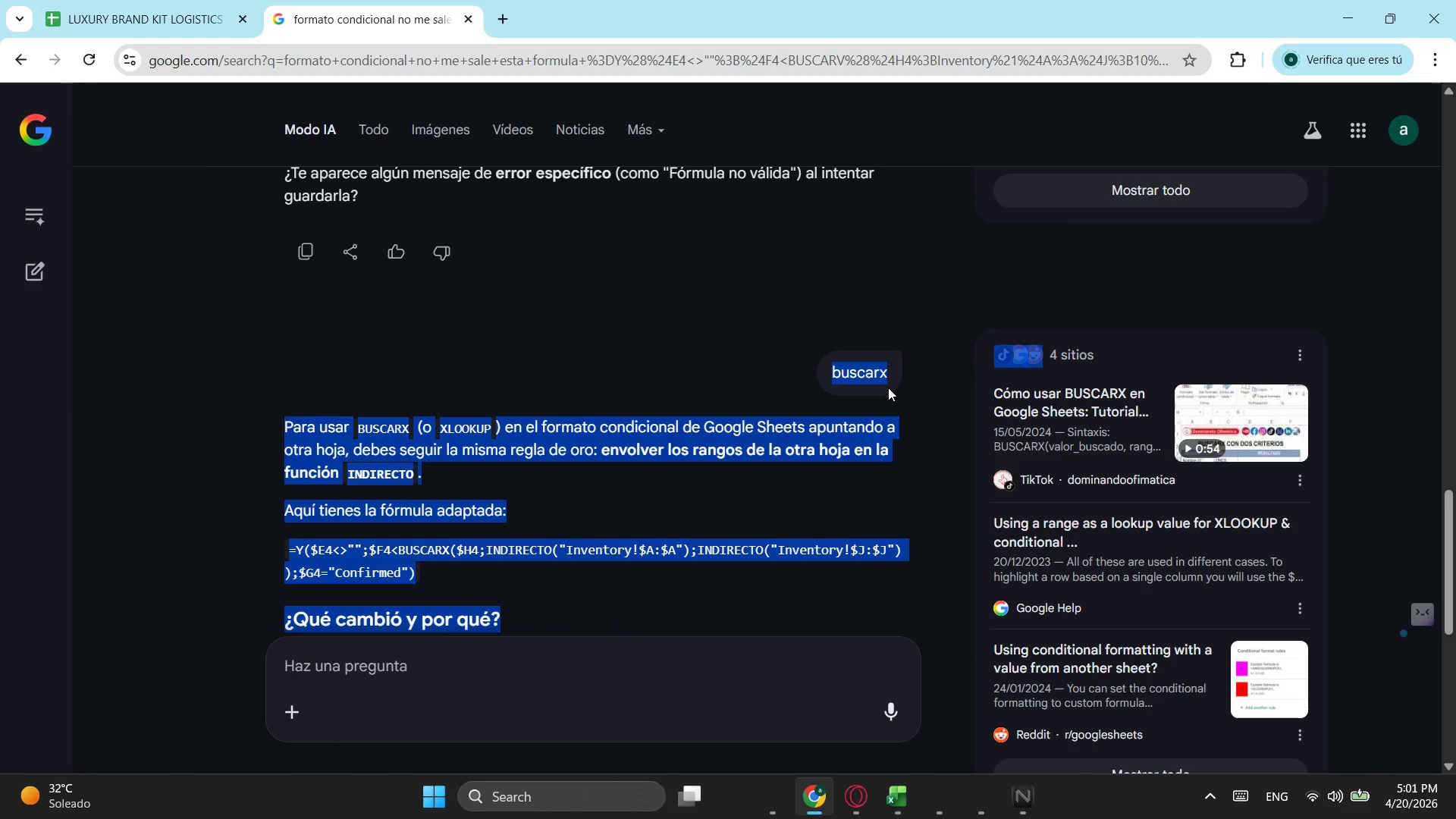 
left_click([892, 380])
 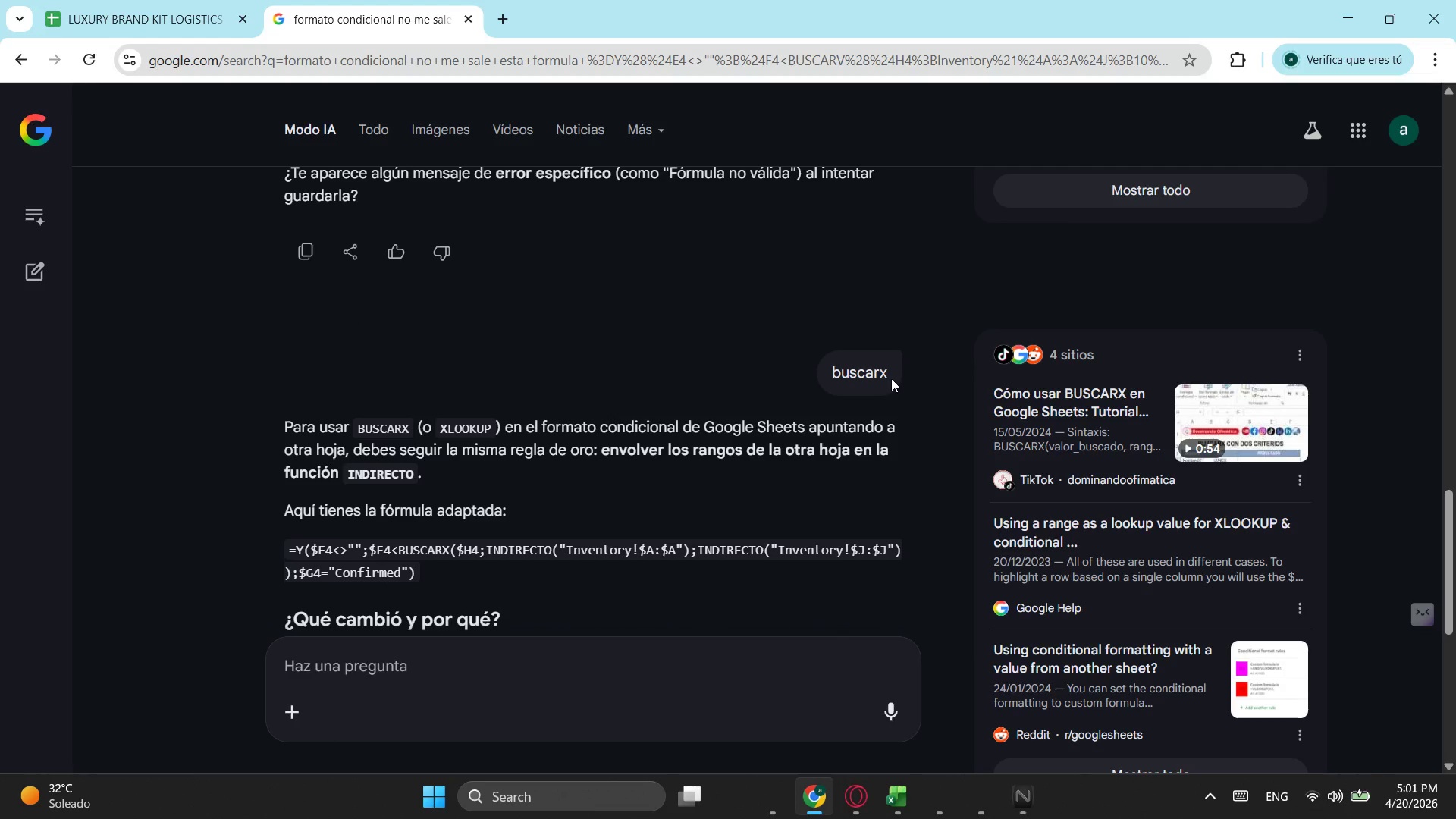 
left_click_drag(start_coordinate=[891, 378], to_coordinate=[837, 377])
 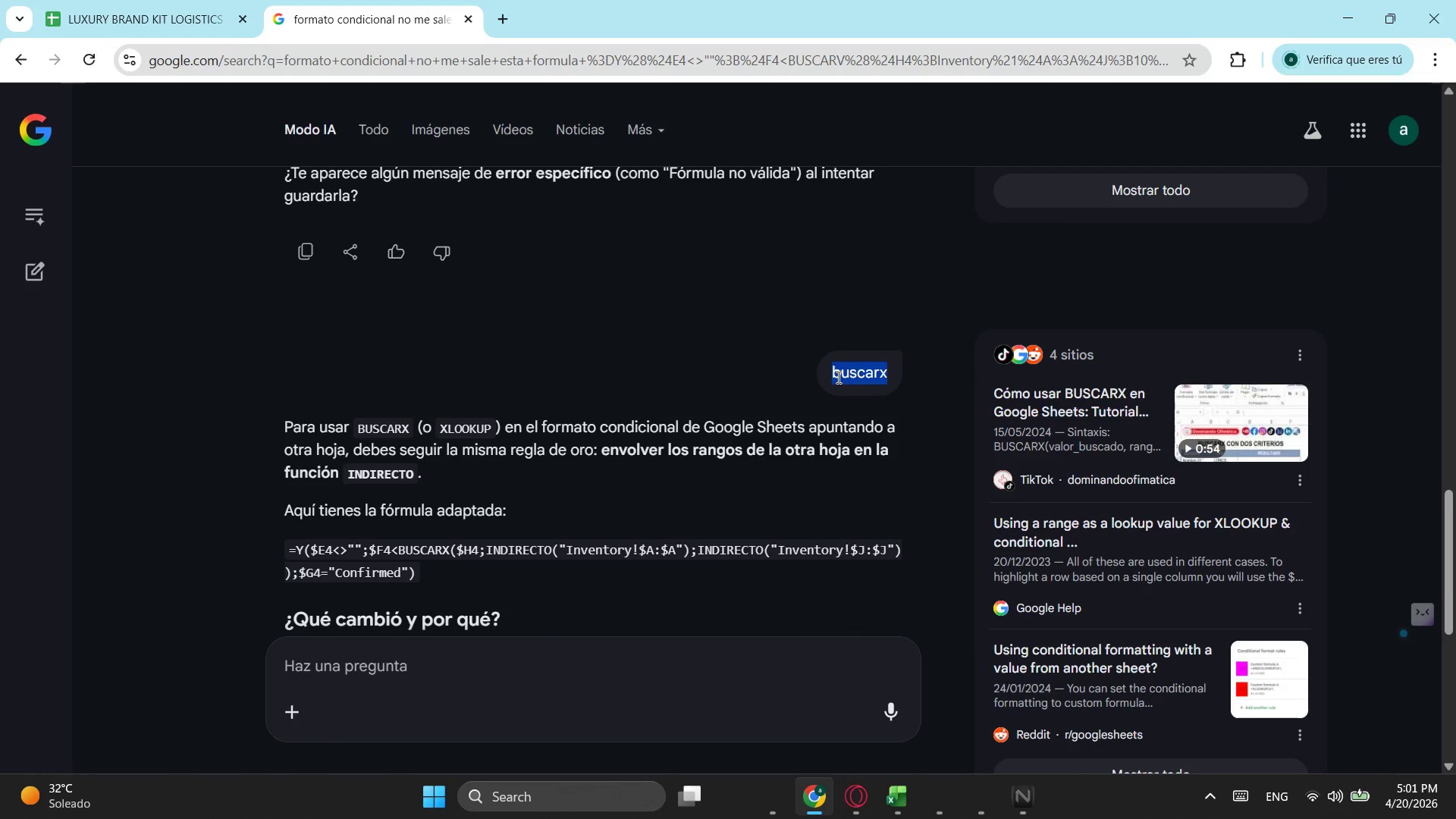 
key(Control+ControlLeft)
 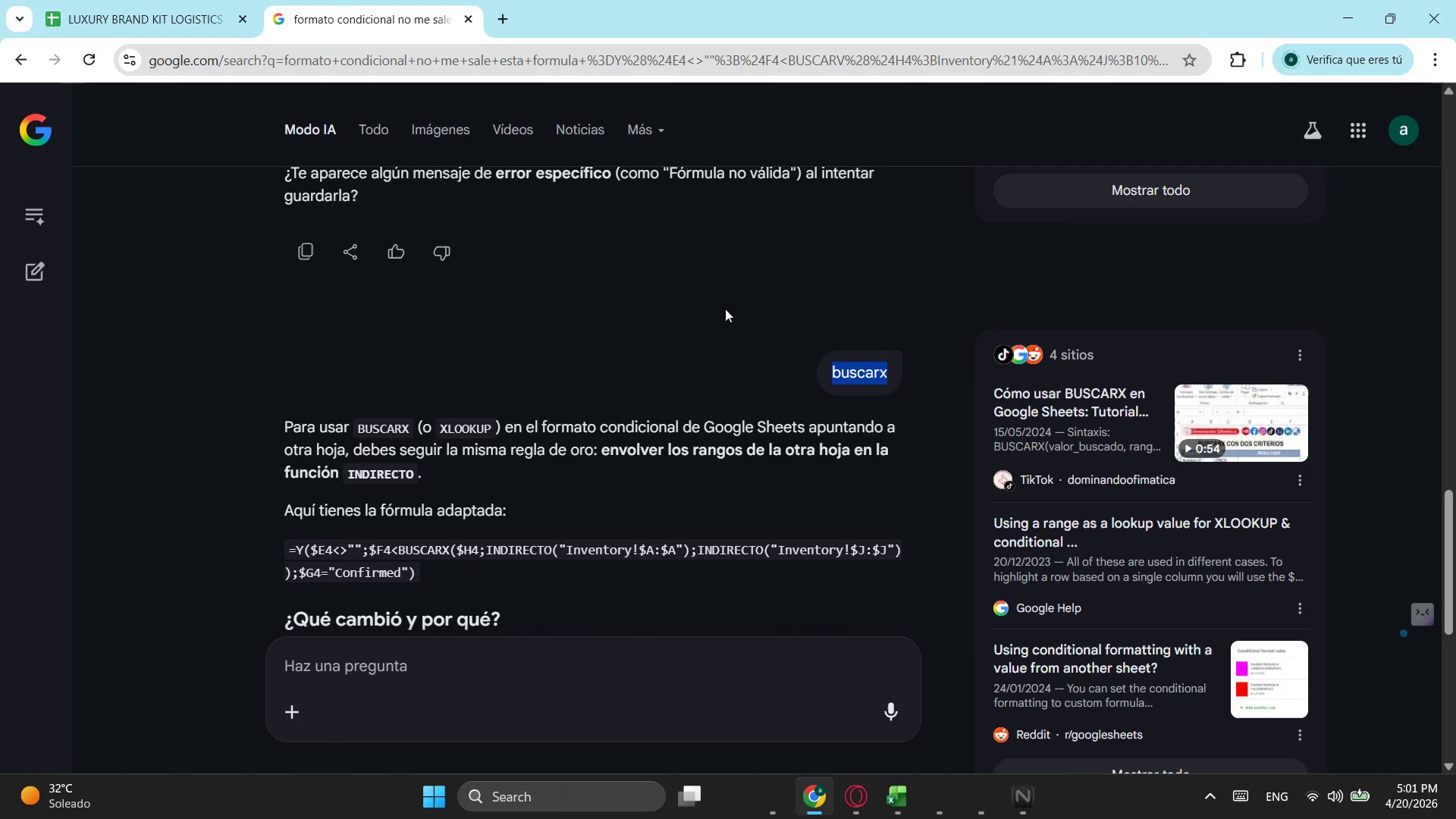 
key(Control+C)
 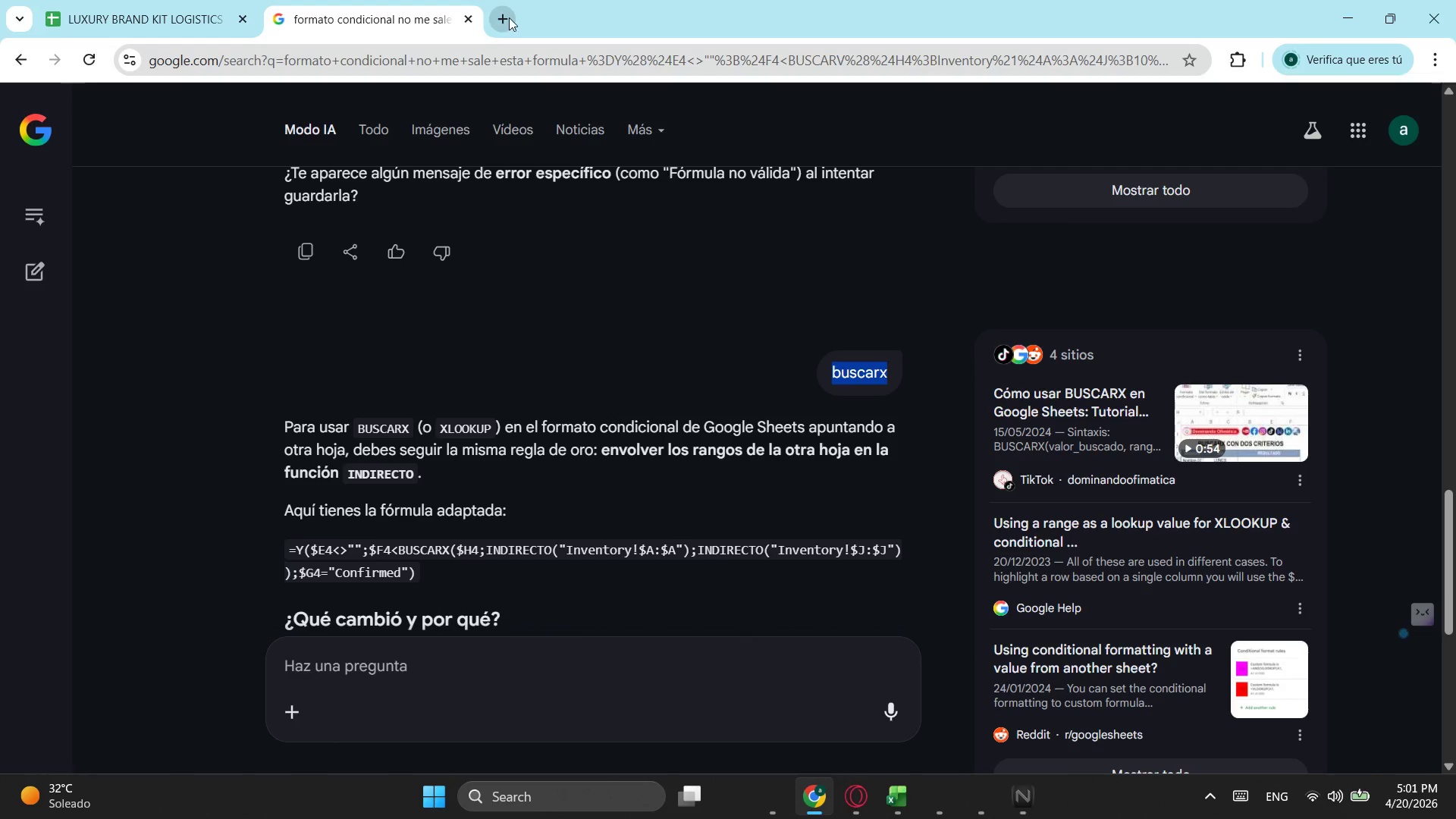 
left_click([509, 19])
 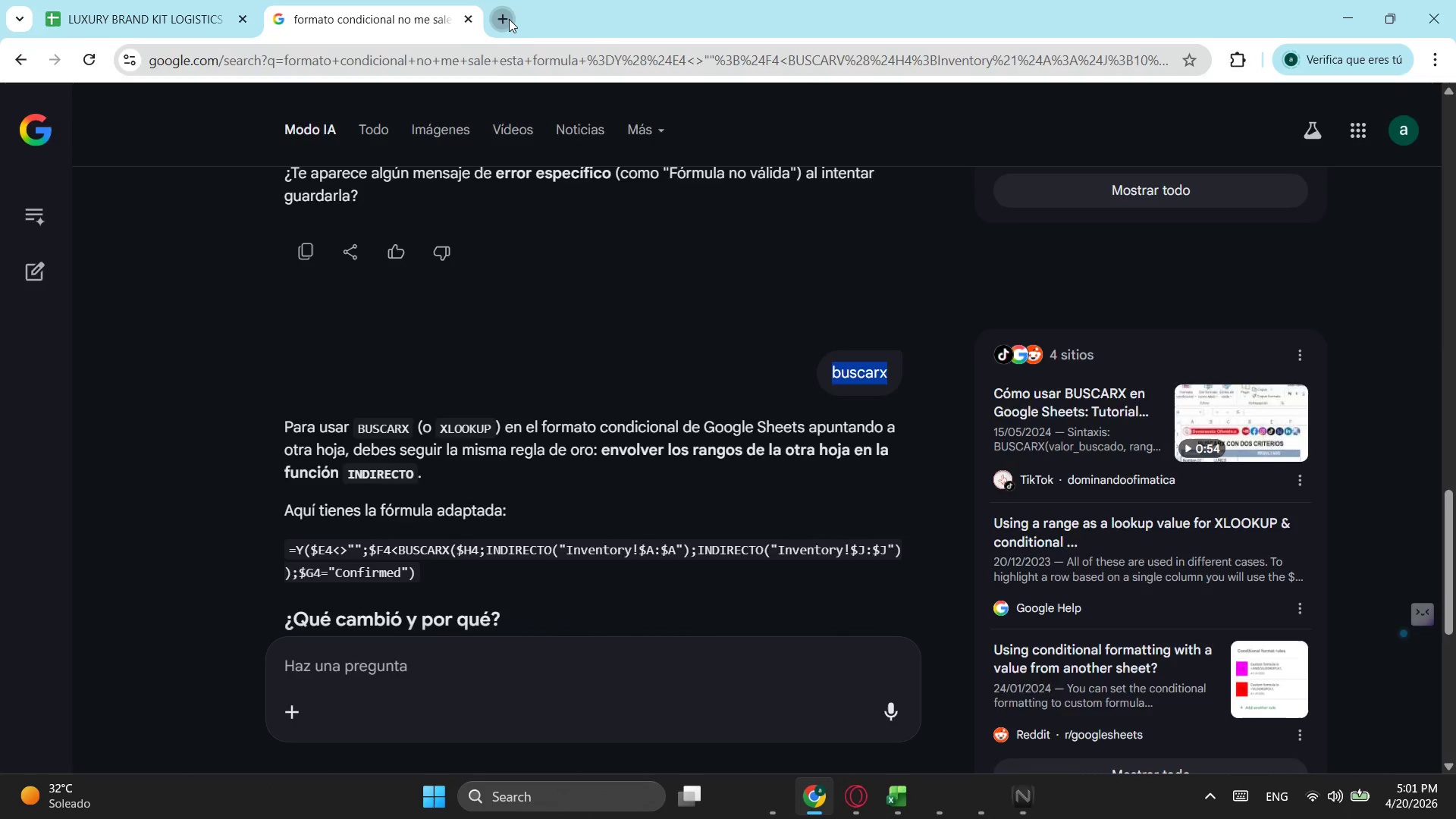 
key(Control+ControlLeft)
 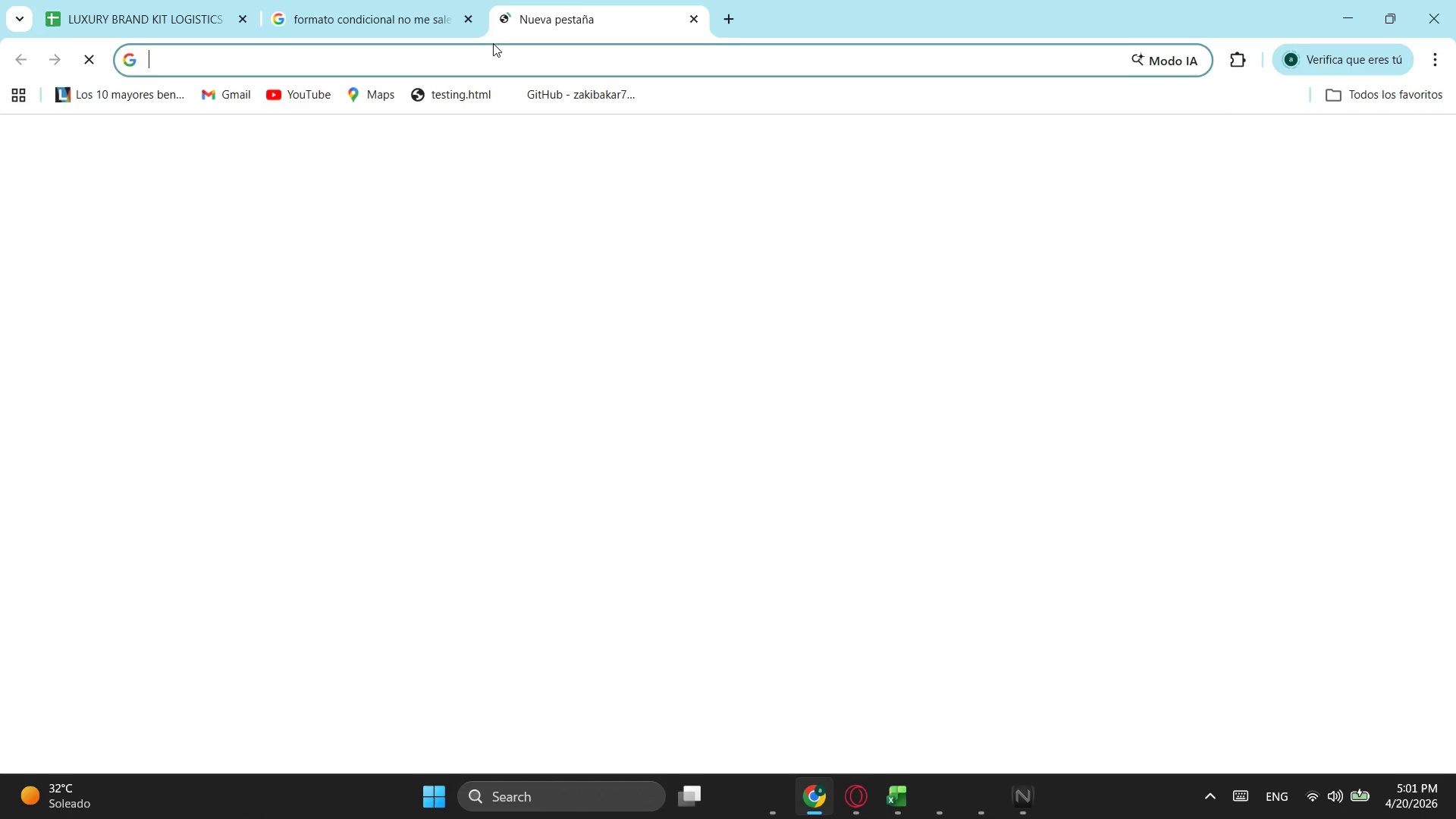 
key(Control+V)
 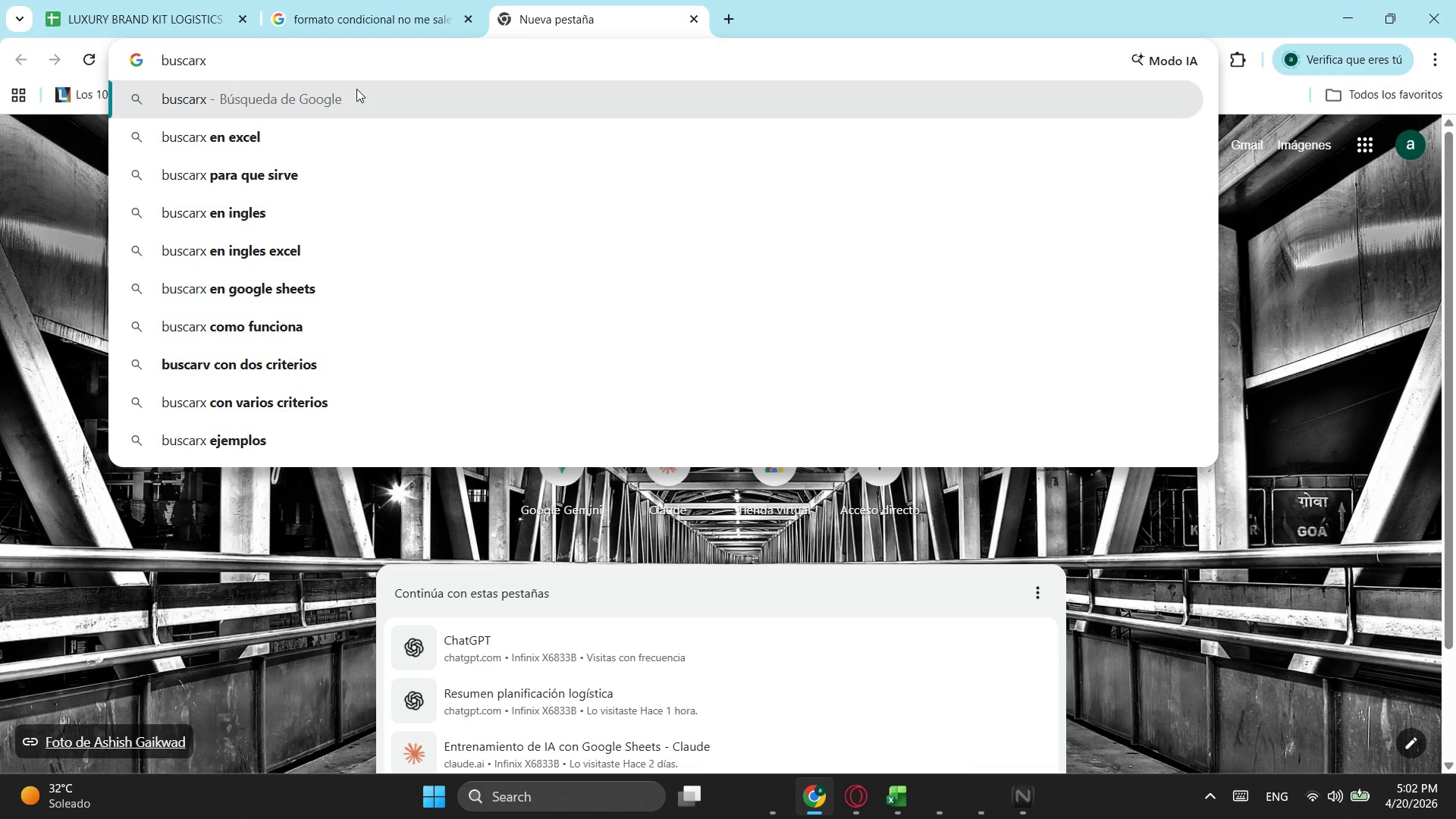 
key(Enter)
 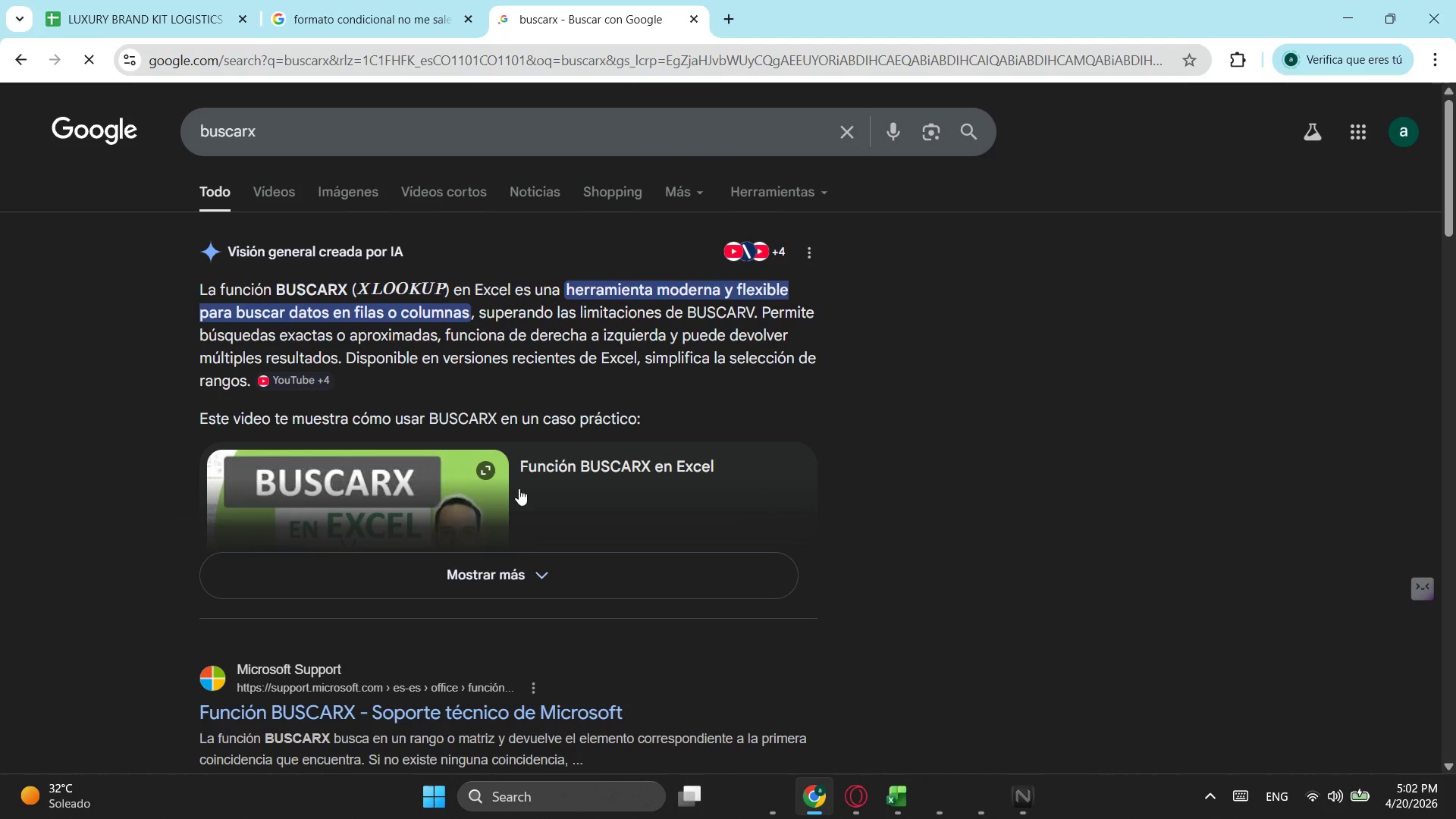 
left_click([495, 574])
 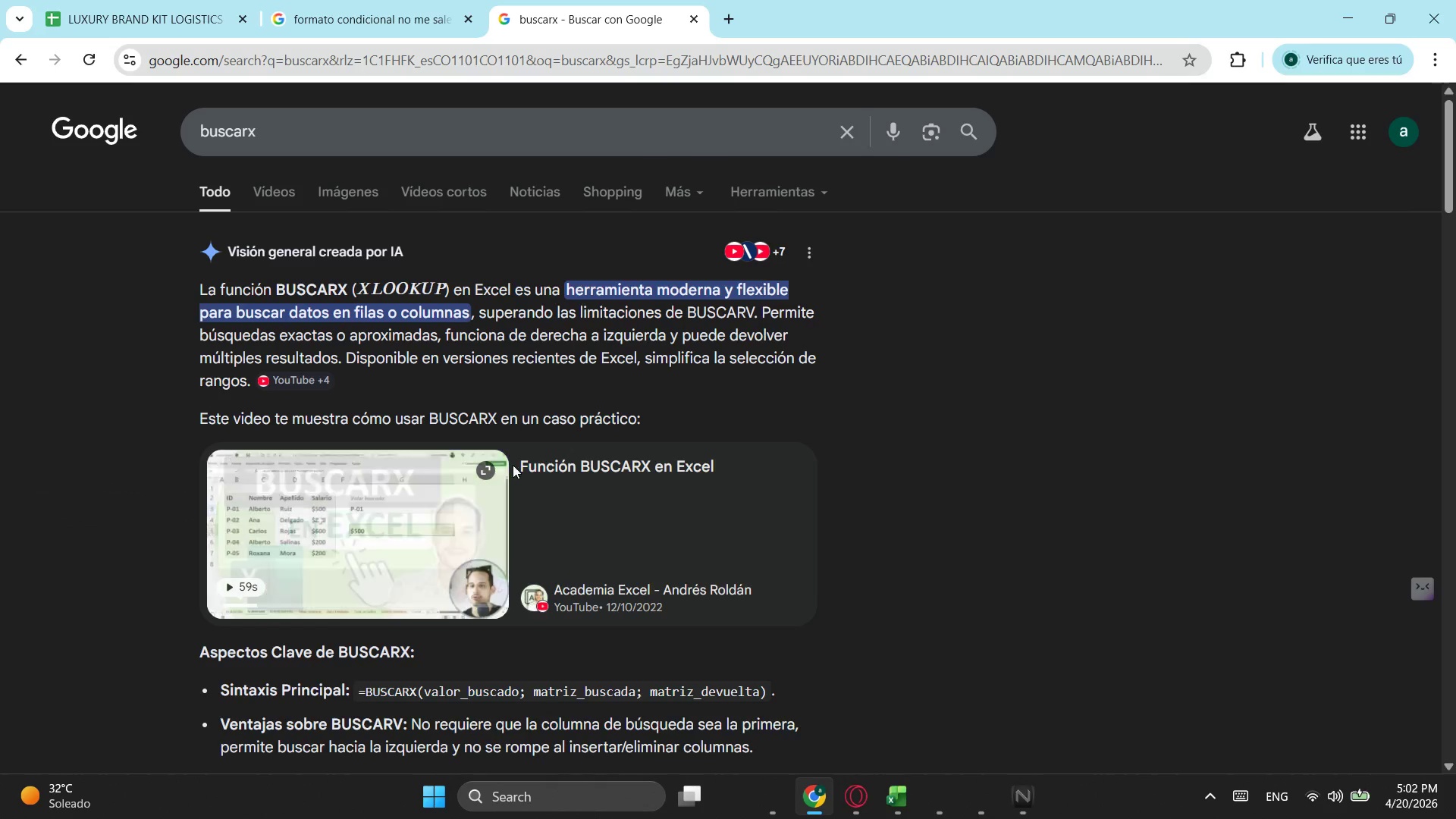 
scroll: coordinate [515, 460], scroll_direction: down, amount: 1.0
 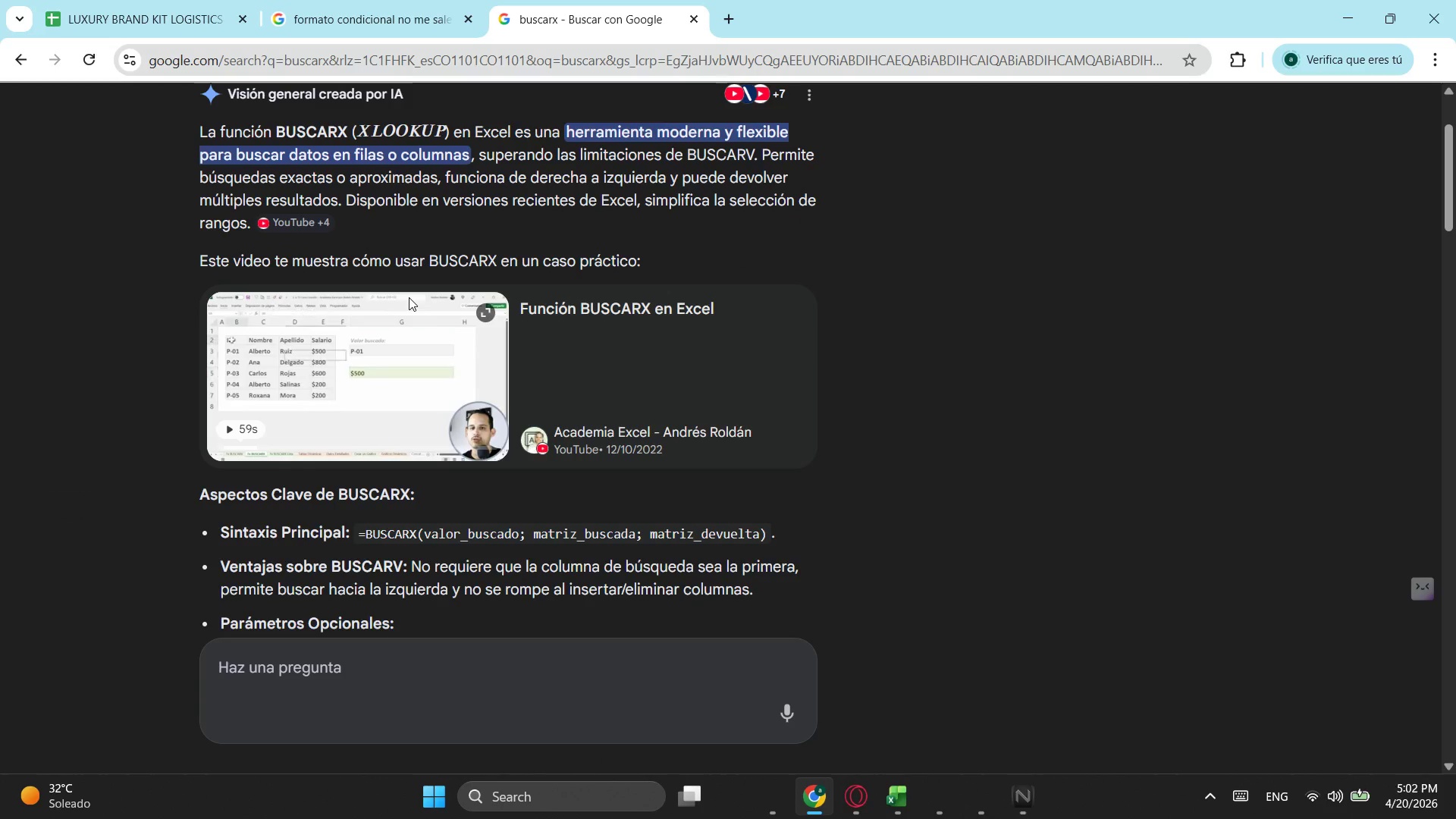 
left_click([124, 3])
 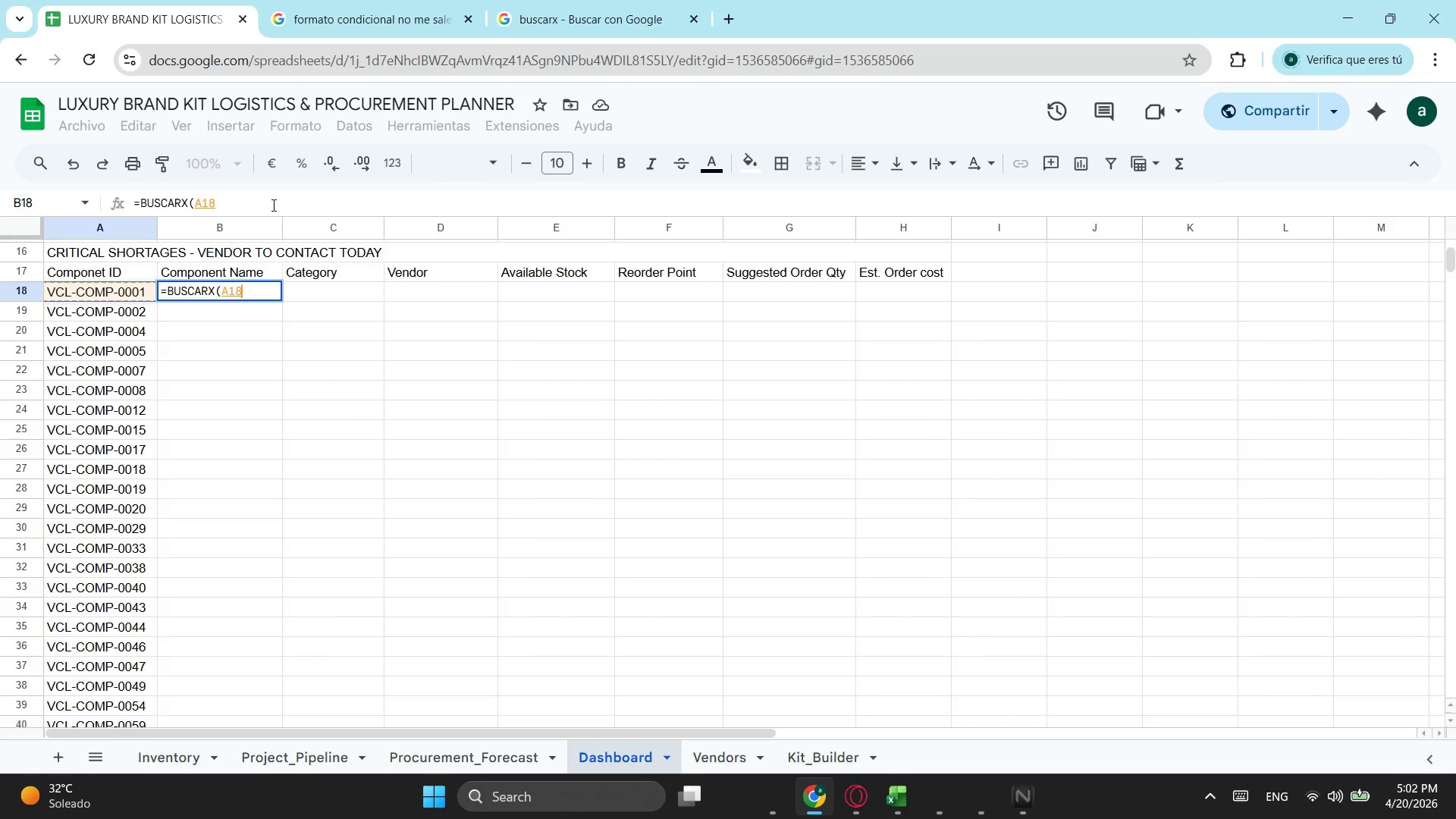 
key(Semicolon)
 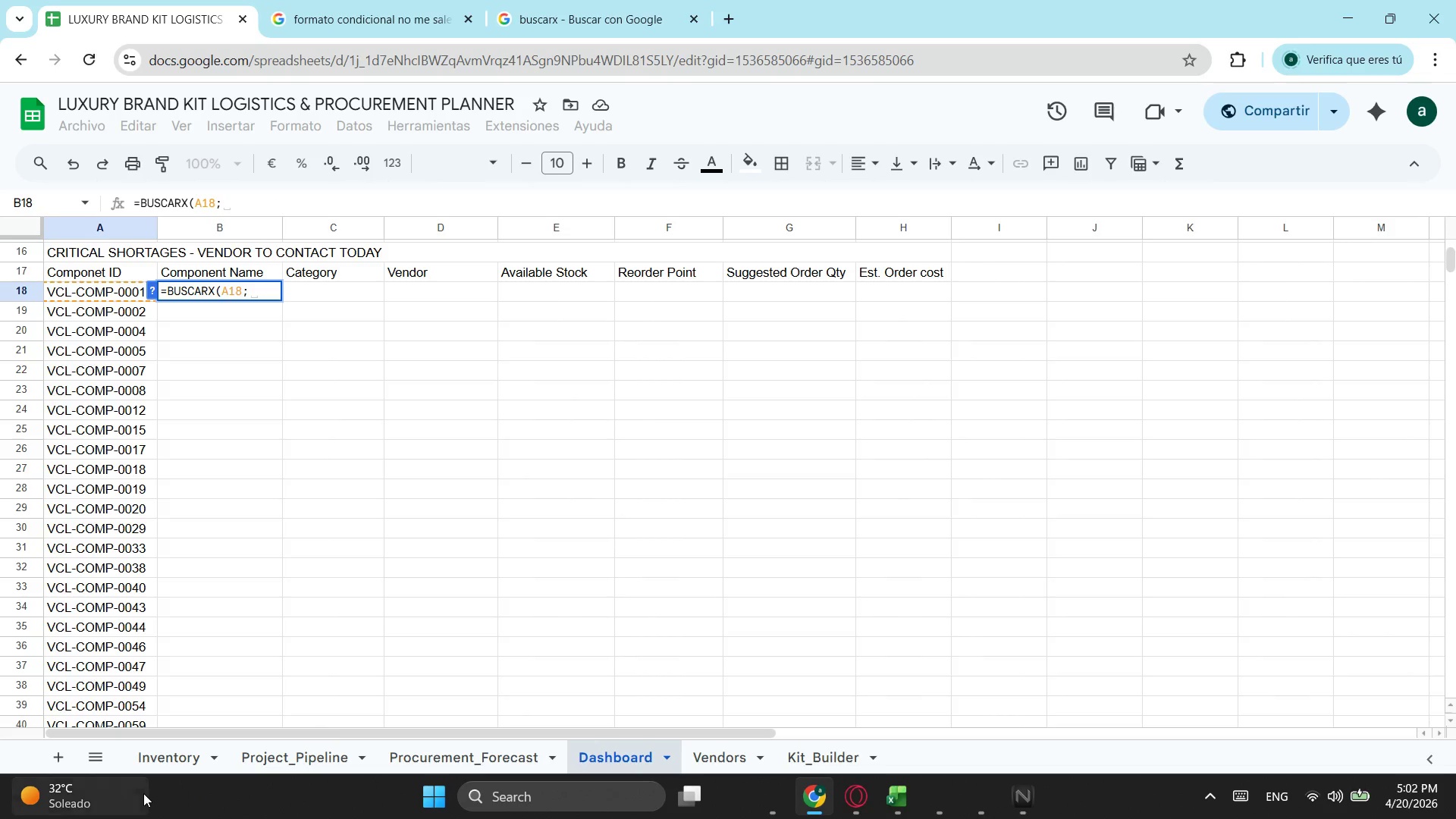 
left_click([177, 759])
 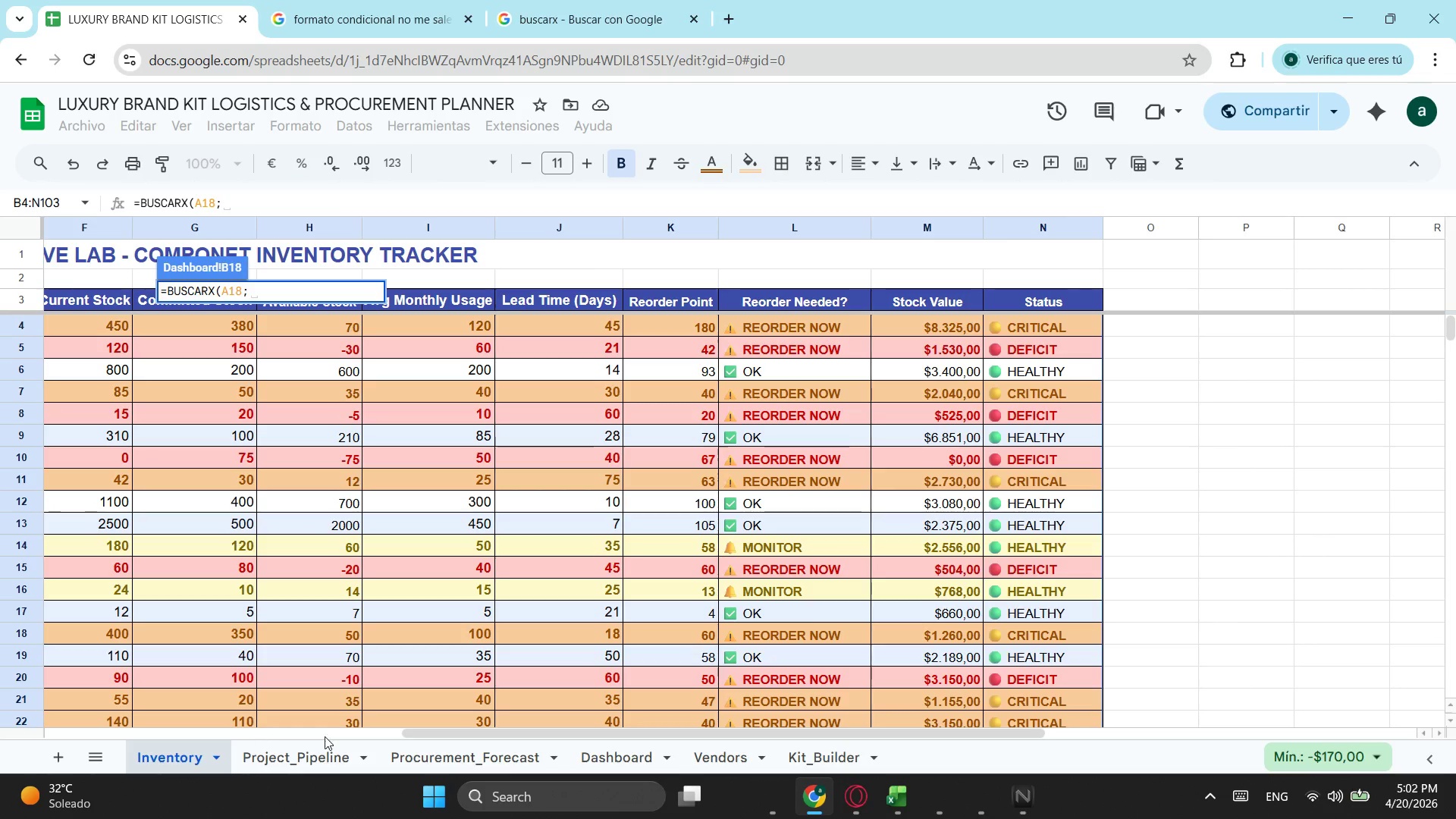 
left_click_drag(start_coordinate=[437, 738], to_coordinate=[337, 742])
 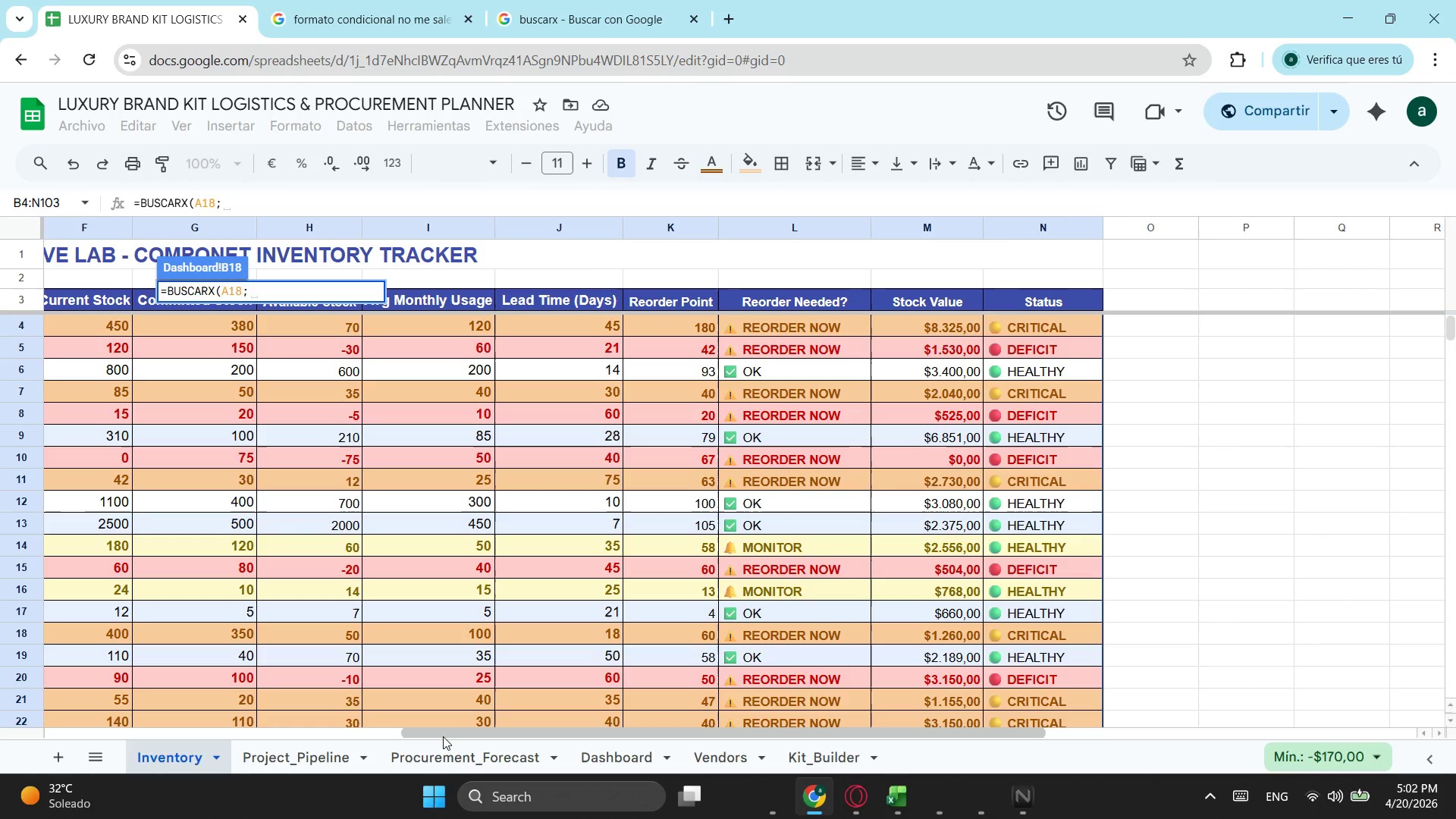 
left_click_drag(start_coordinate=[443, 736], to_coordinate=[0, 736])
 